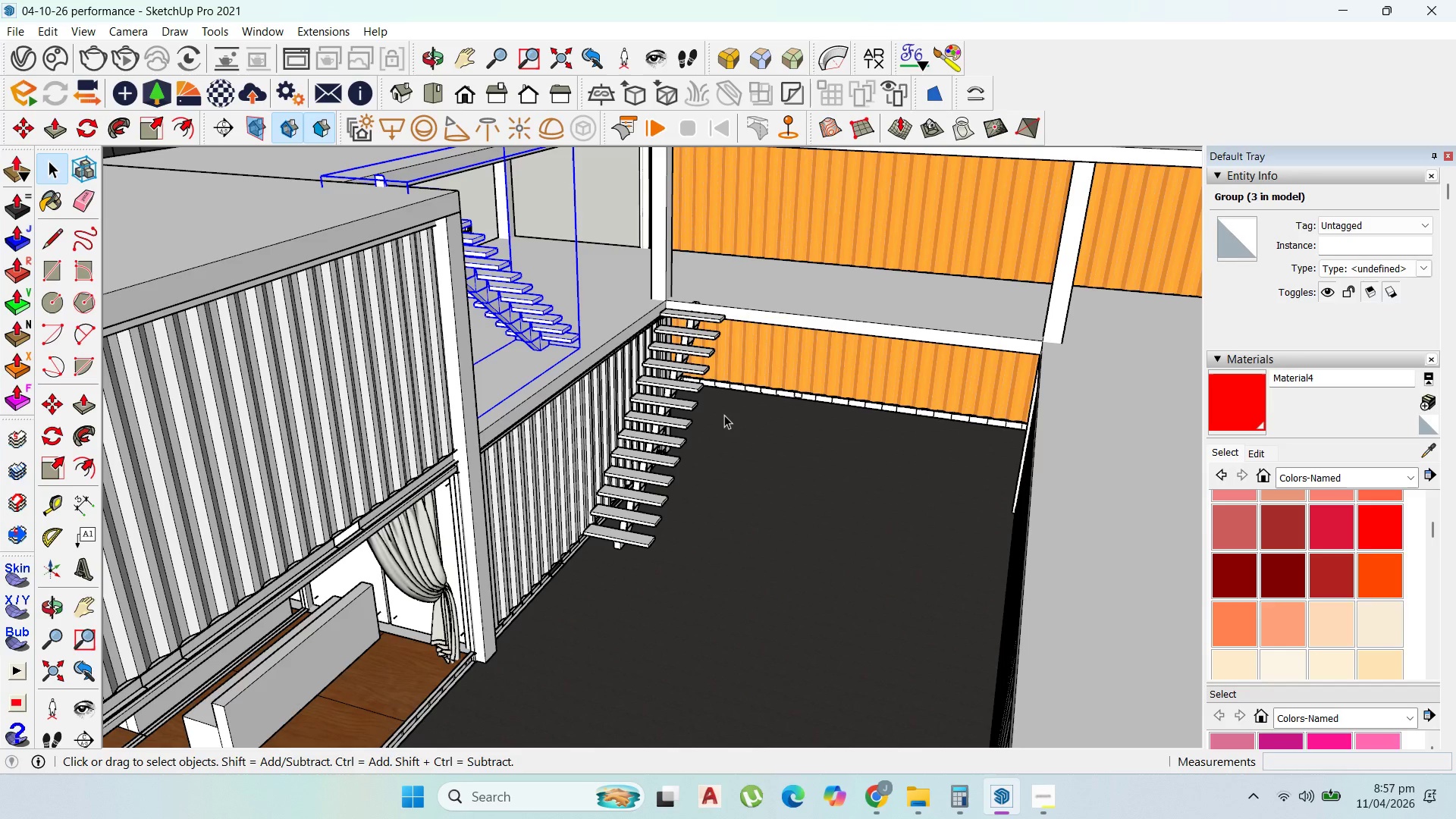 
scroll: coordinate [676, 634], scroll_direction: up, amount: 9.0
 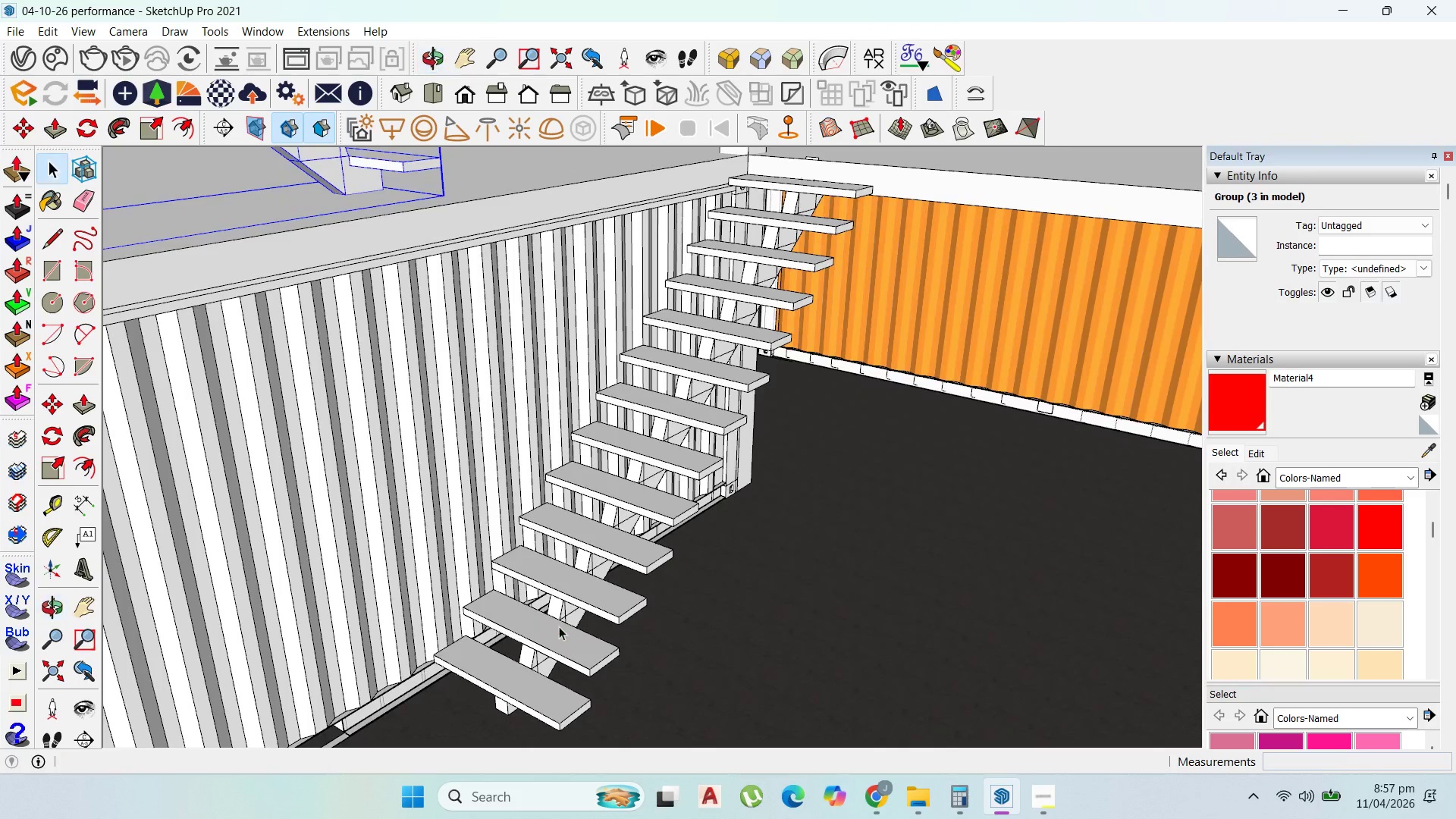 
scroll: coordinate [564, 629], scroll_direction: down, amount: 4.0
 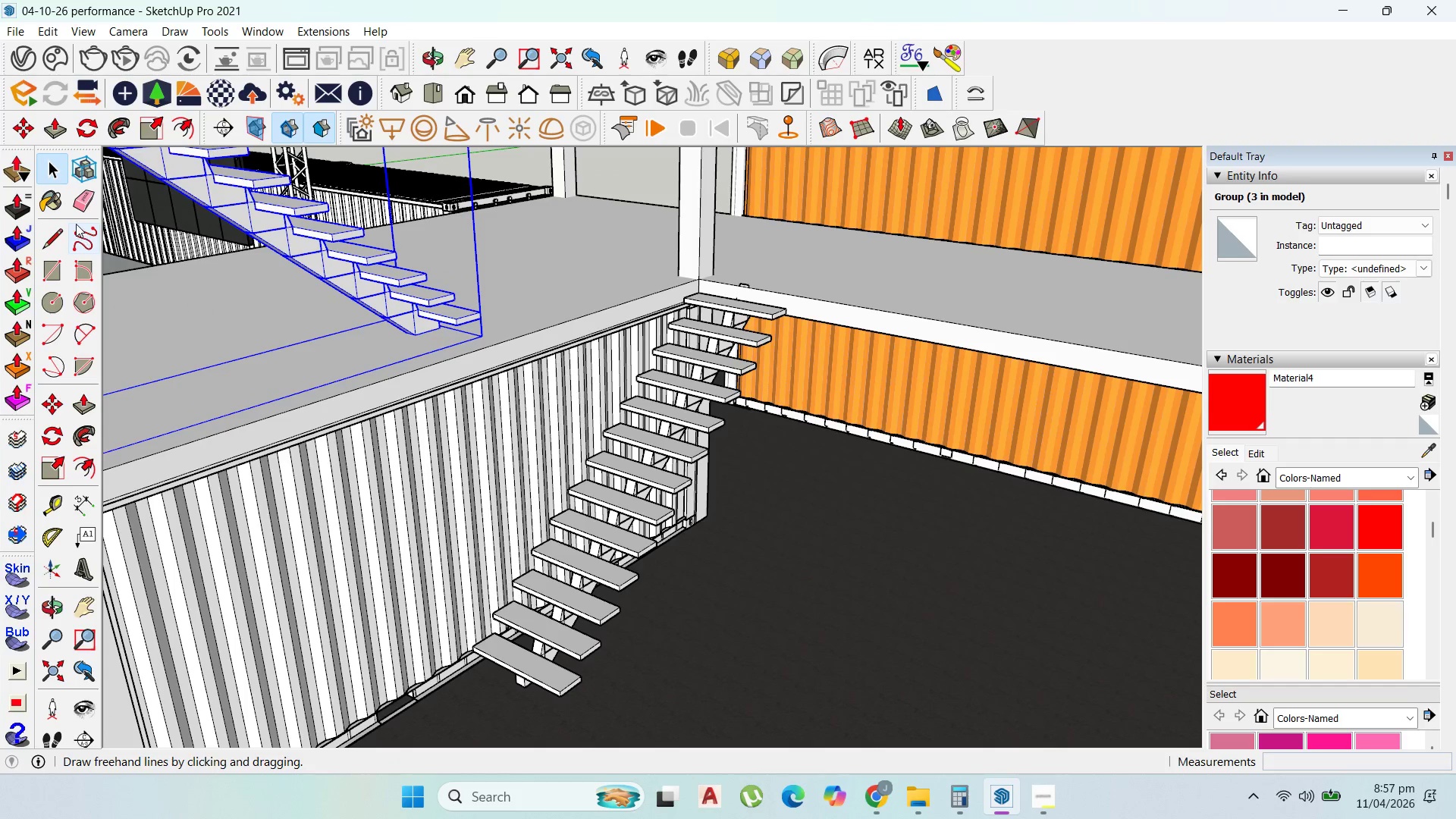 
left_click([50, 237])
 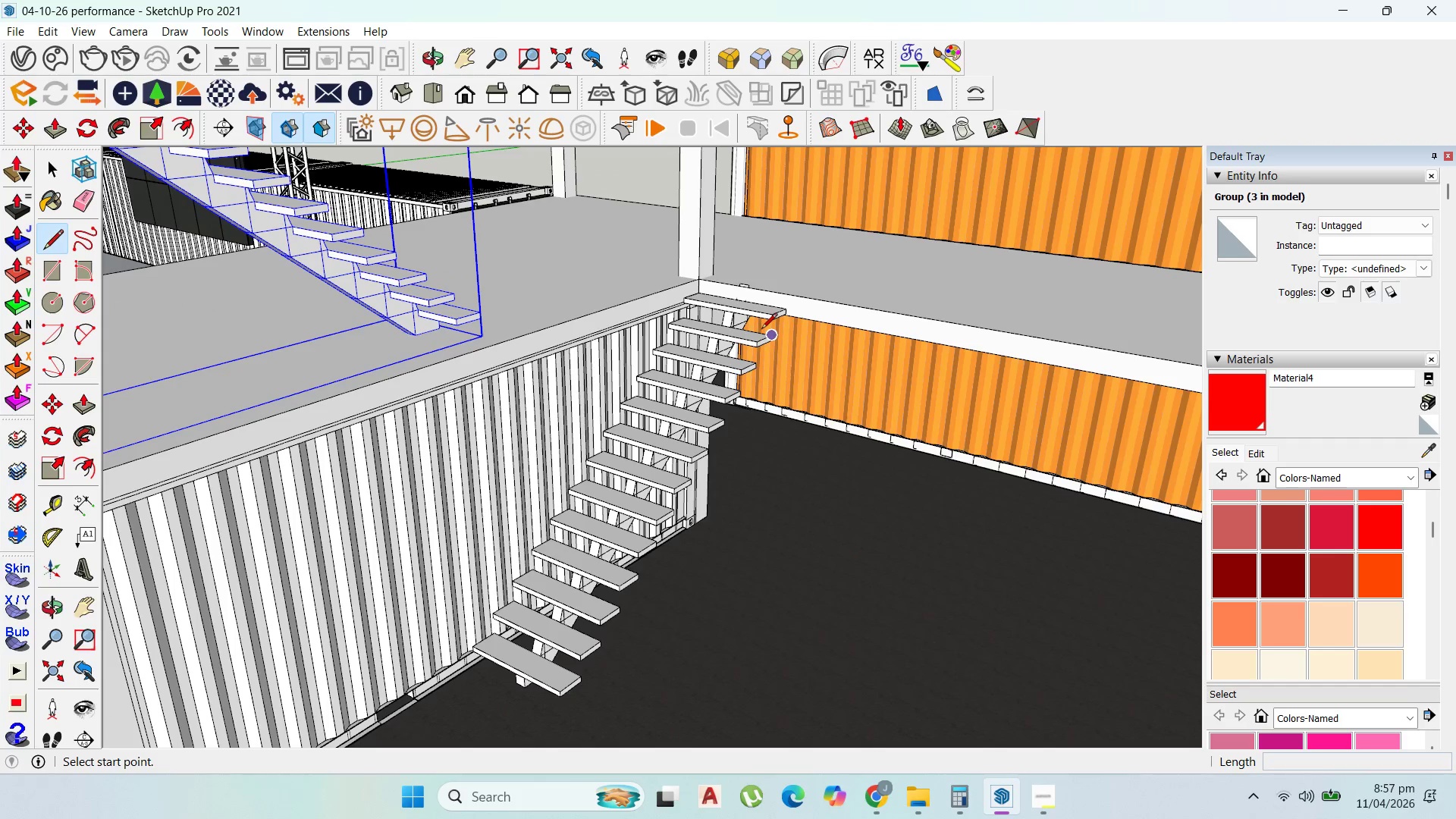 
scroll: coordinate [676, 299], scroll_direction: up, amount: 3.0
 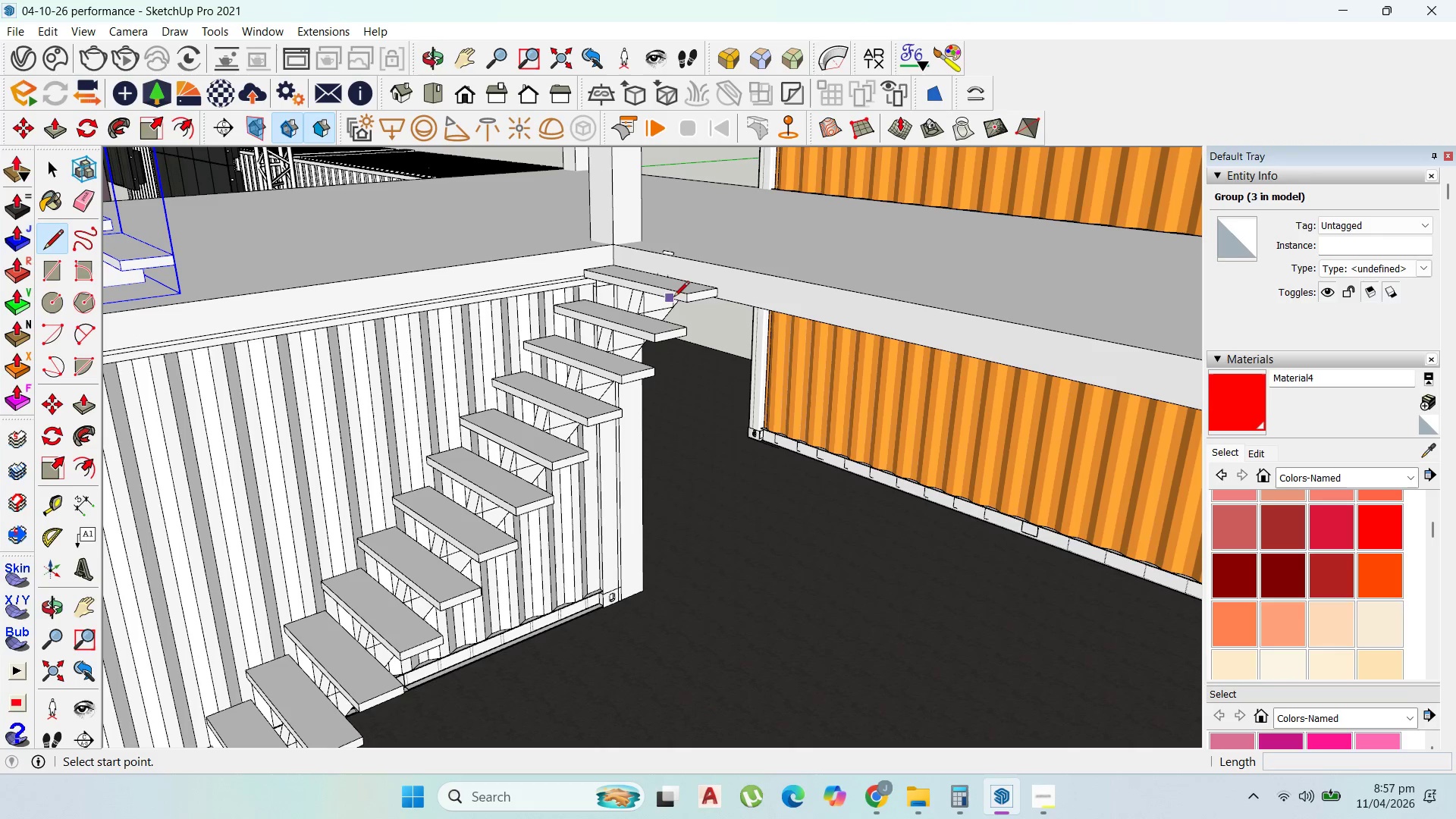 
left_click([687, 293])
 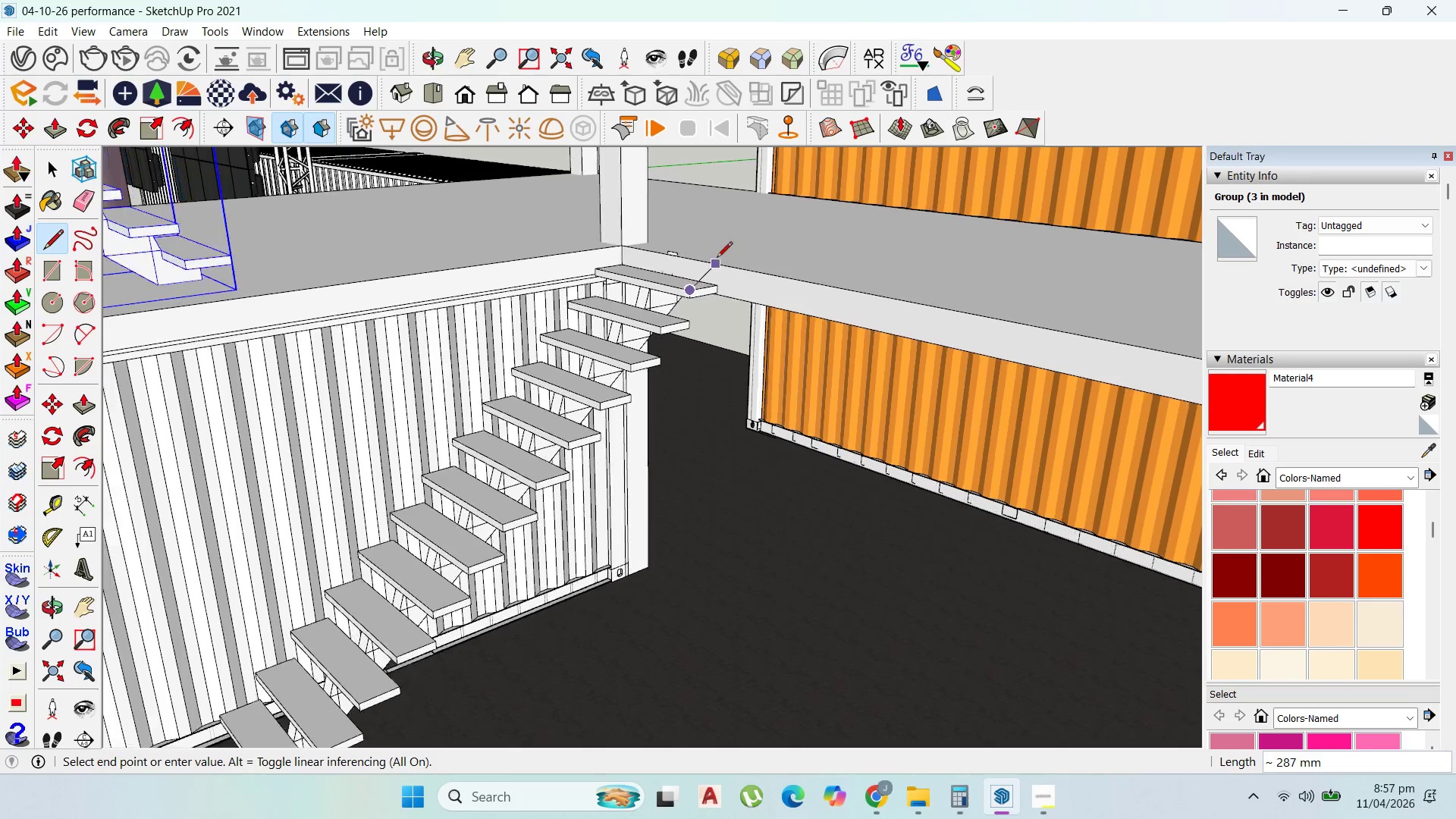 
scroll: coordinate [717, 259], scroll_direction: down, amount: 3.0
 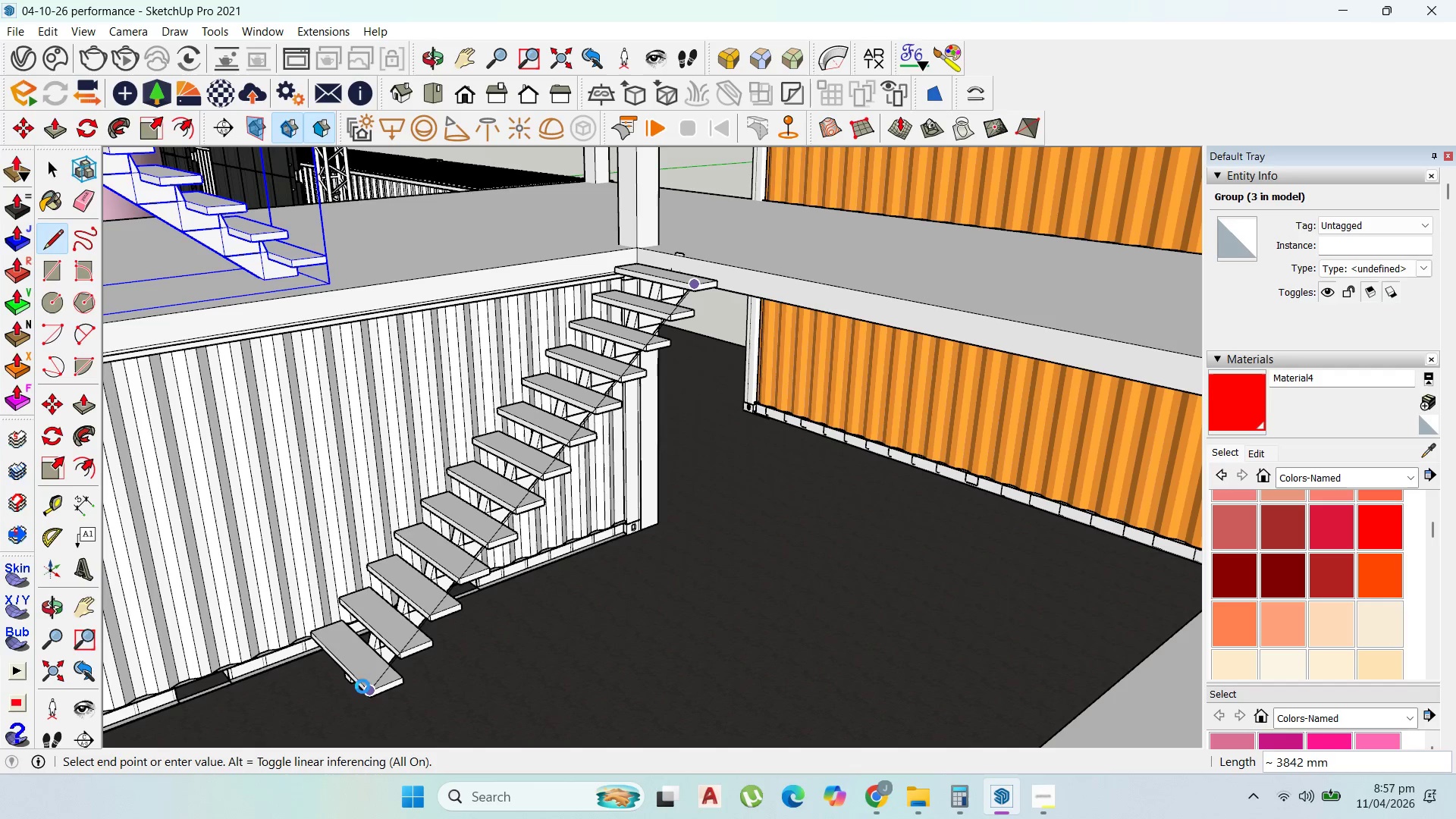 
scroll: coordinate [366, 717], scroll_direction: up, amount: 9.0
 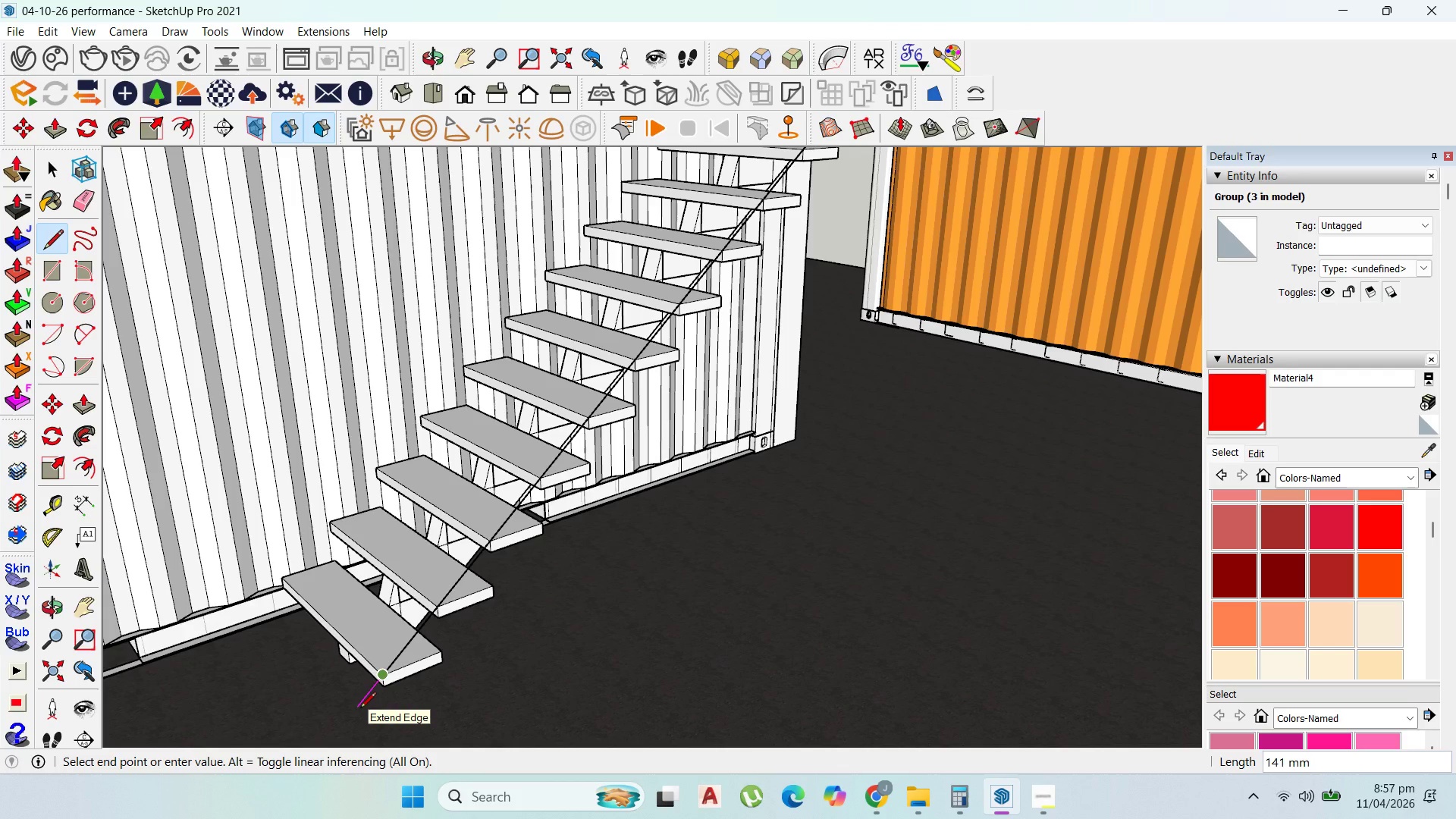 
hold_key(key=ShiftLeft, duration=1.05)
left_click([355, 714])
 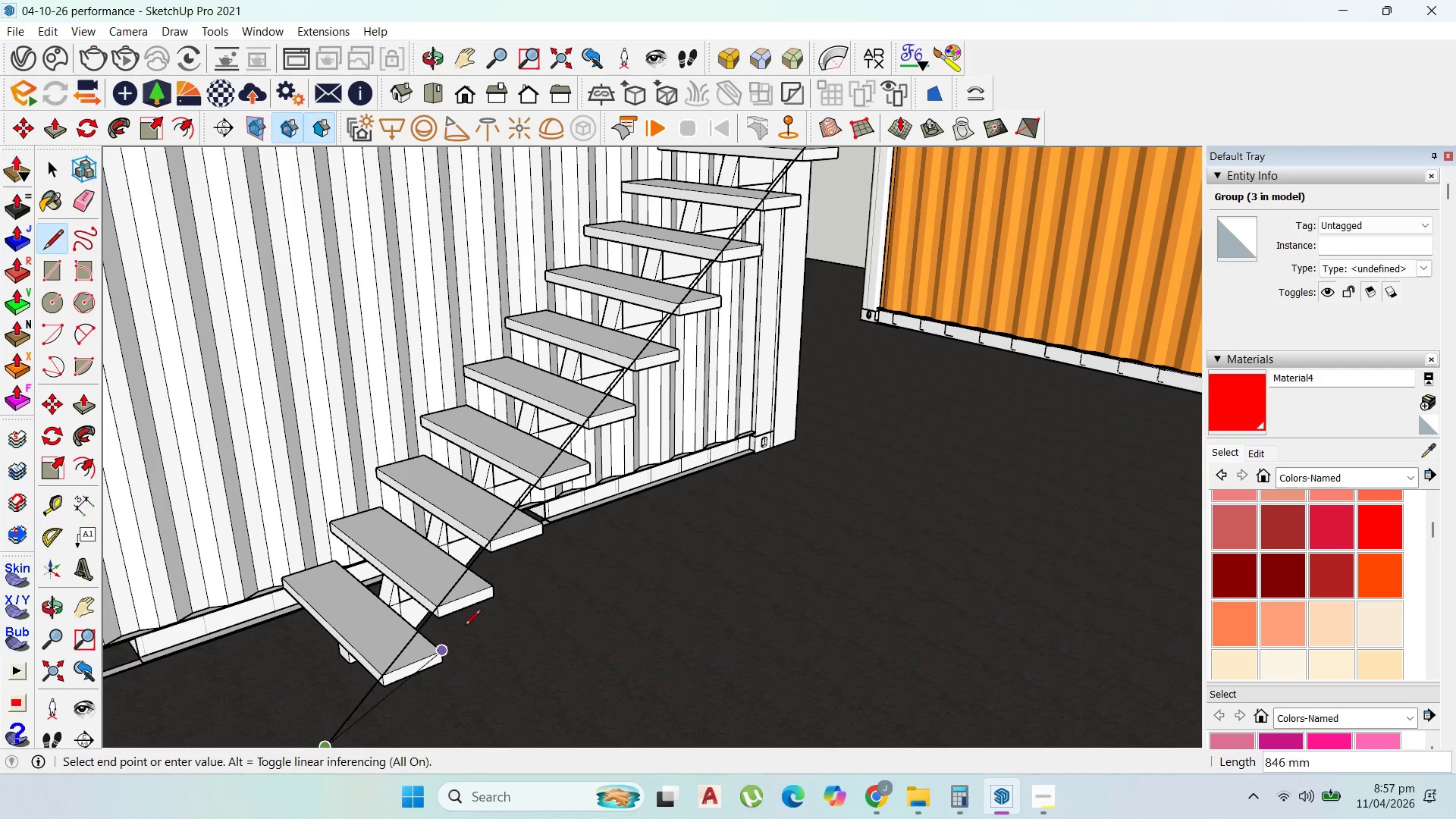 
scroll: coordinate [528, 607], scroll_direction: down, amount: 7.0
 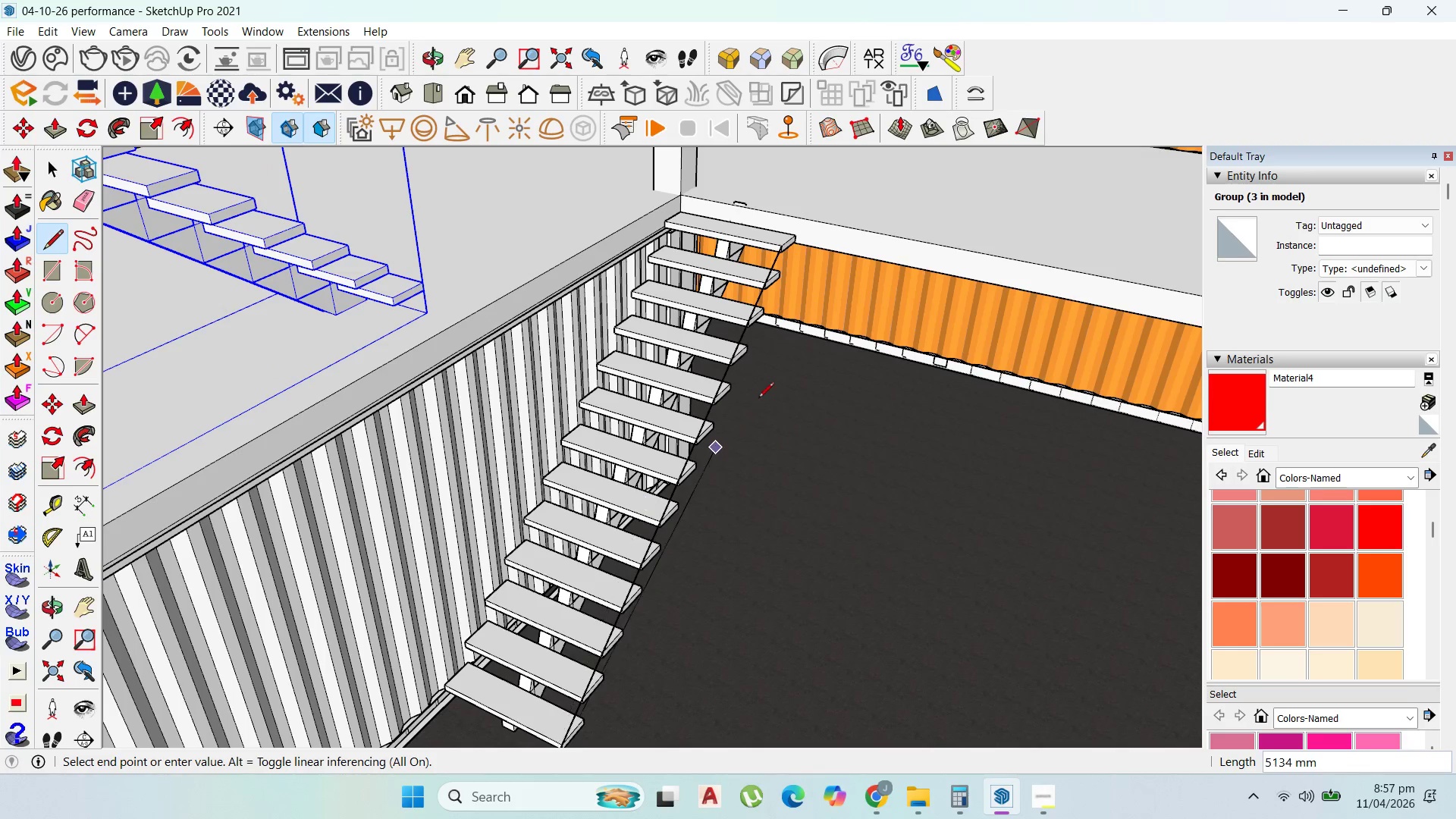 
scroll: coordinate [777, 213], scroll_direction: up, amount: 4.0
 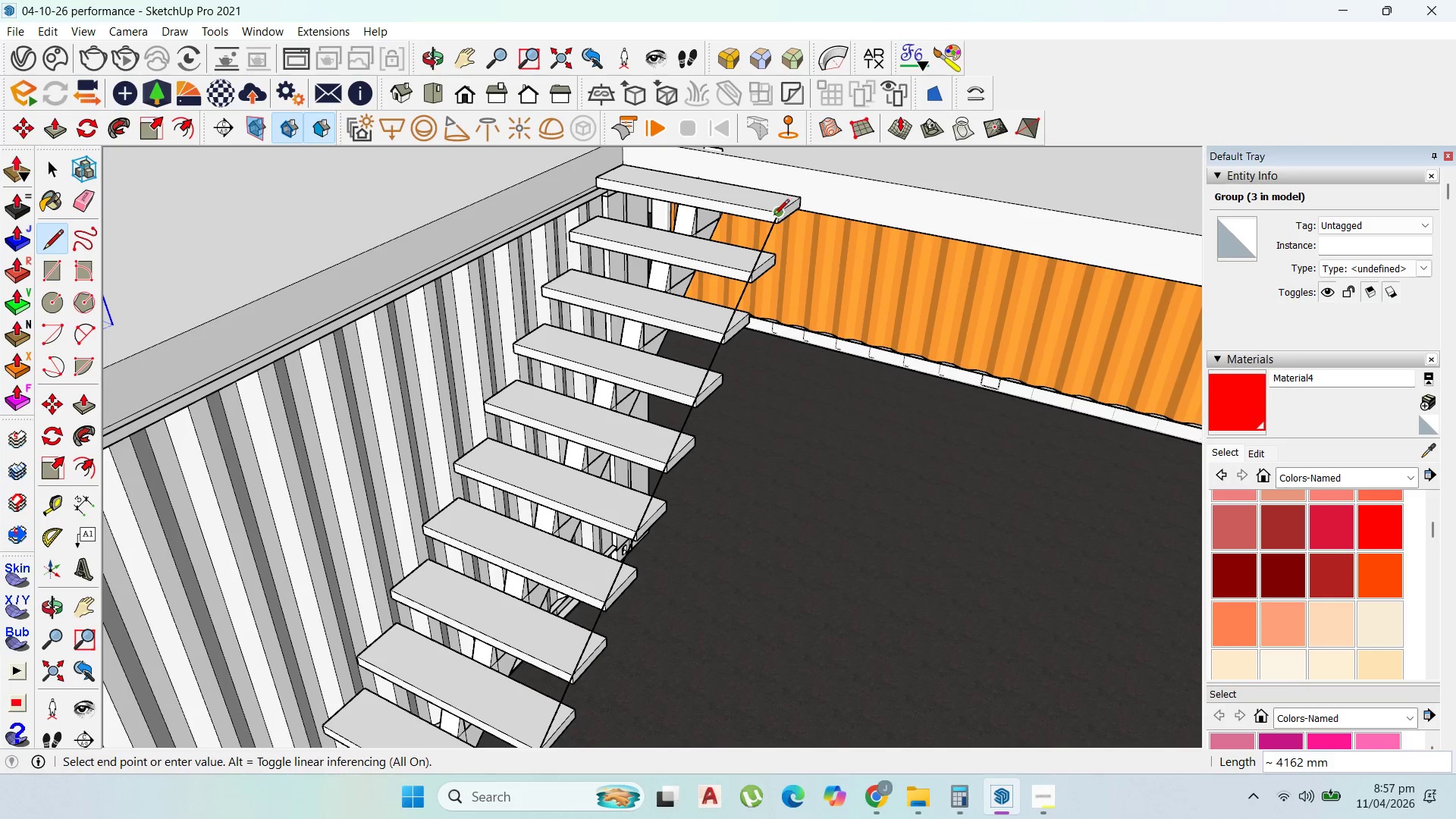 
key(Escape)
 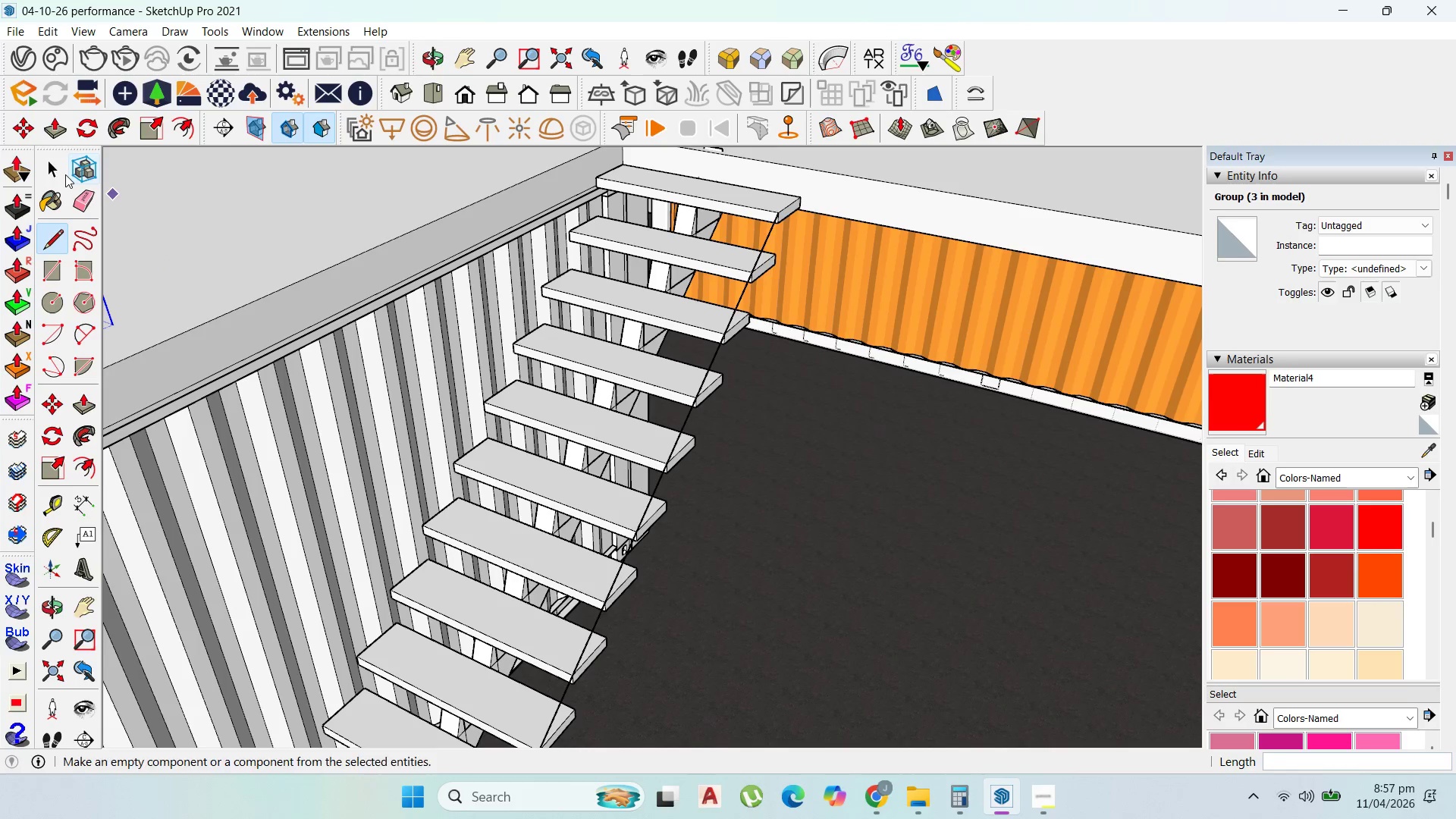 
left_click([55, 169])
 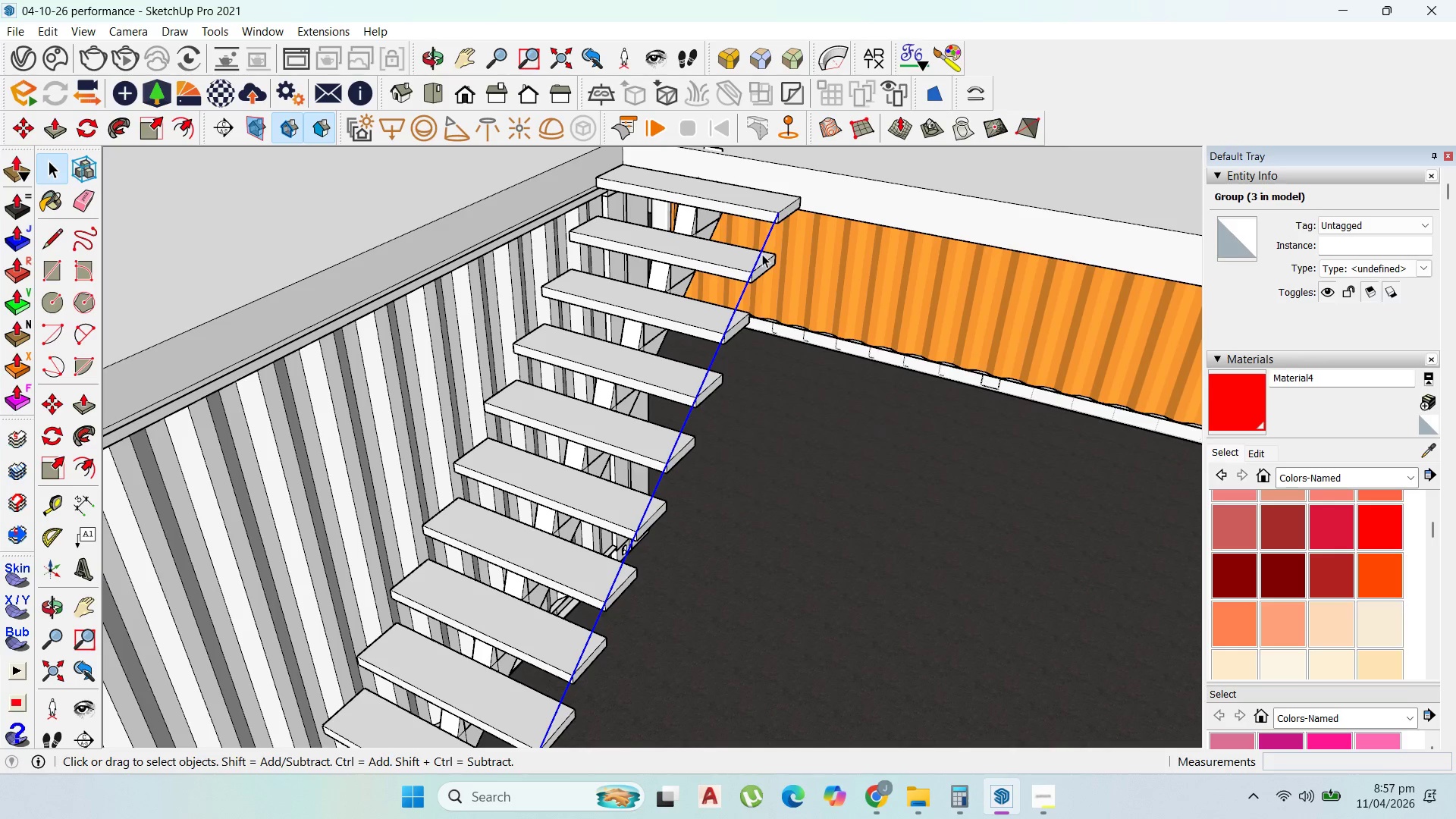 
hold_key(key=ShiftLeft, duration=1.5)
 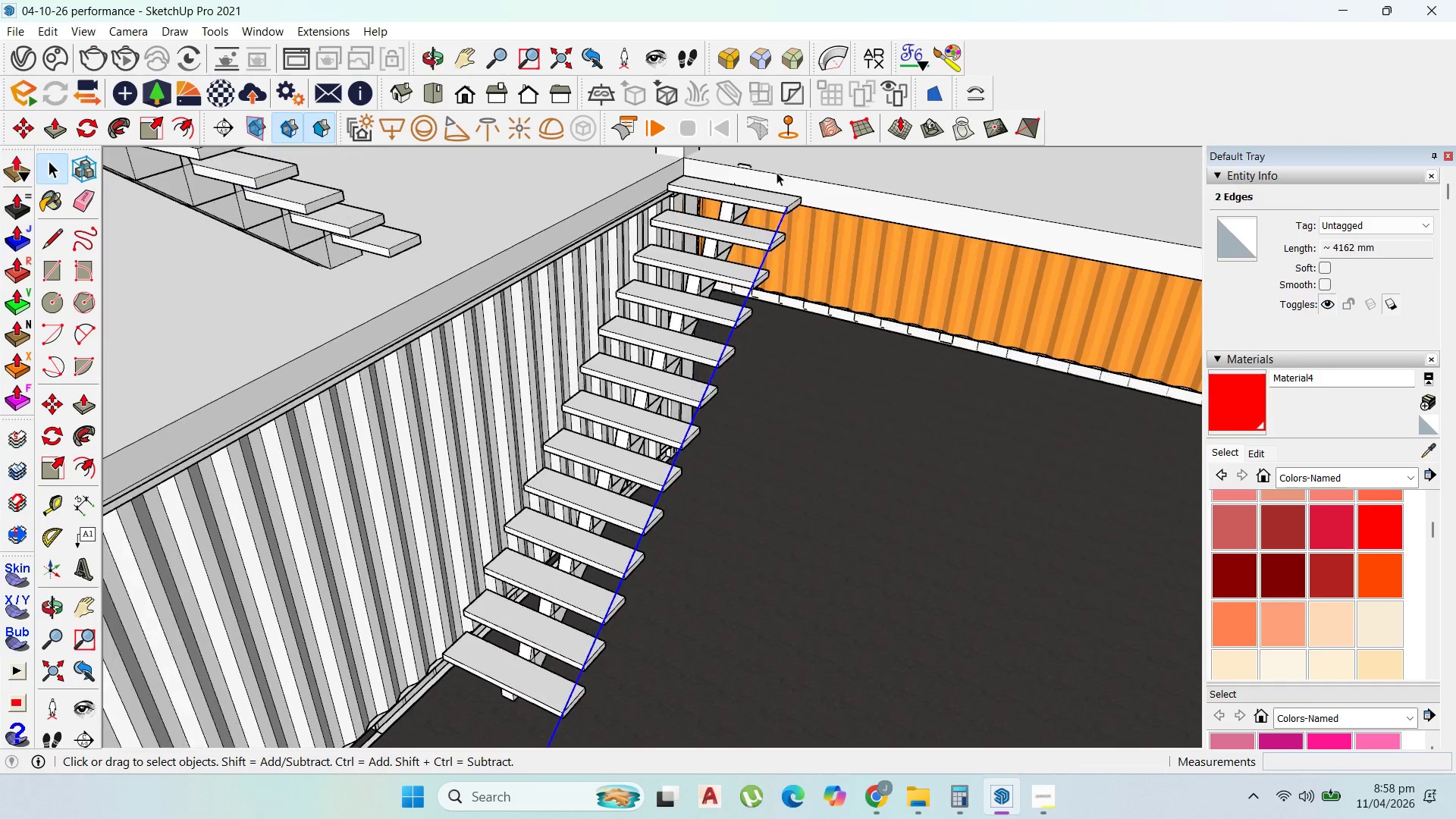 
scroll: coordinate [643, 468], scroll_direction: down, amount: 7.0
 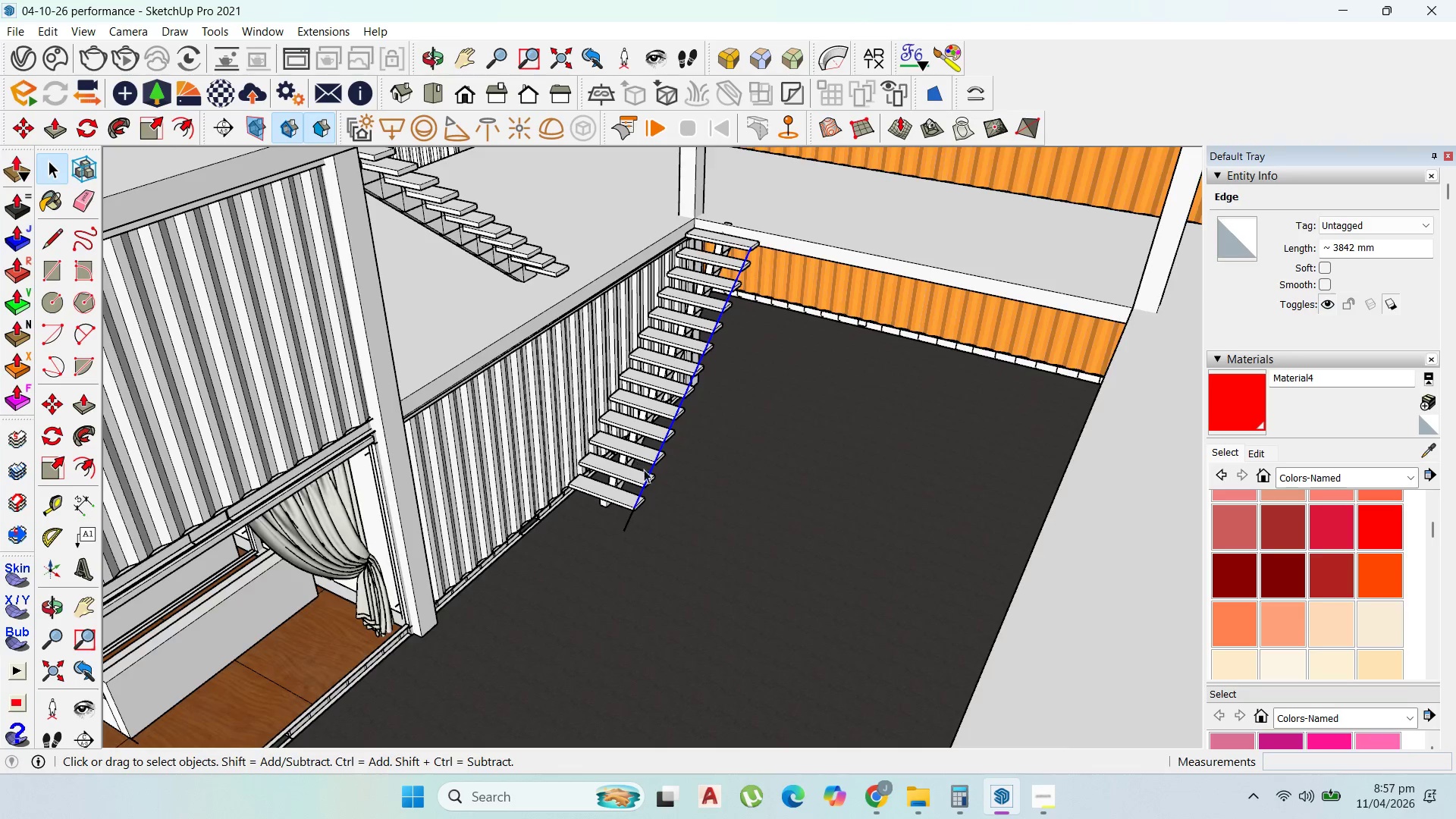 
left_click([629, 529])
 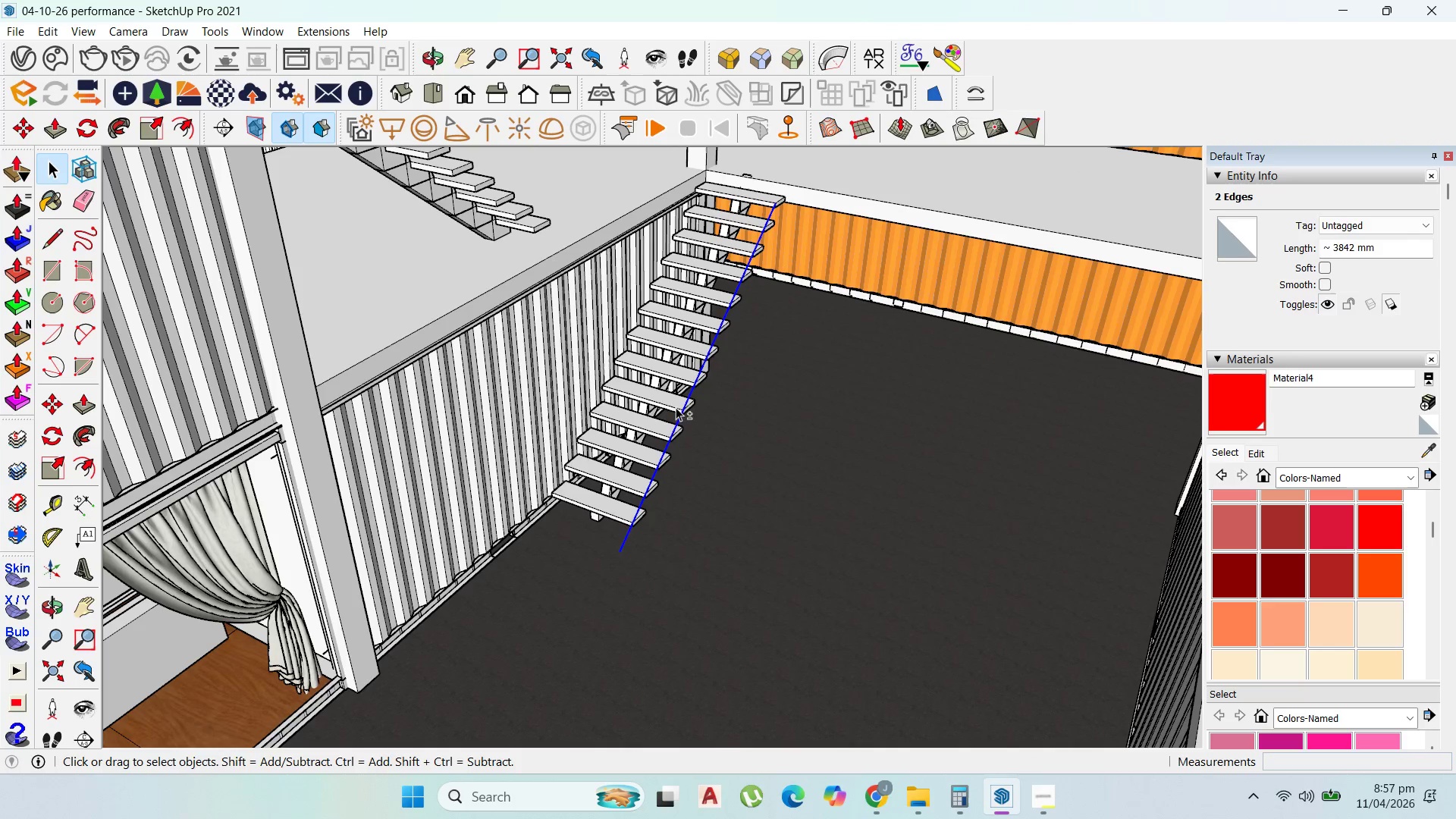 
key(Shift+ShiftLeft)
 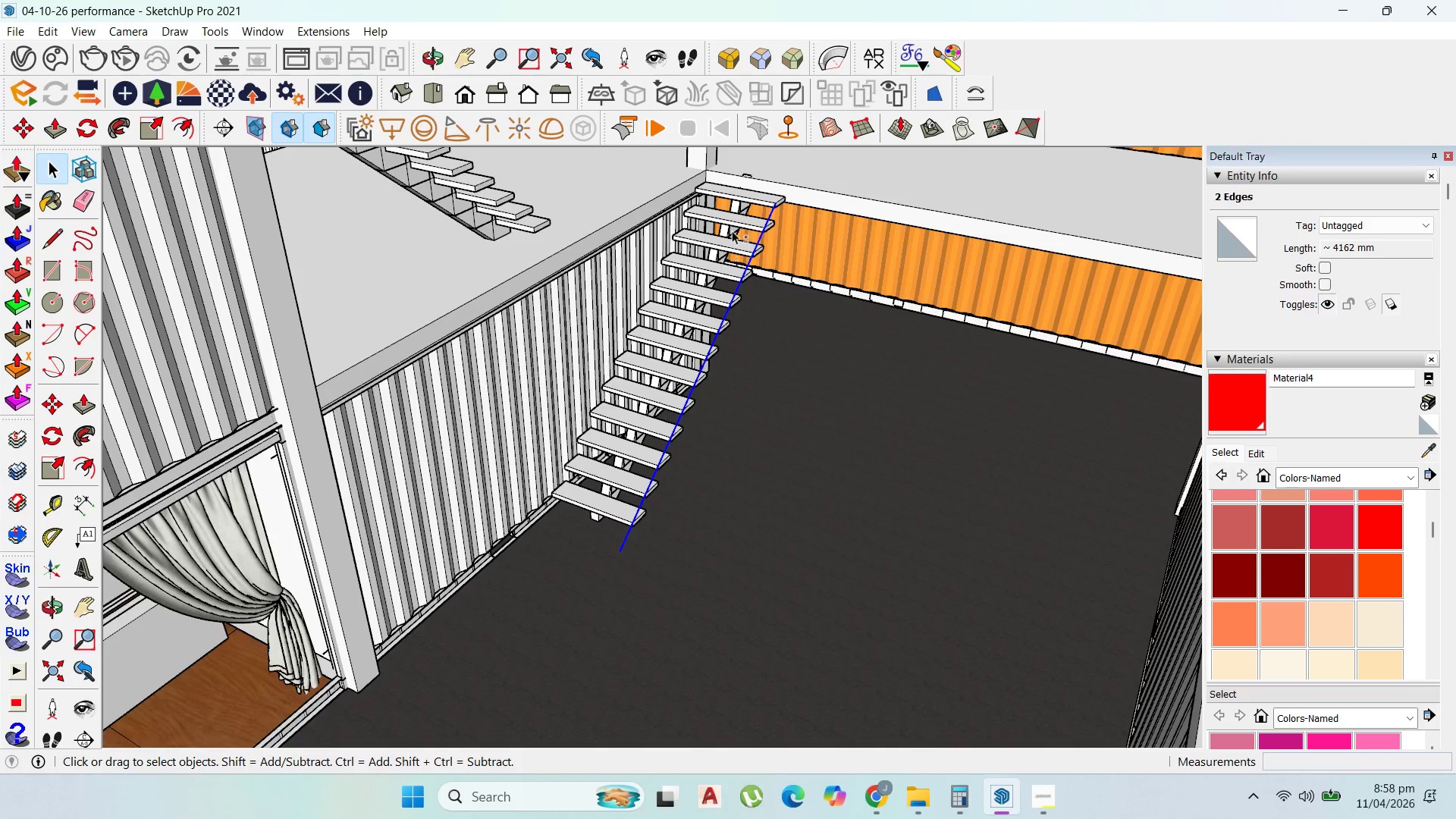 
key(Shift+ShiftLeft)
 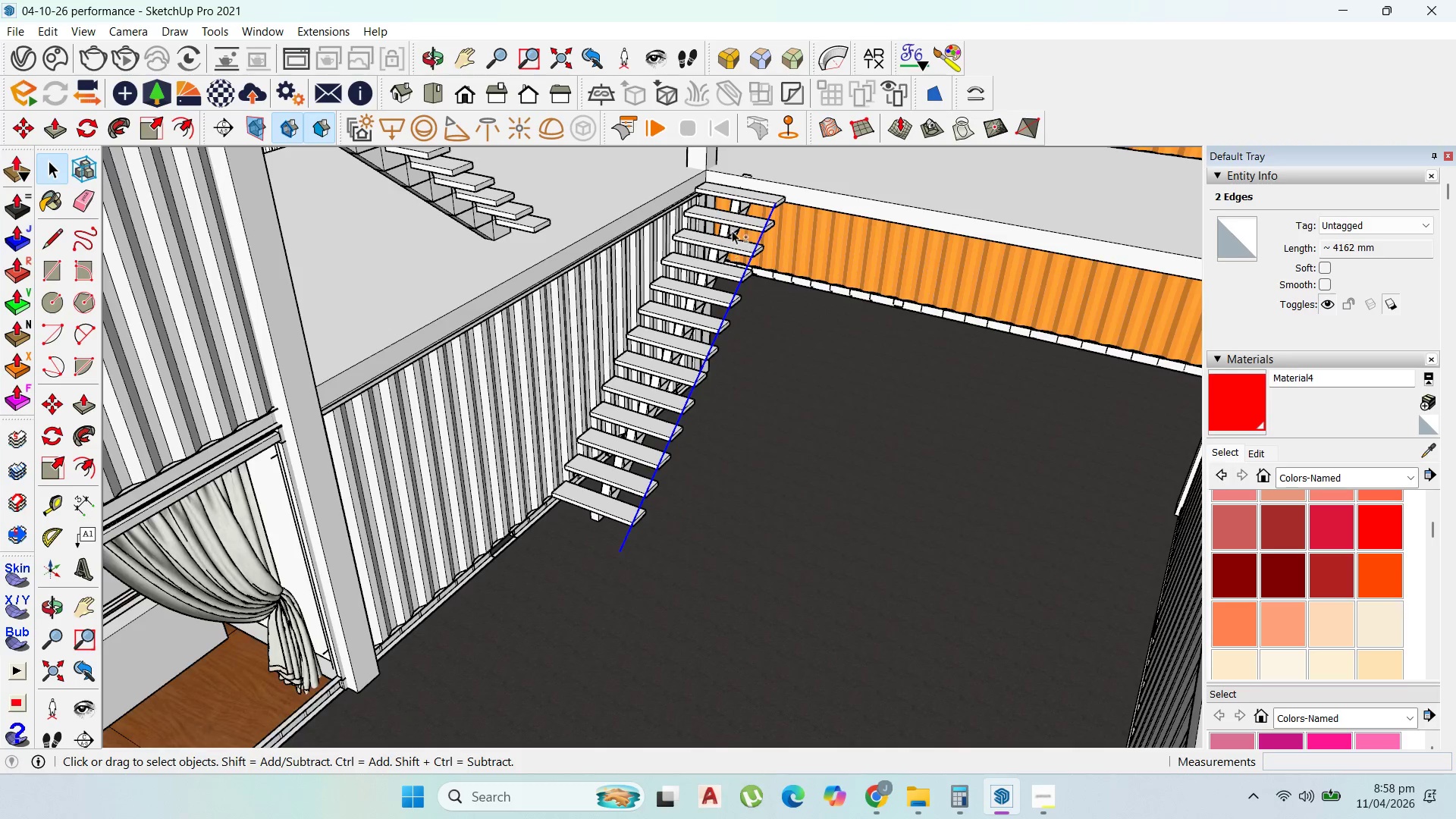 
key(Shift+ShiftLeft)
 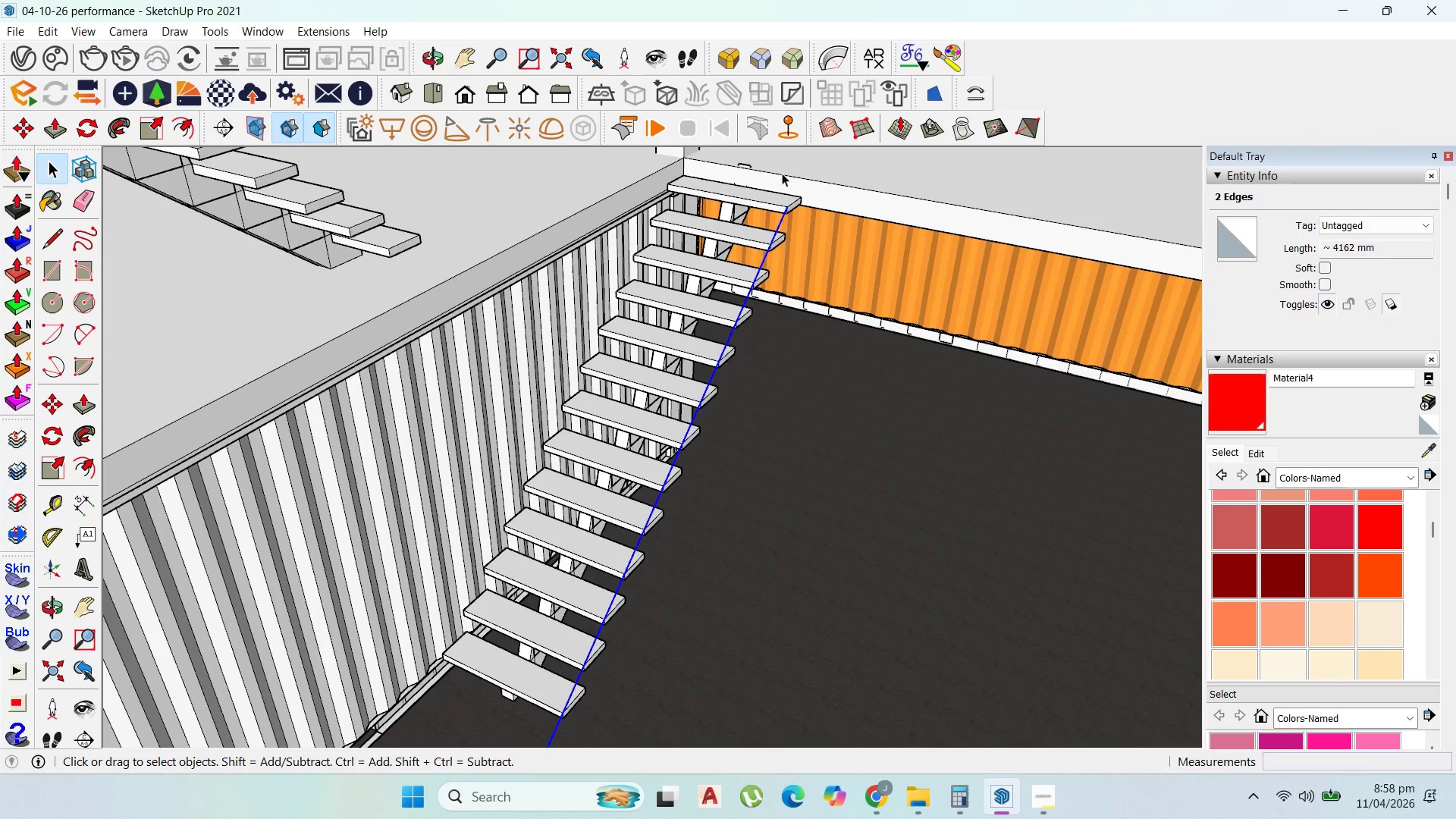 
key(Shift+ShiftLeft)
 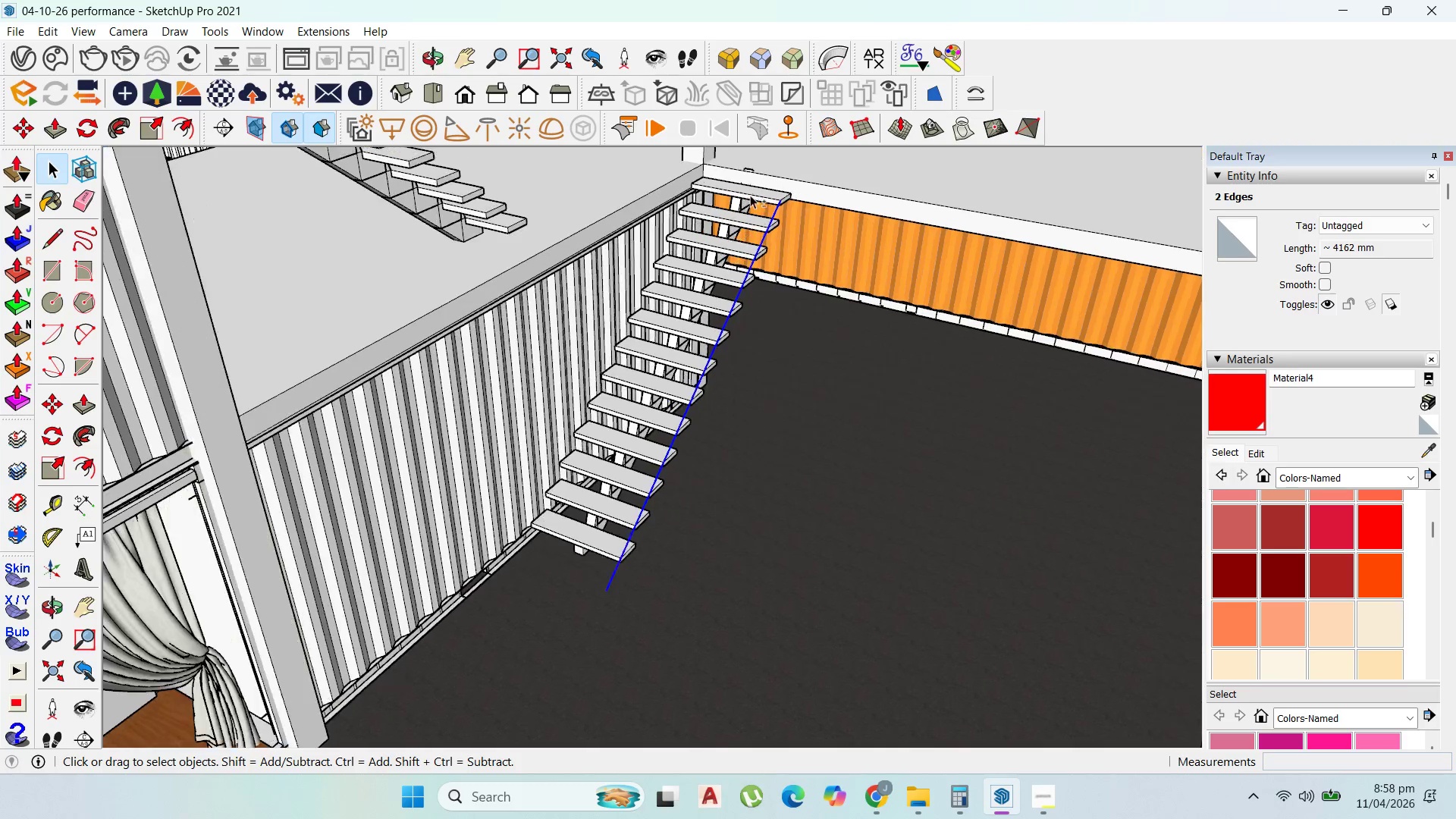 
key(Shift+ShiftLeft)
 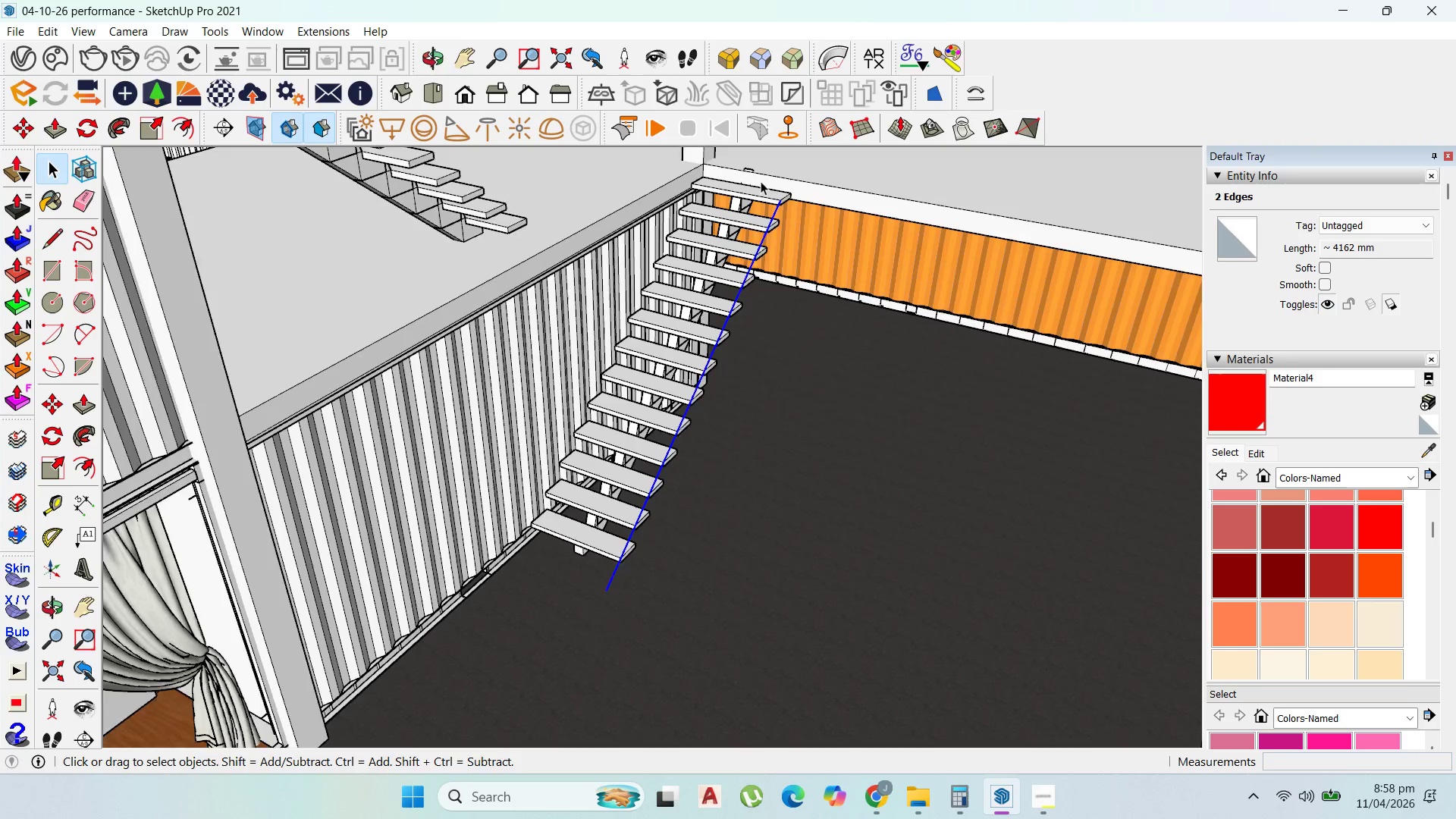 
key(Shift+ShiftLeft)
 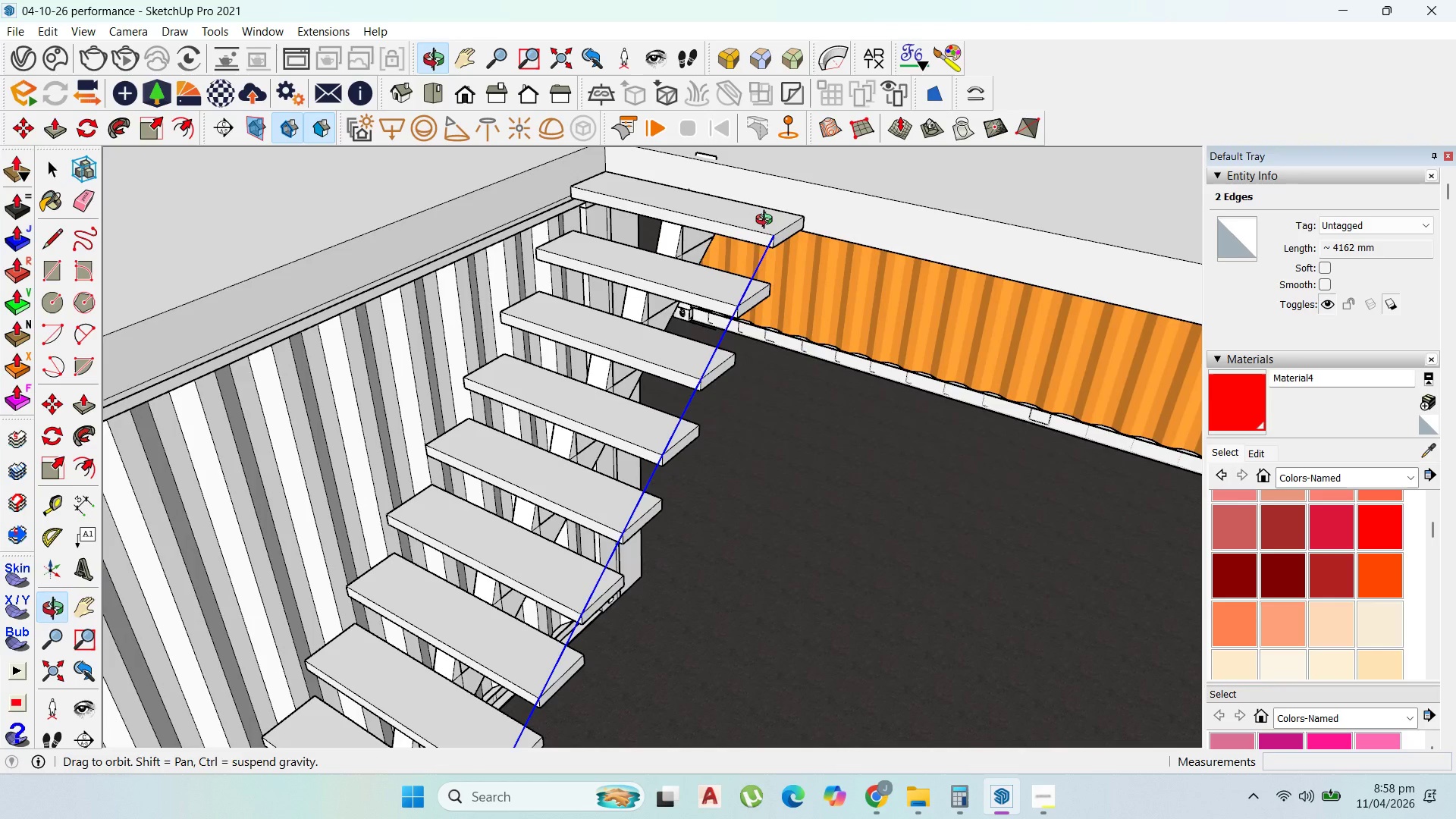 
scroll: coordinate [795, 212], scroll_direction: up, amount: 10.0
 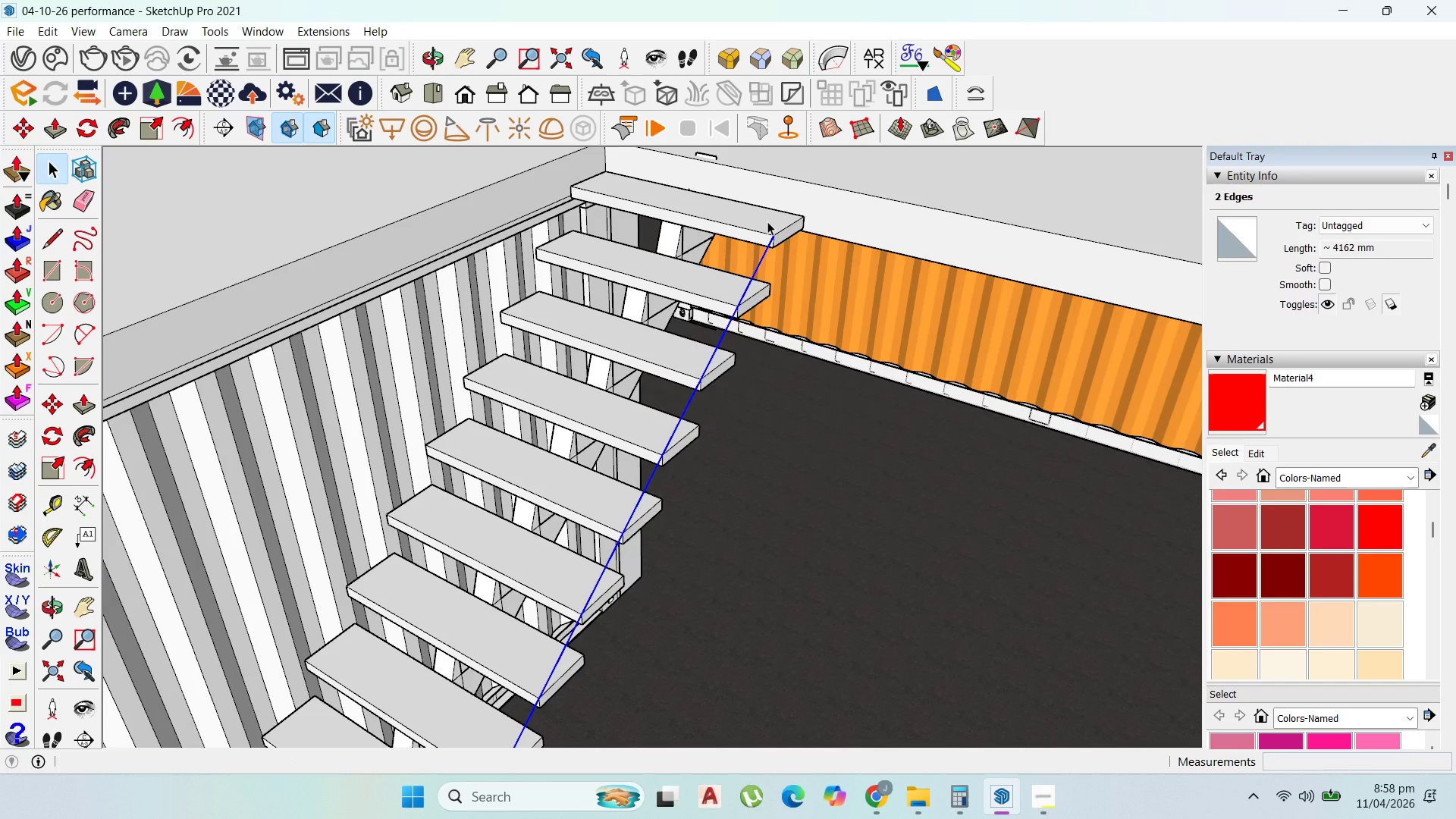 
key(M)
 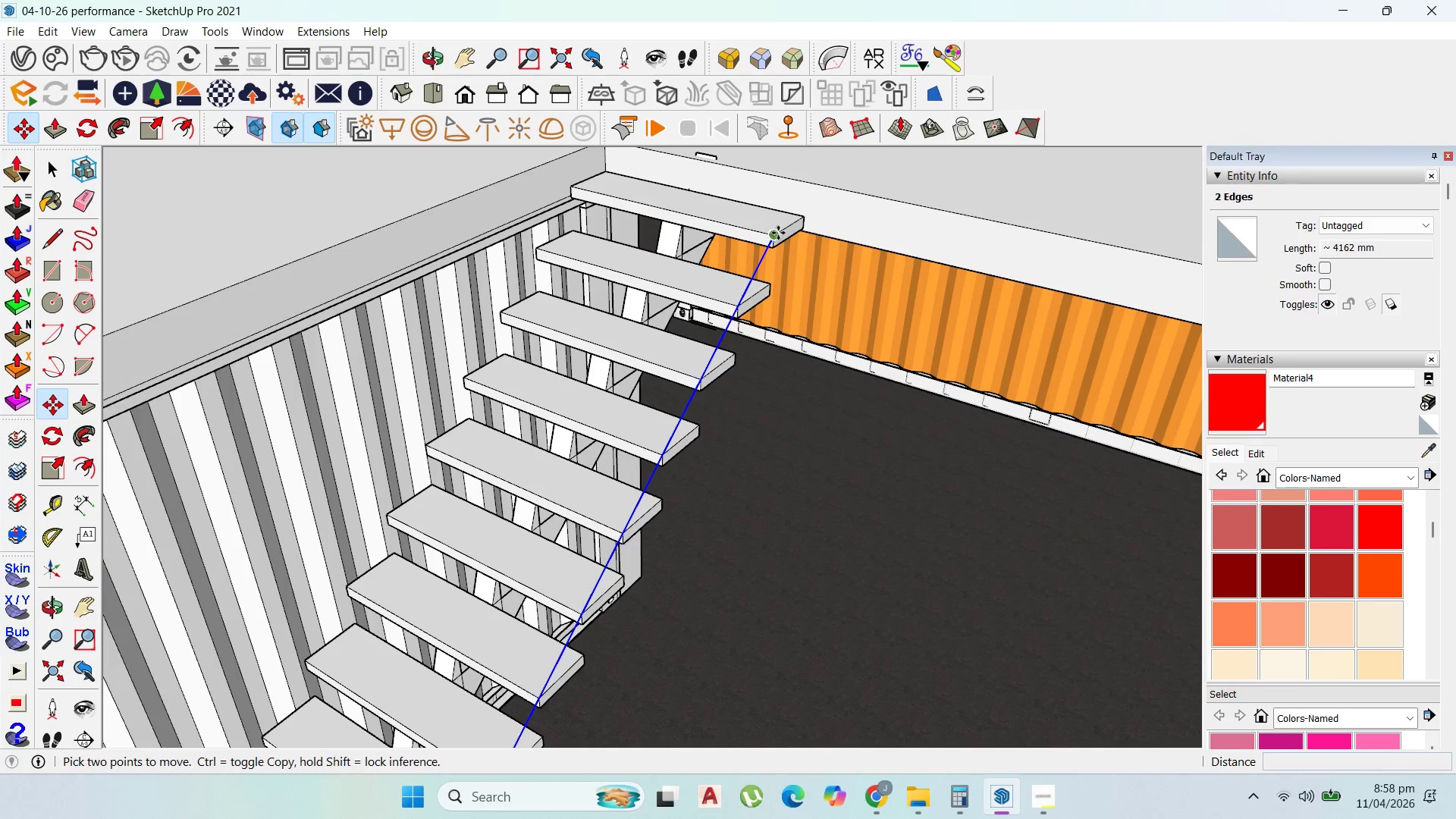 
left_click([778, 233])
 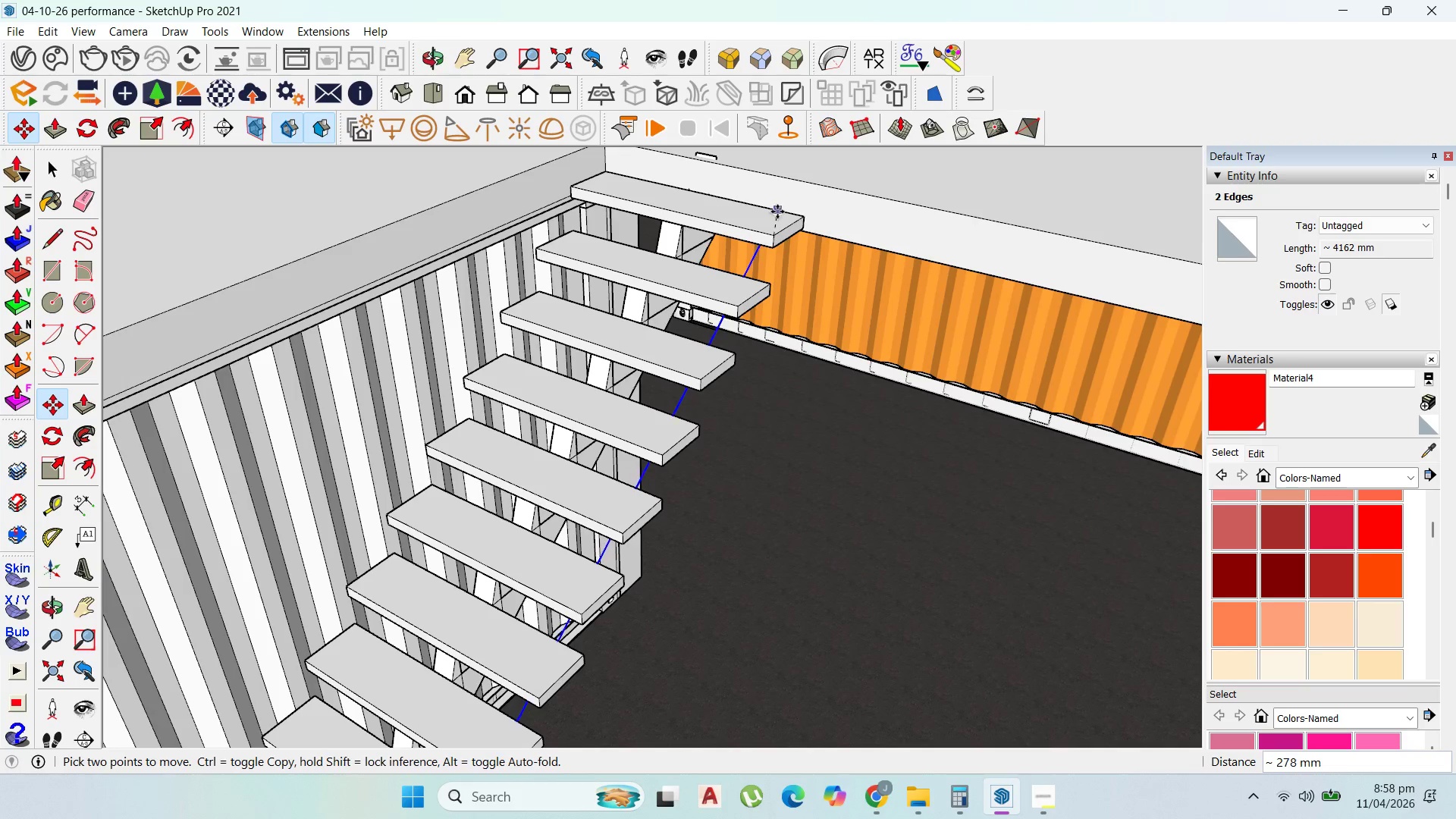 
key(ArrowUp)
 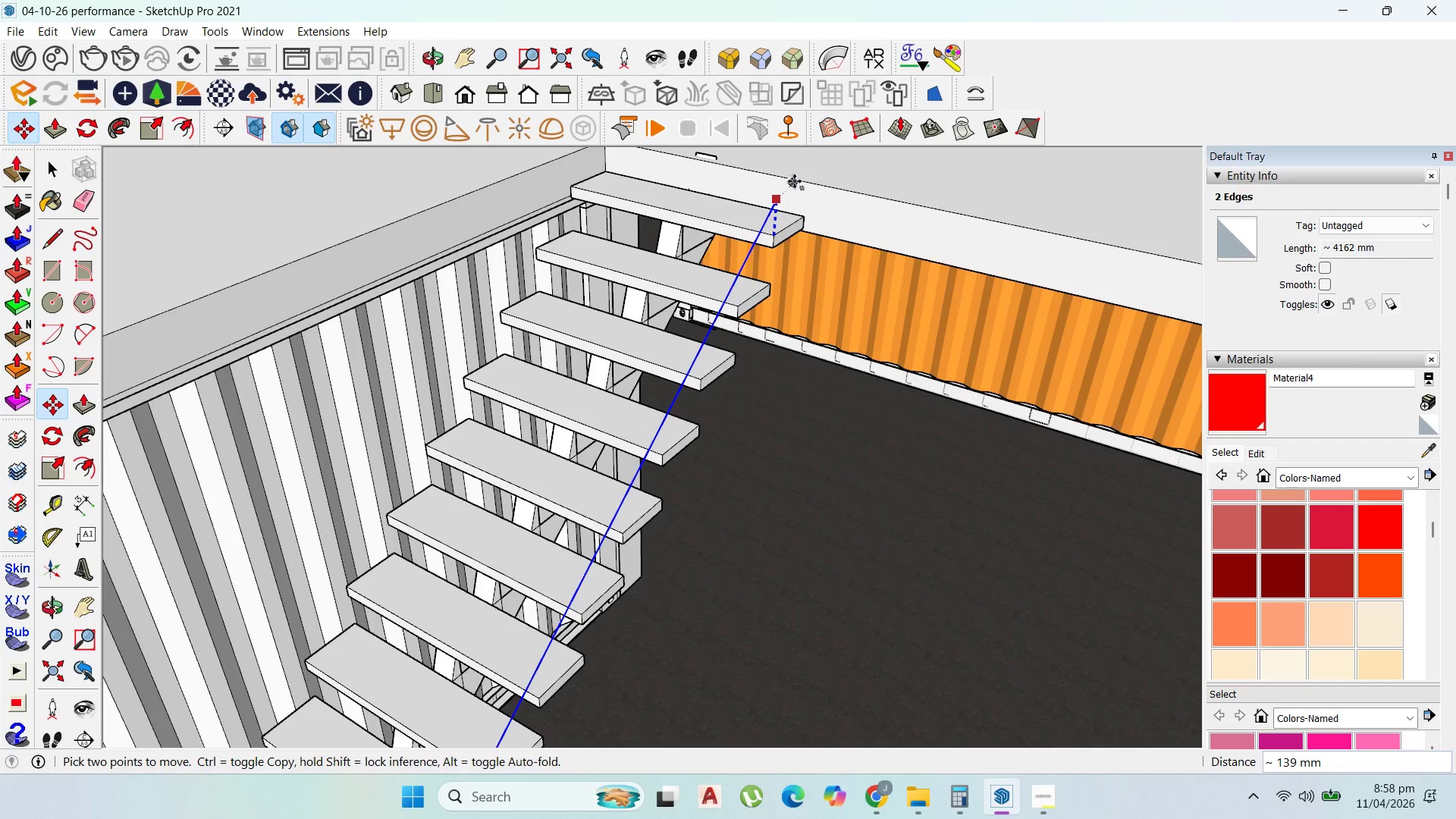 
left_click([795, 180])
 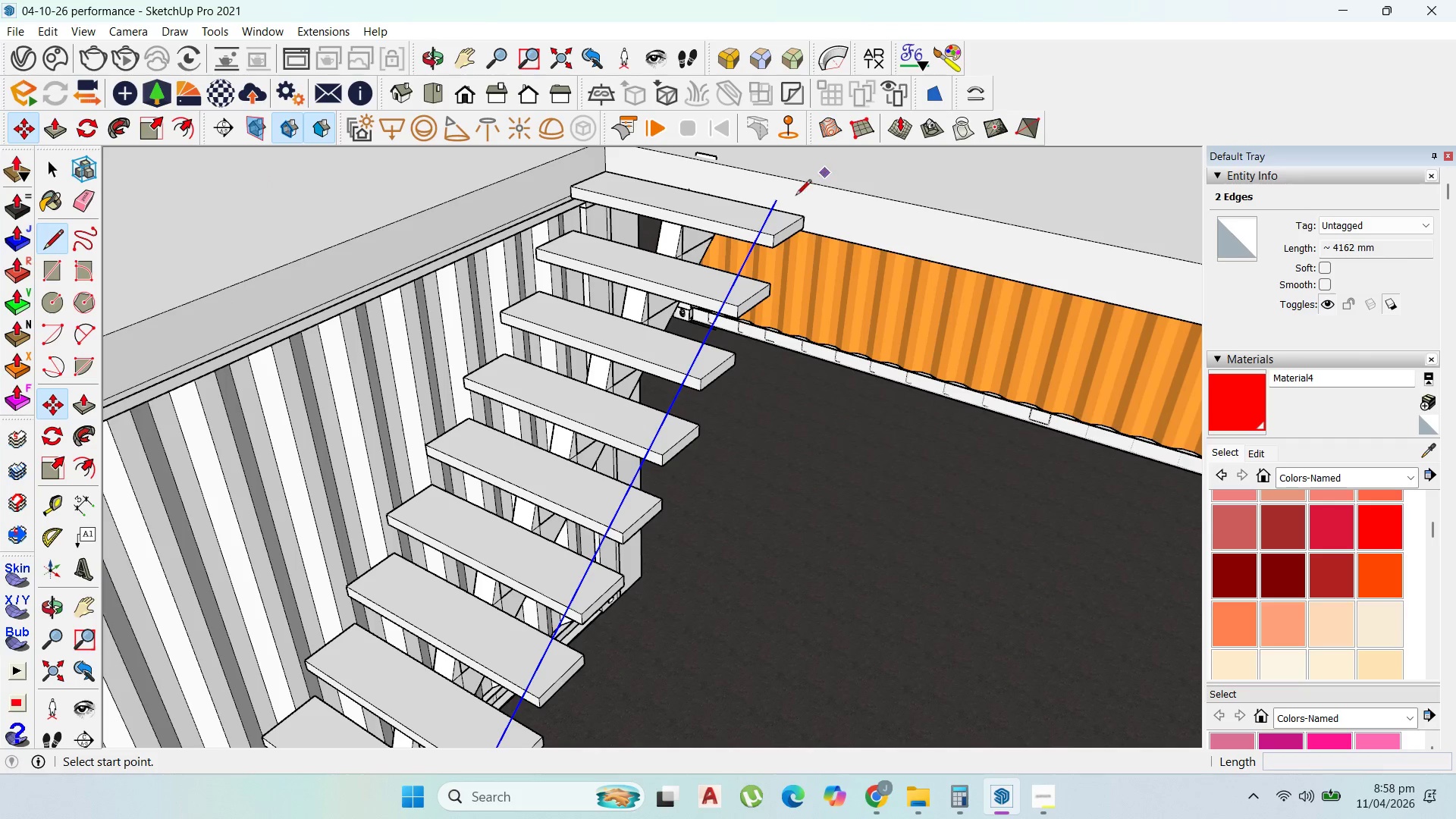 
left_click([774, 206])
 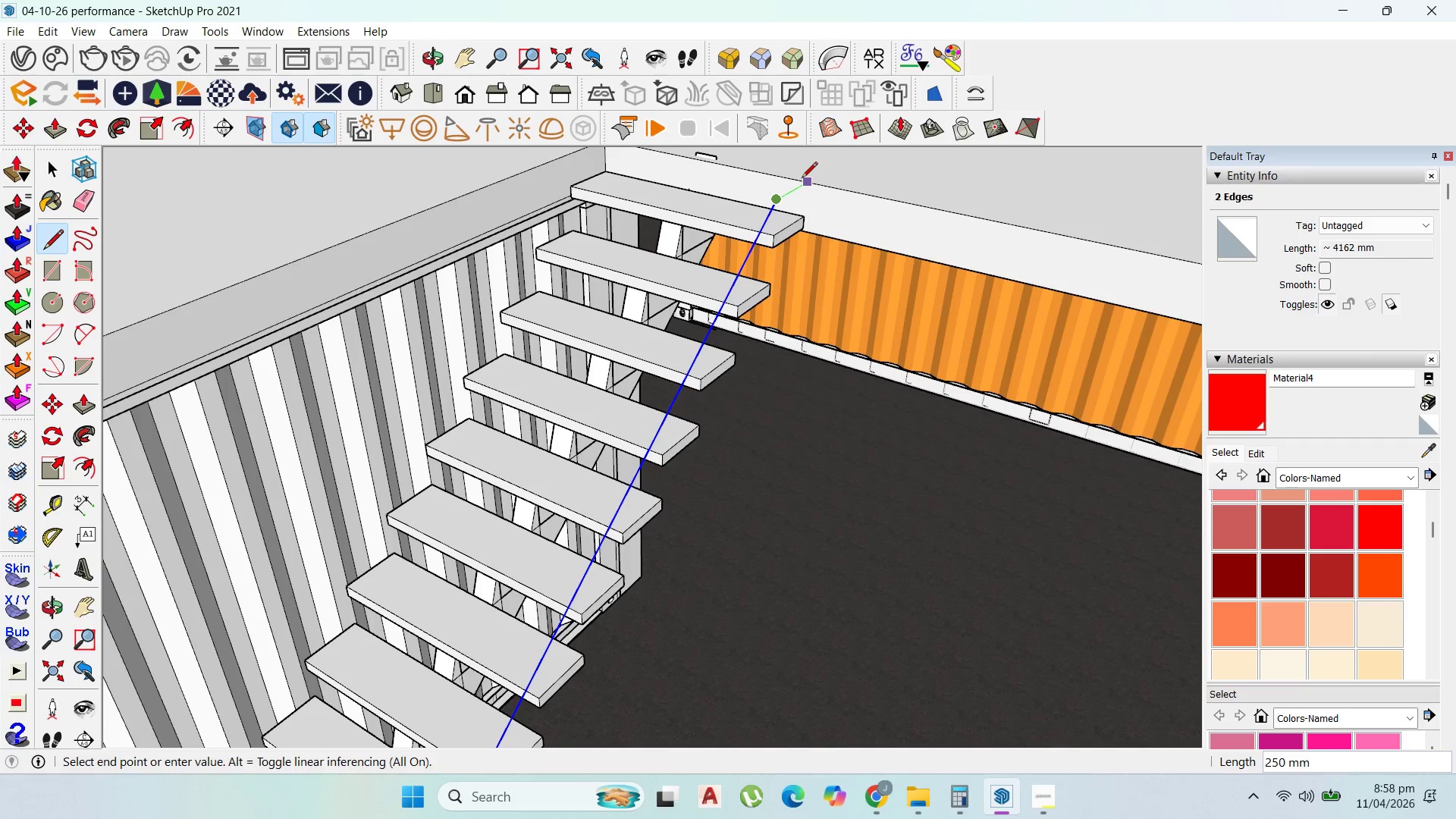 
left_click([802, 179])
 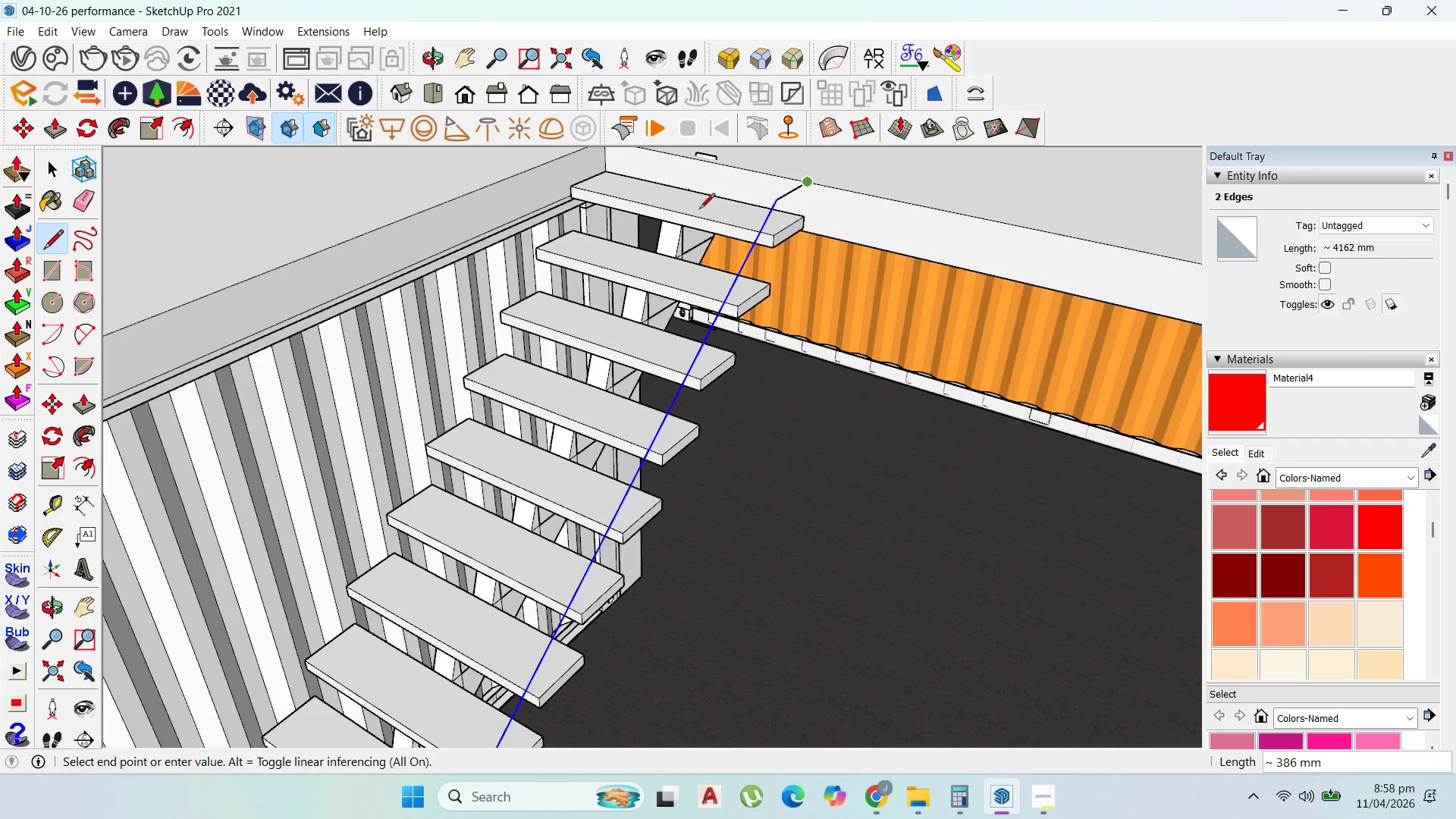 
scroll: coordinate [540, 224], scroll_direction: down, amount: 10.0
 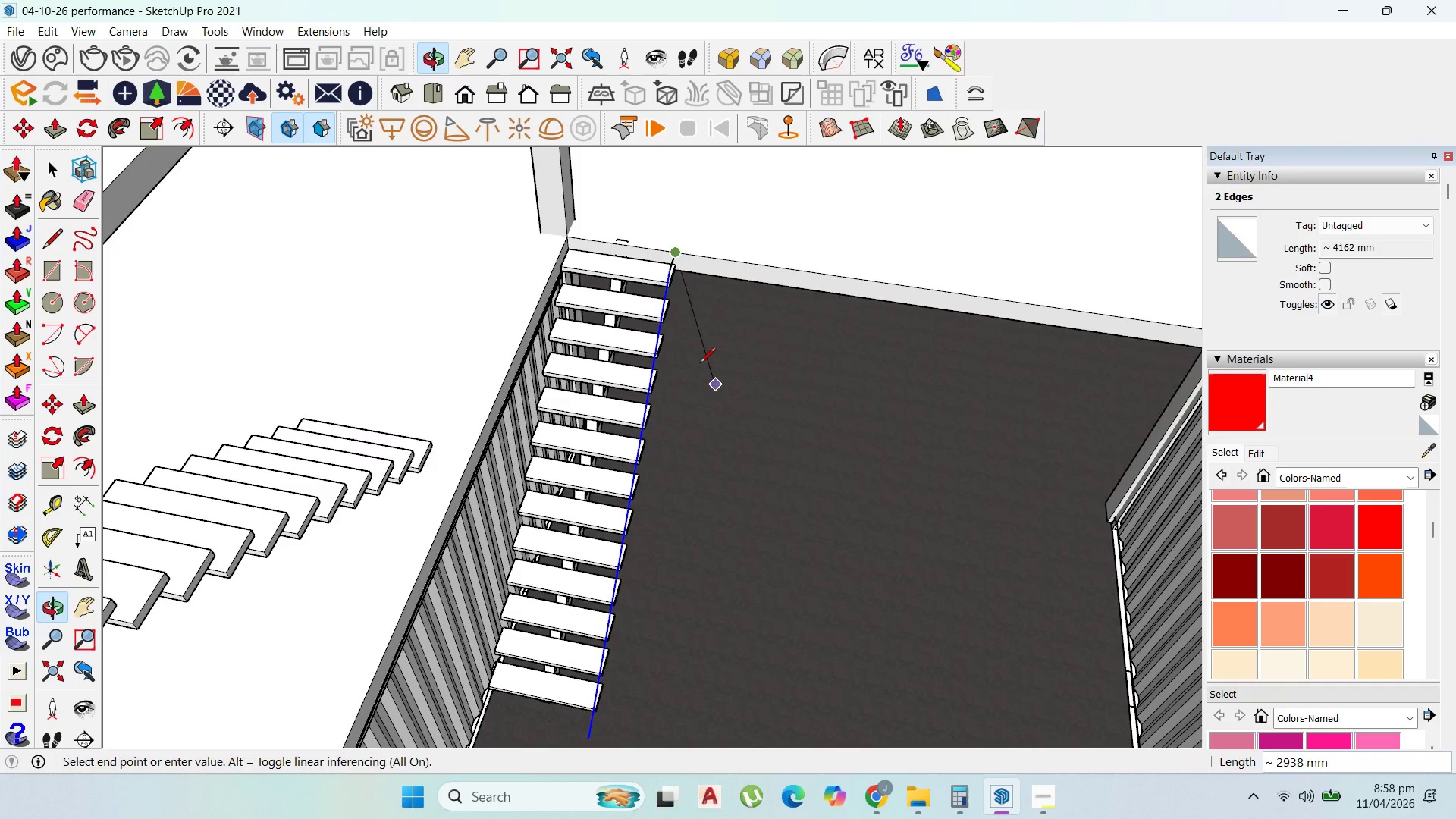 
scroll: coordinate [700, 234], scroll_direction: up, amount: 12.0
 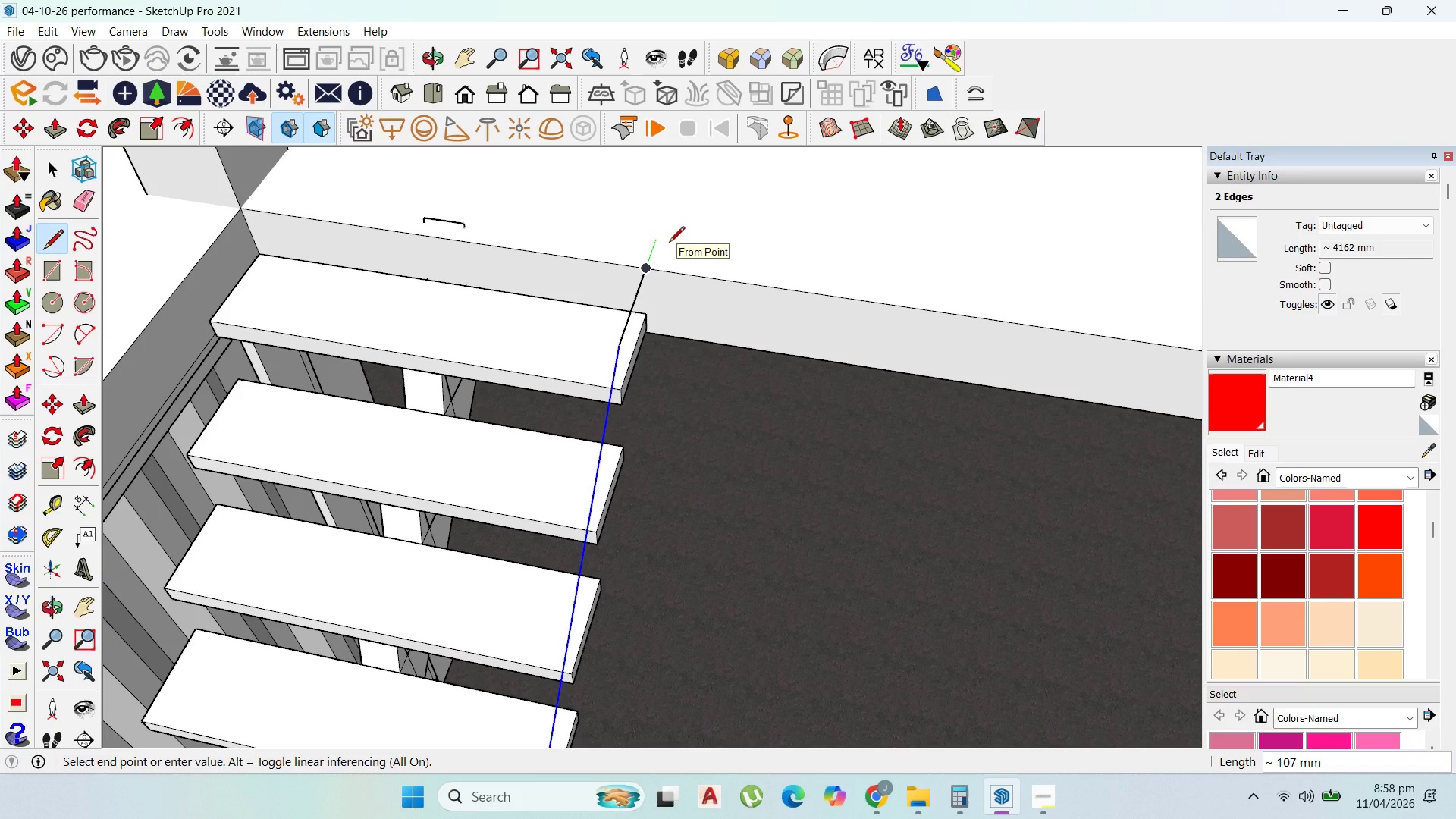 
type(50)
 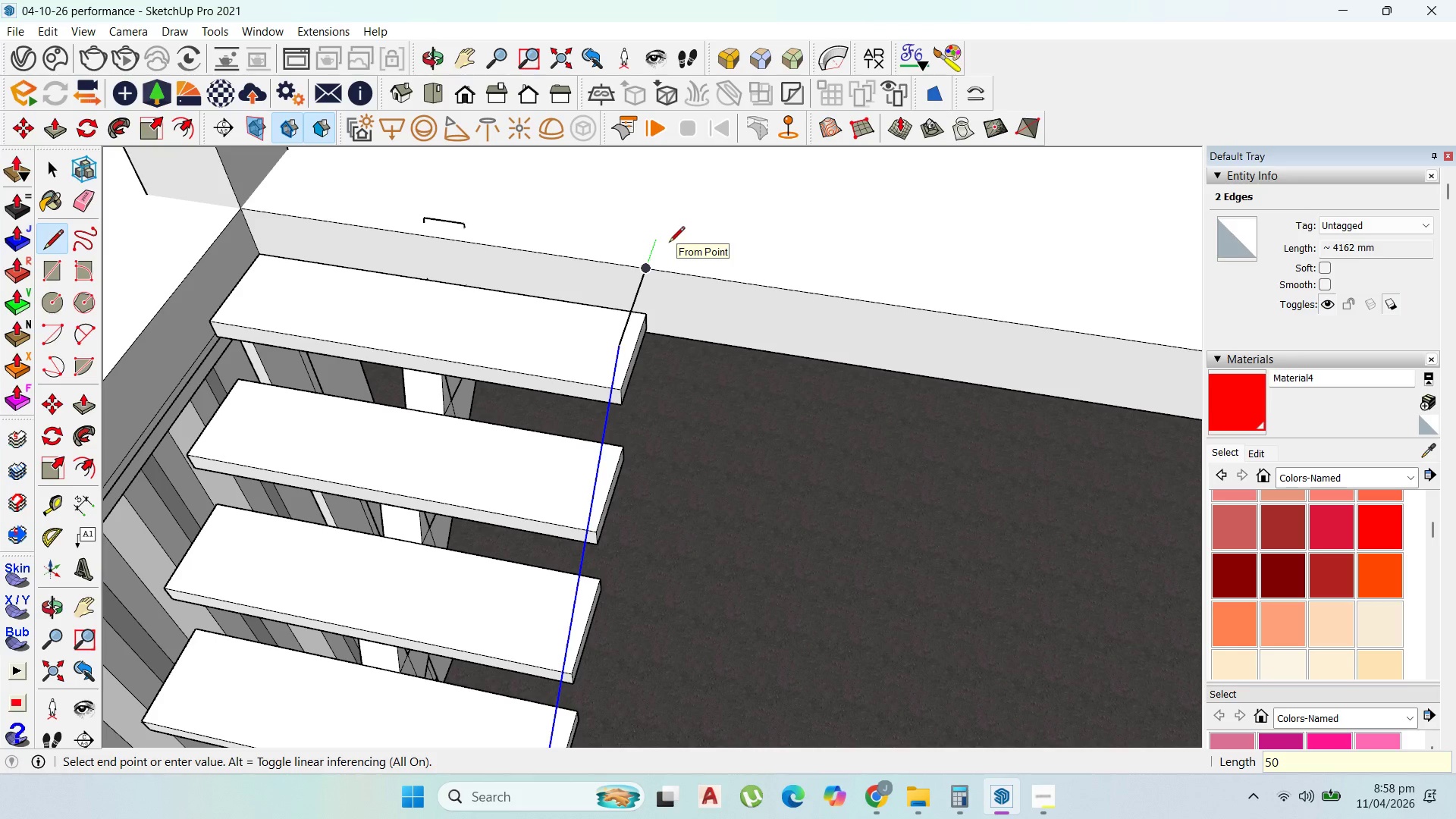 
key(Enter)
 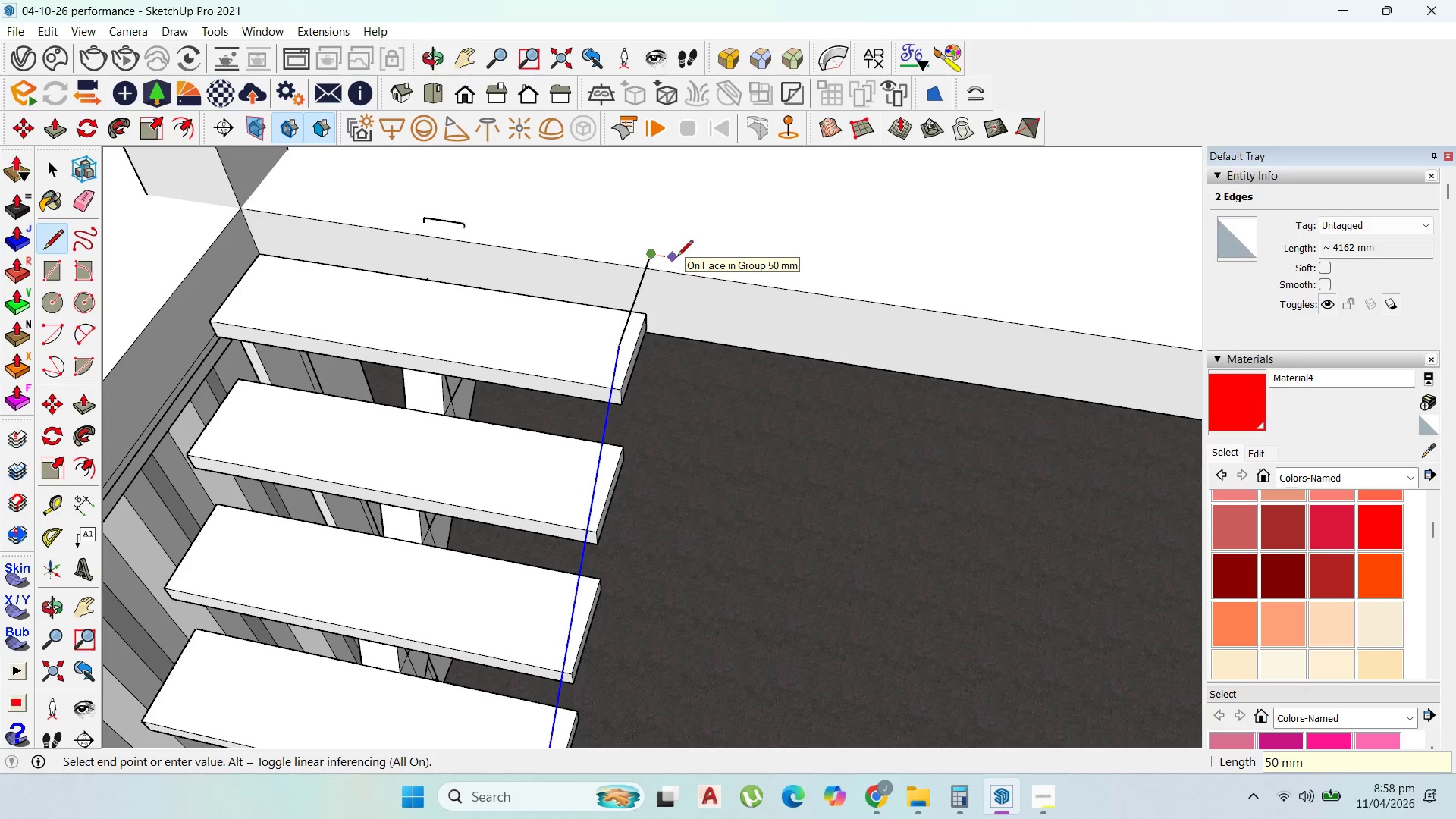 
scroll: coordinate [439, 246], scroll_direction: down, amount: 20.0
 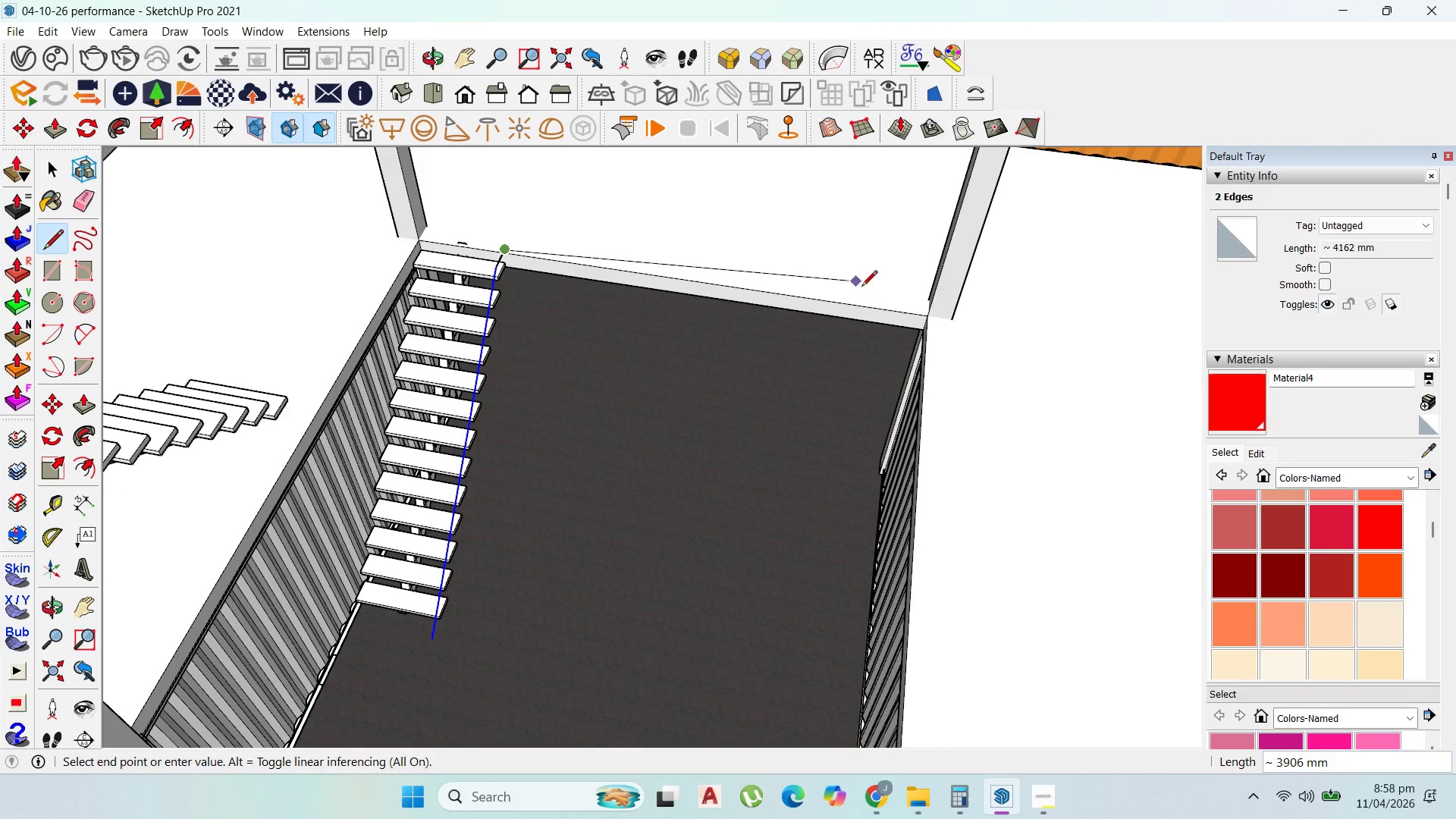 
scroll: coordinate [900, 308], scroll_direction: up, amount: 8.0
 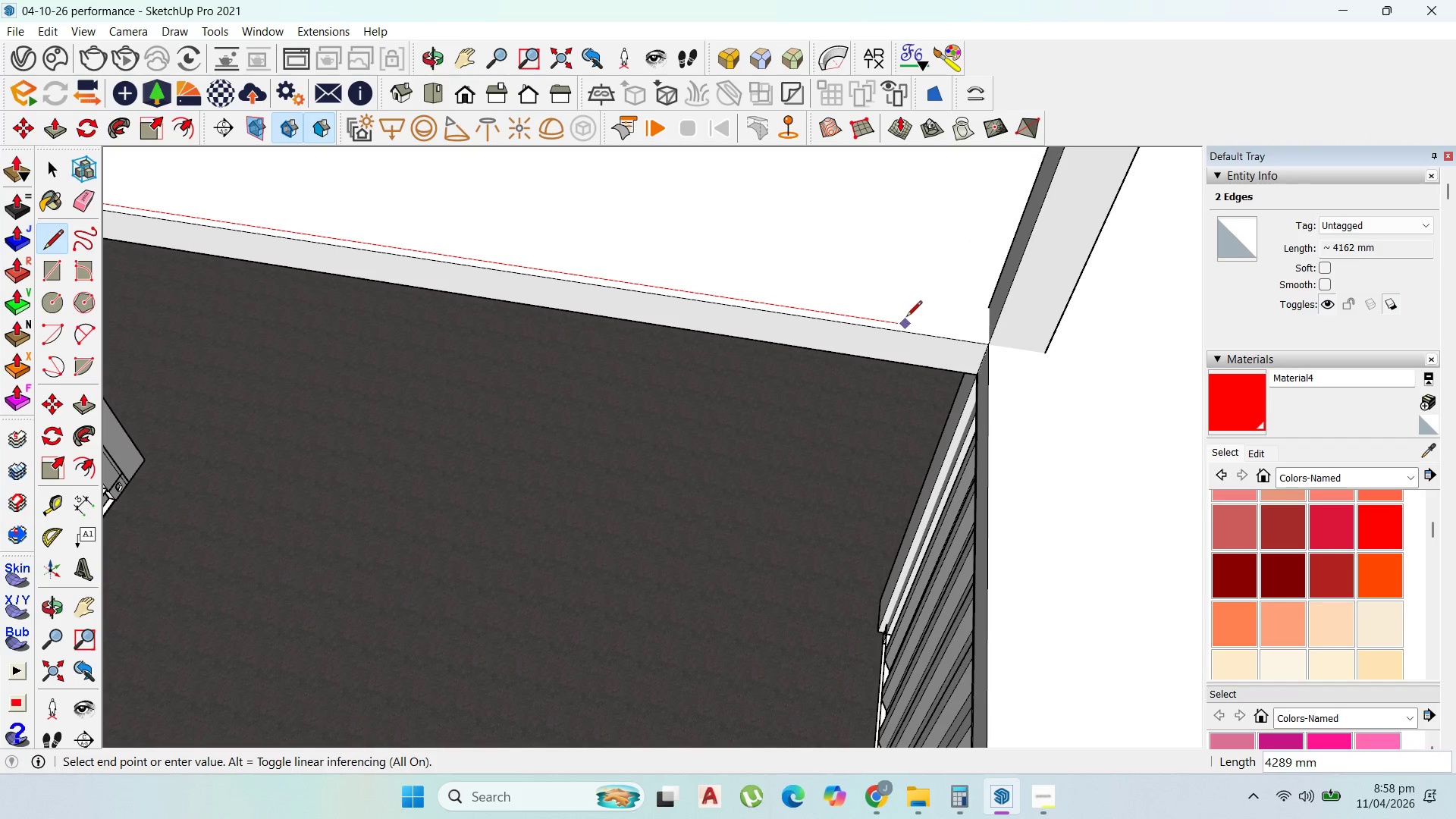 
hold_key(key=ShiftLeft, duration=1.52)
 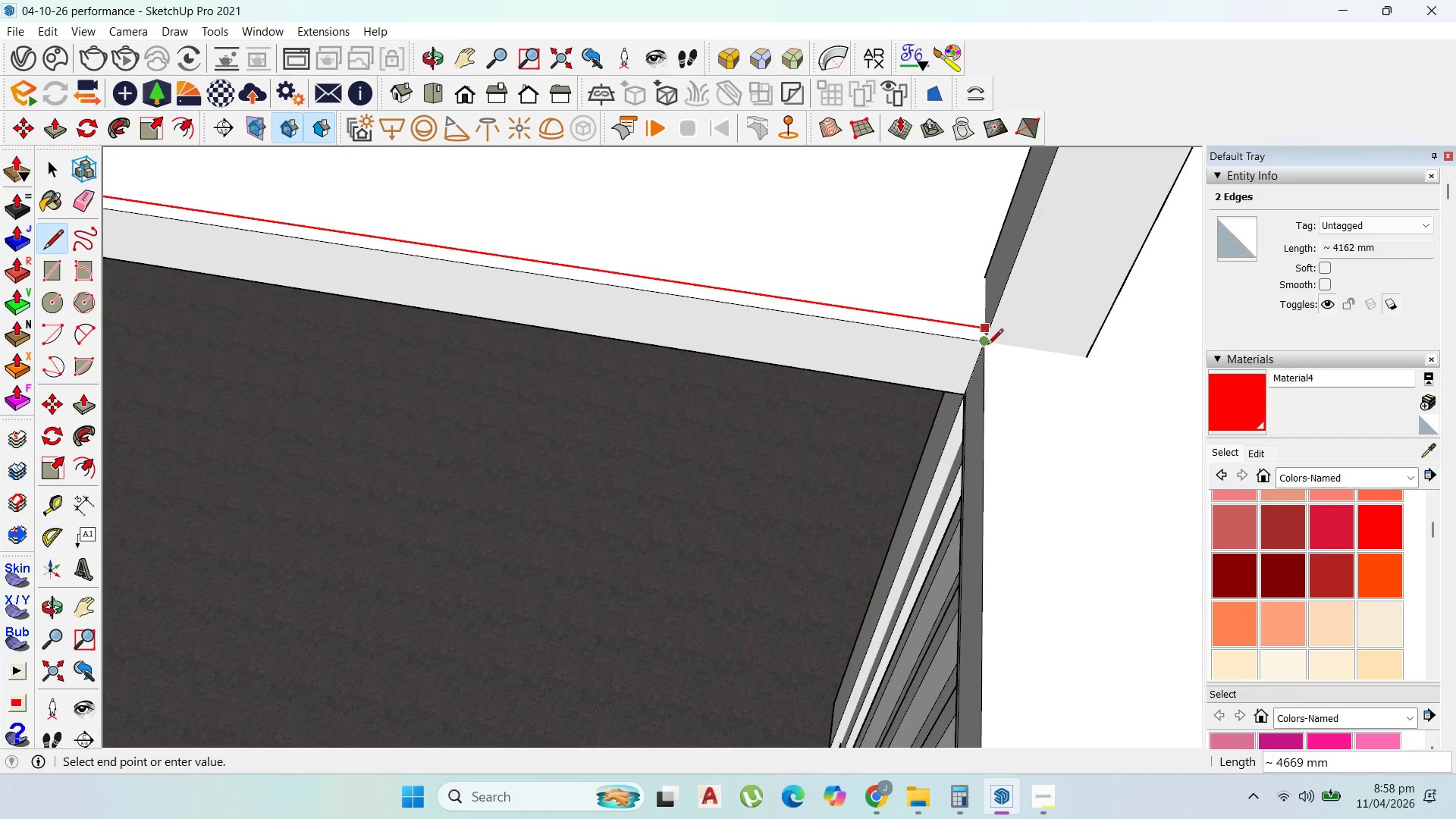 
hold_key(key=ShiftLeft, duration=1.17)
 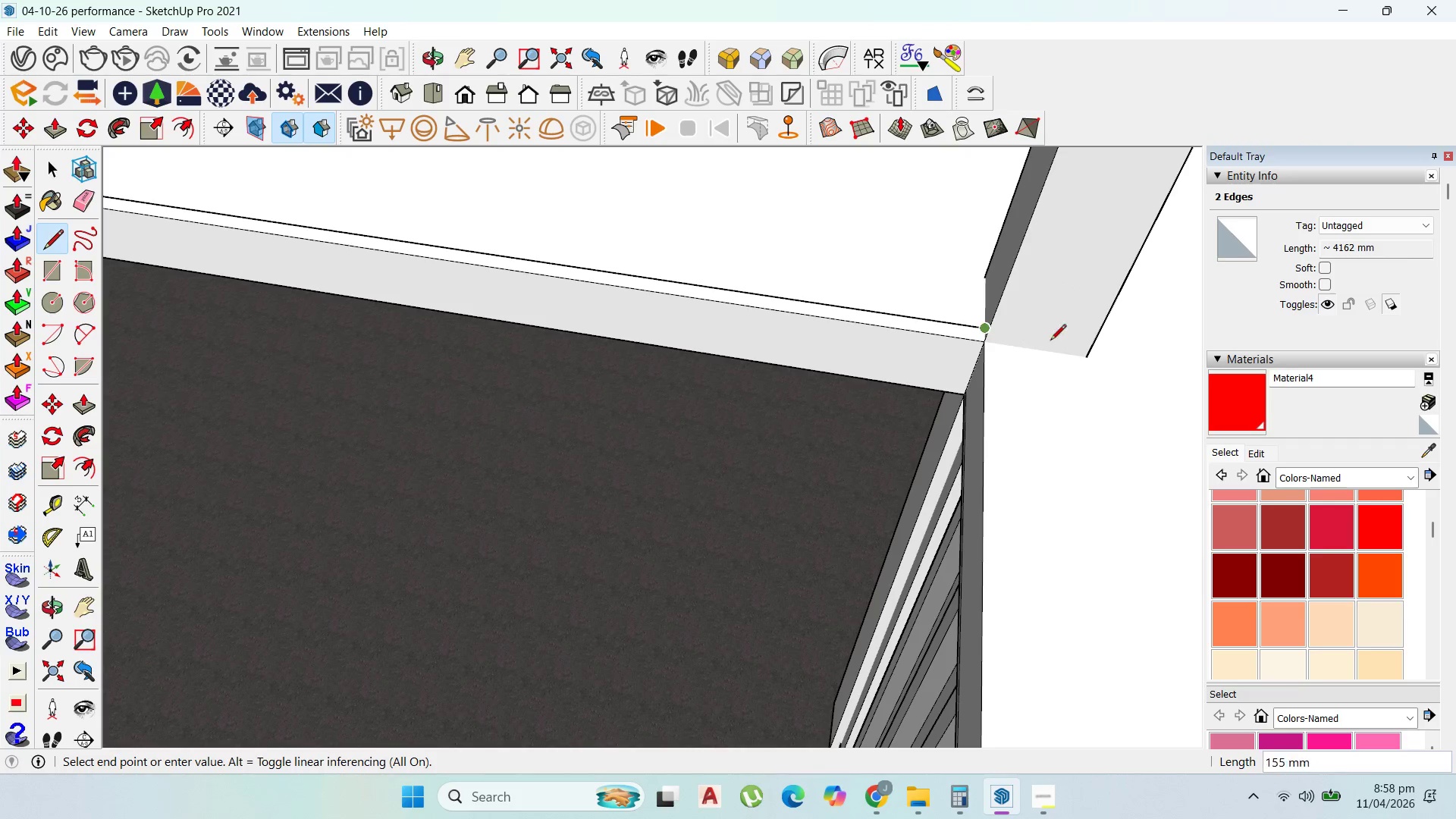 
scroll: coordinate [993, 350], scroll_direction: up, amount: 6.0
 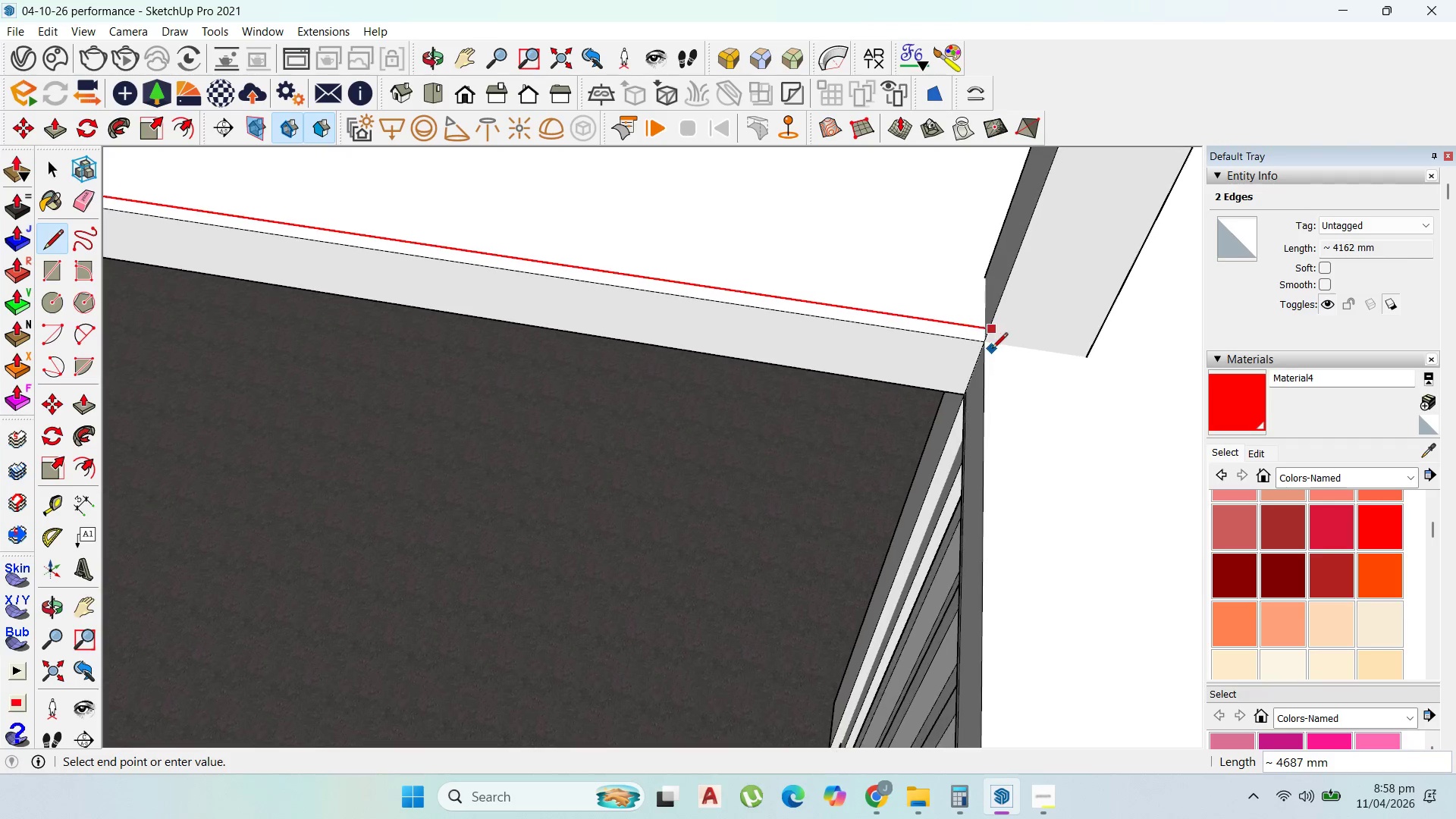 
left_click([987, 344])
 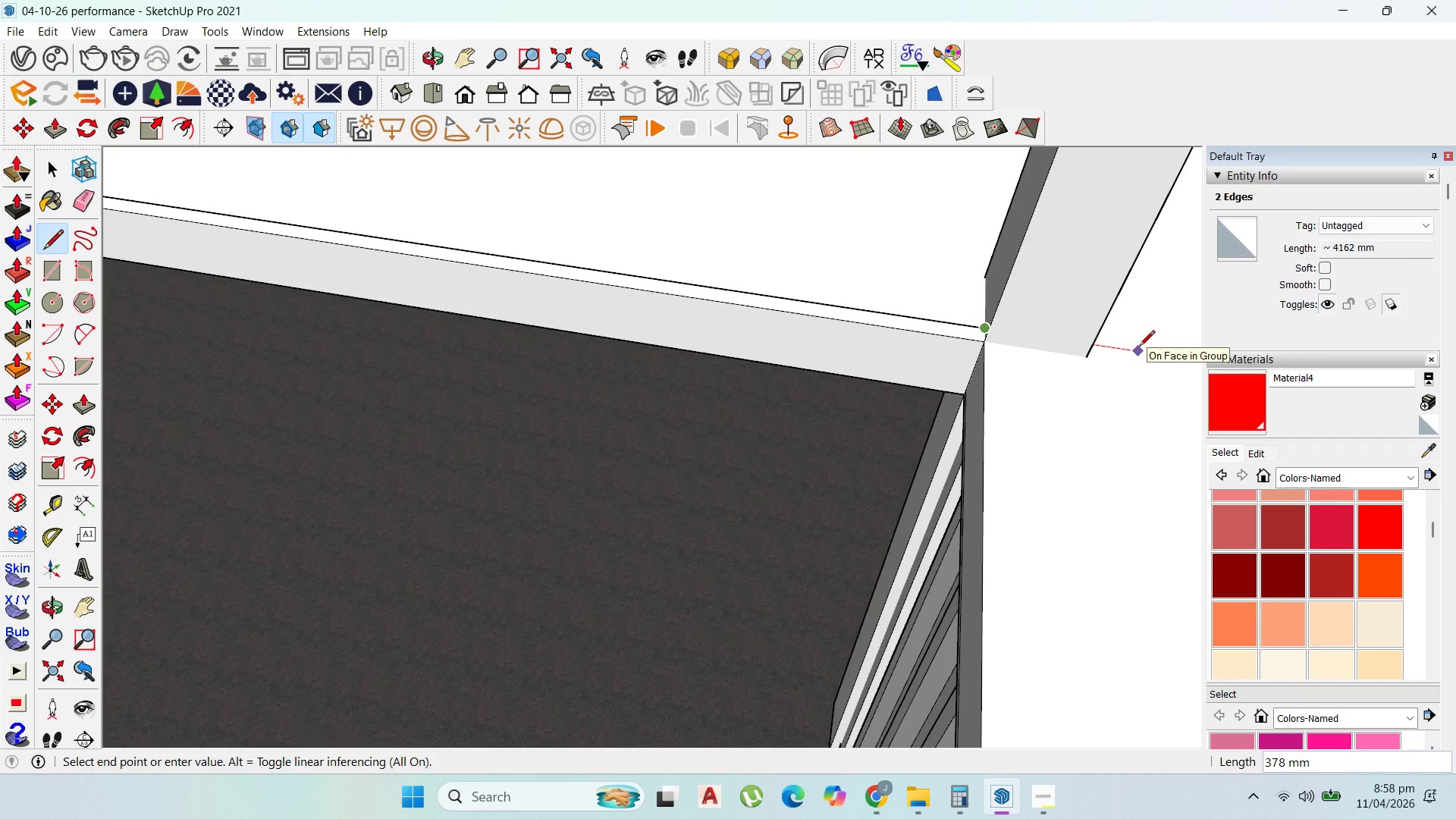 
type(50)
 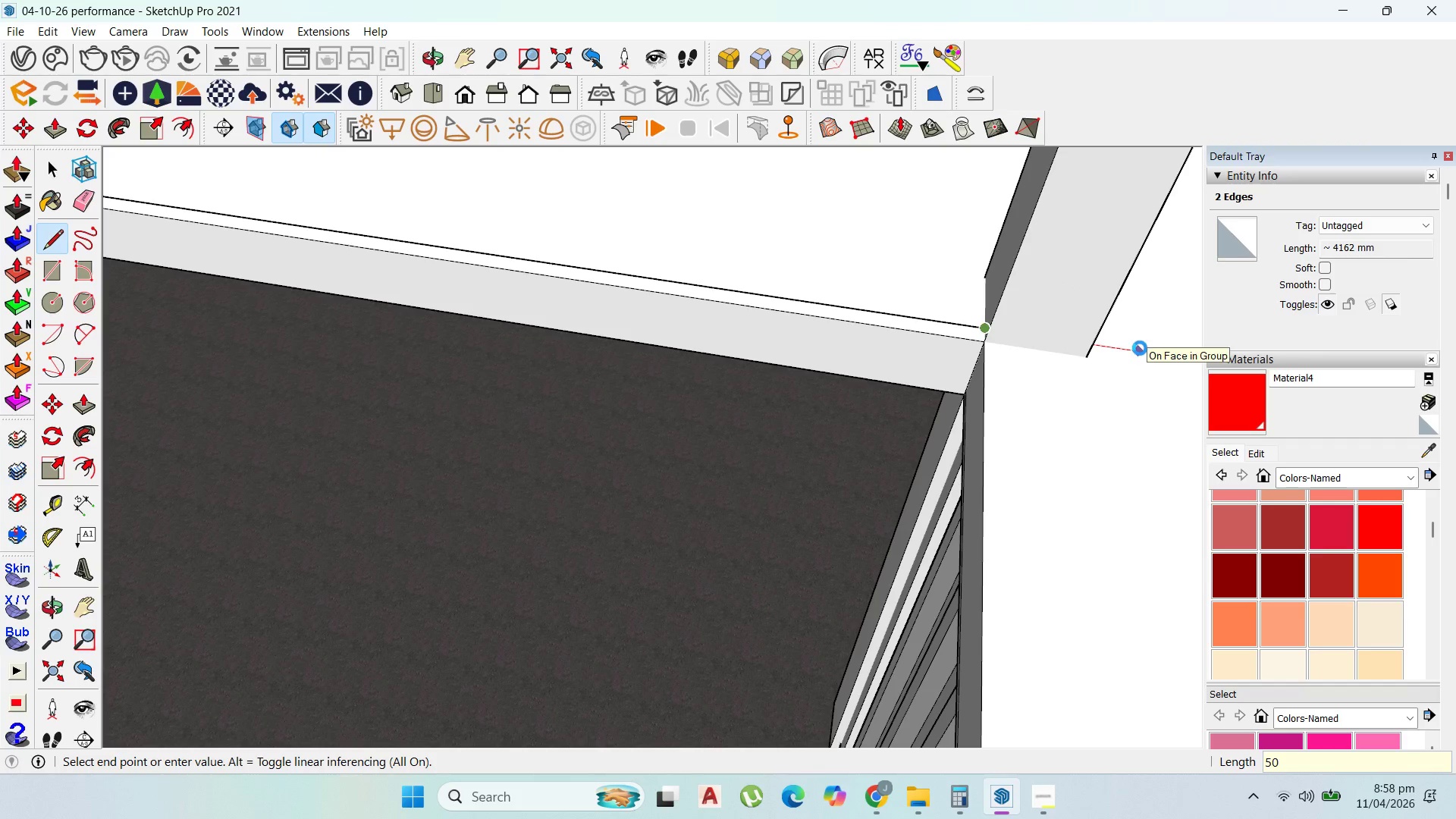 
key(Enter)
 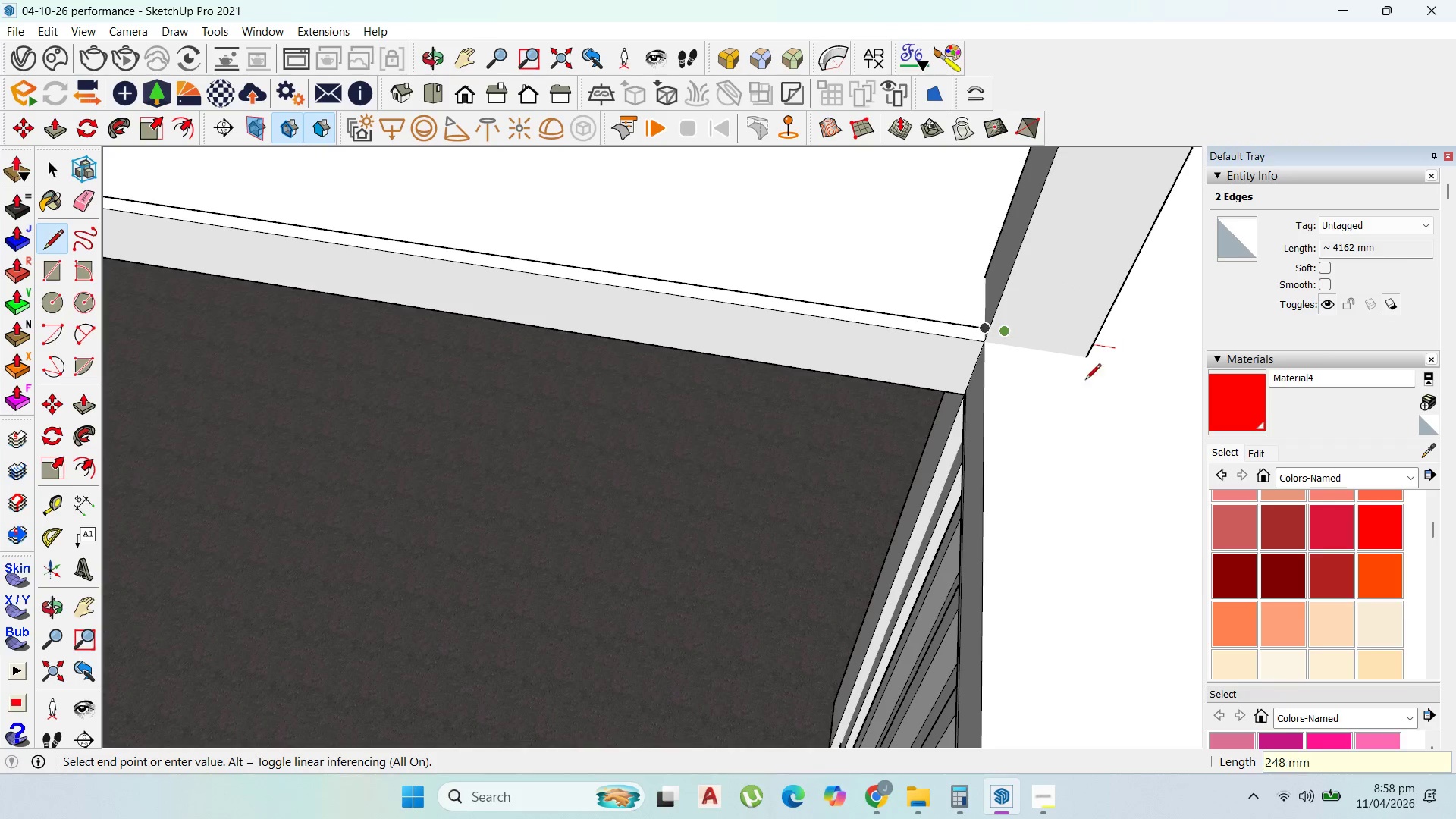 
scroll: coordinate [758, 188], scroll_direction: down, amount: 48.0
 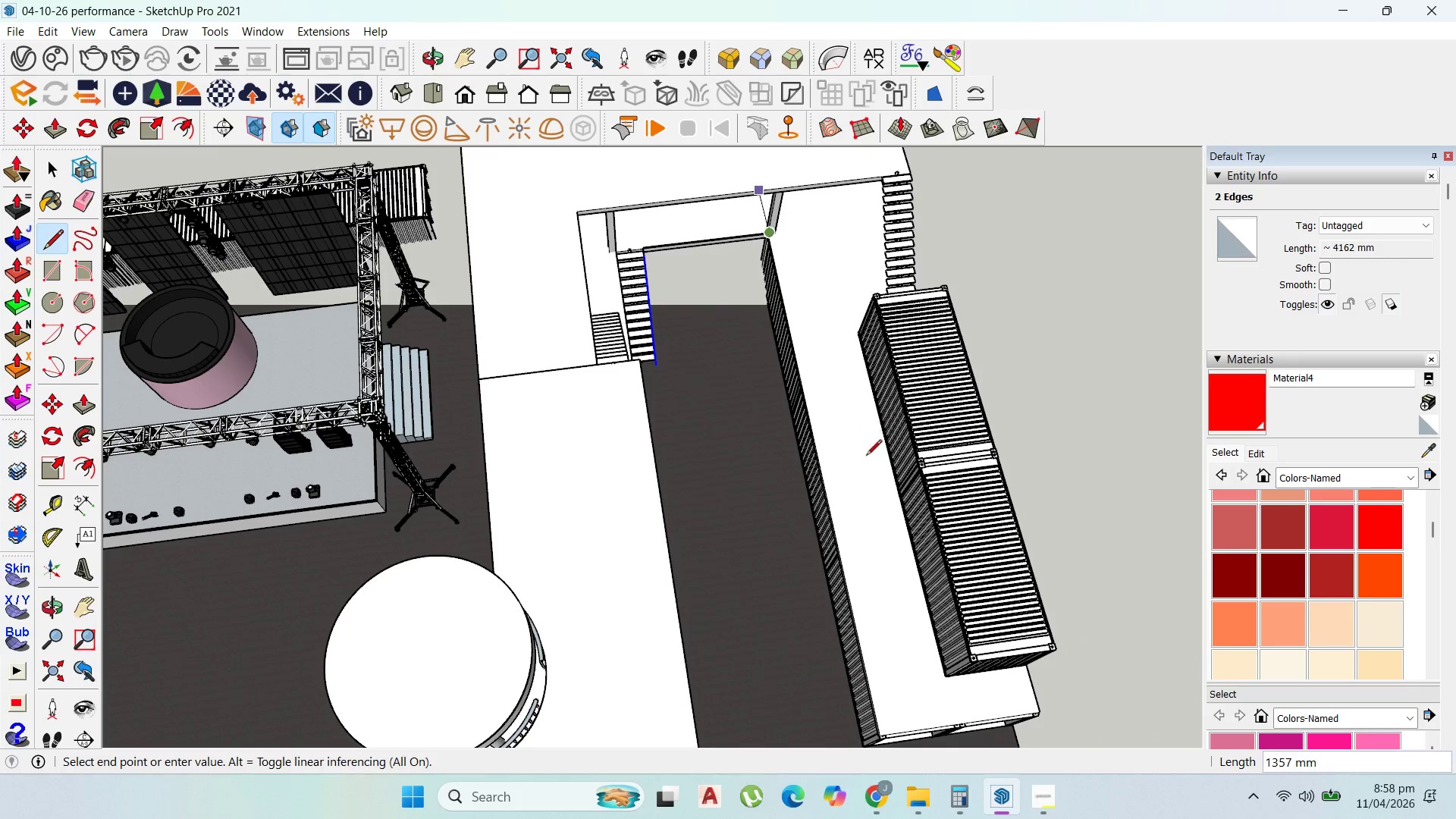 
scroll: coordinate [858, 496], scroll_direction: up, amount: 6.0
 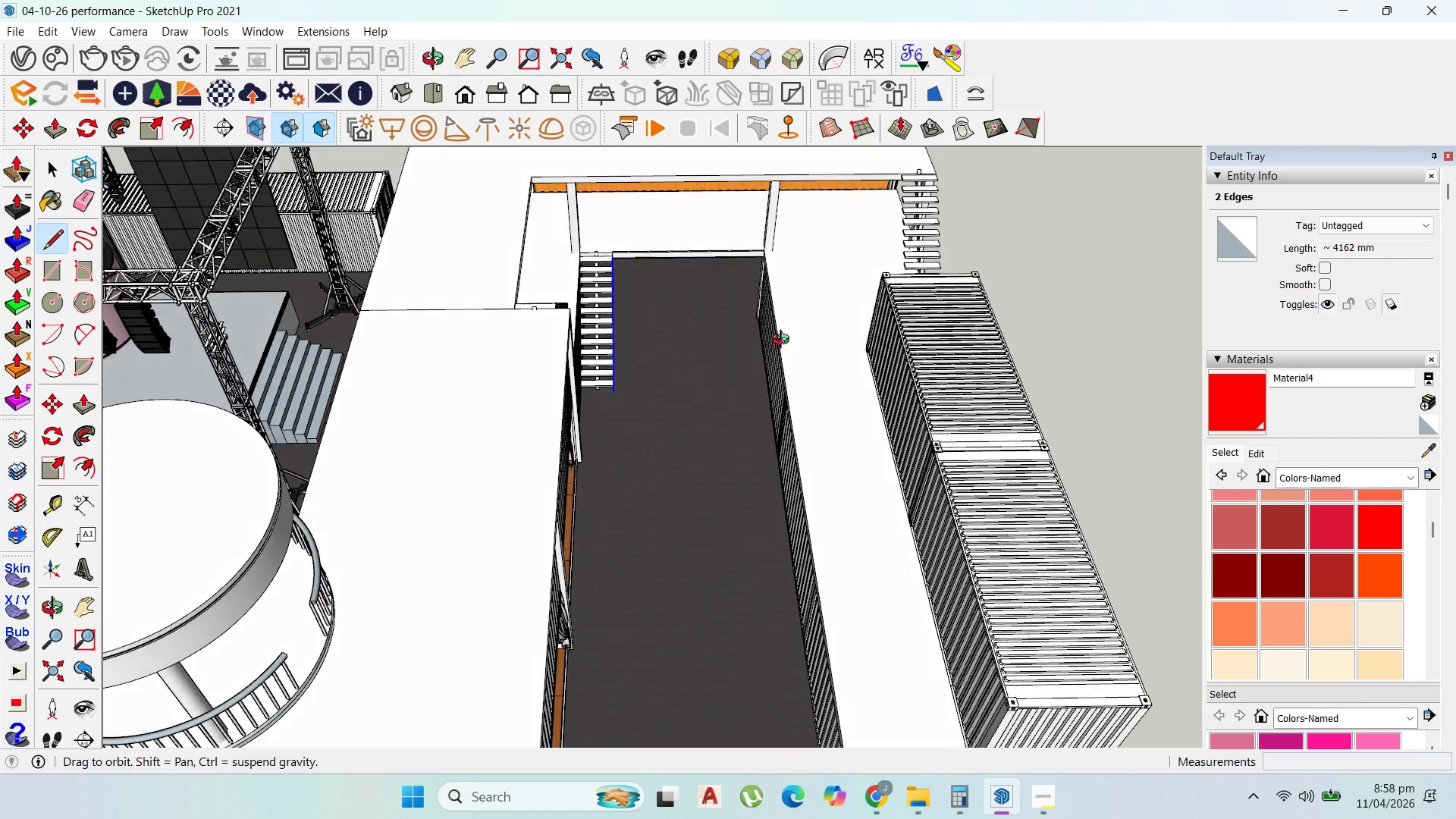 
scroll: coordinate [766, 333], scroll_direction: down, amount: 4.0
 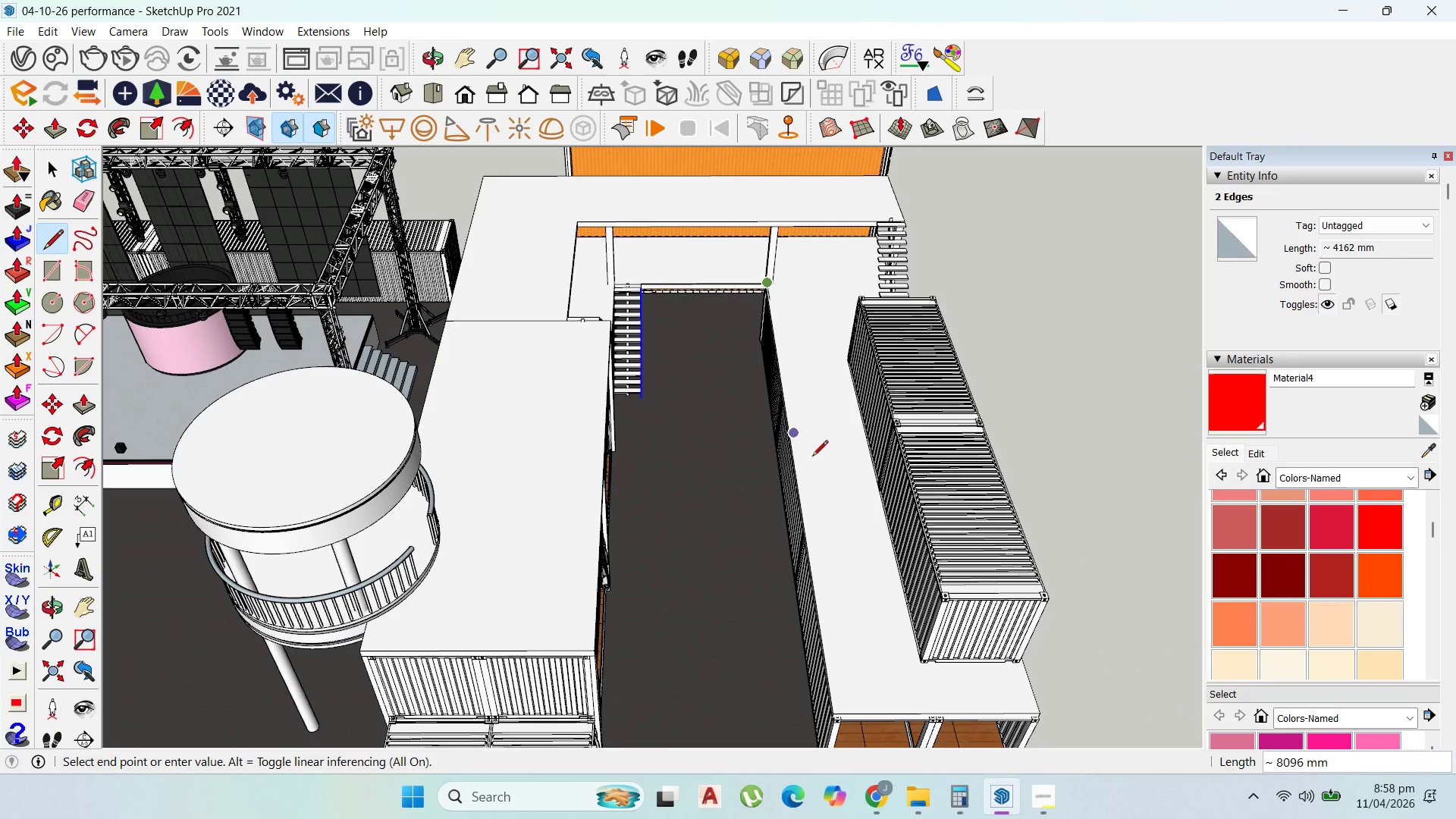 
scroll: coordinate [817, 486], scroll_direction: up, amount: 2.0
 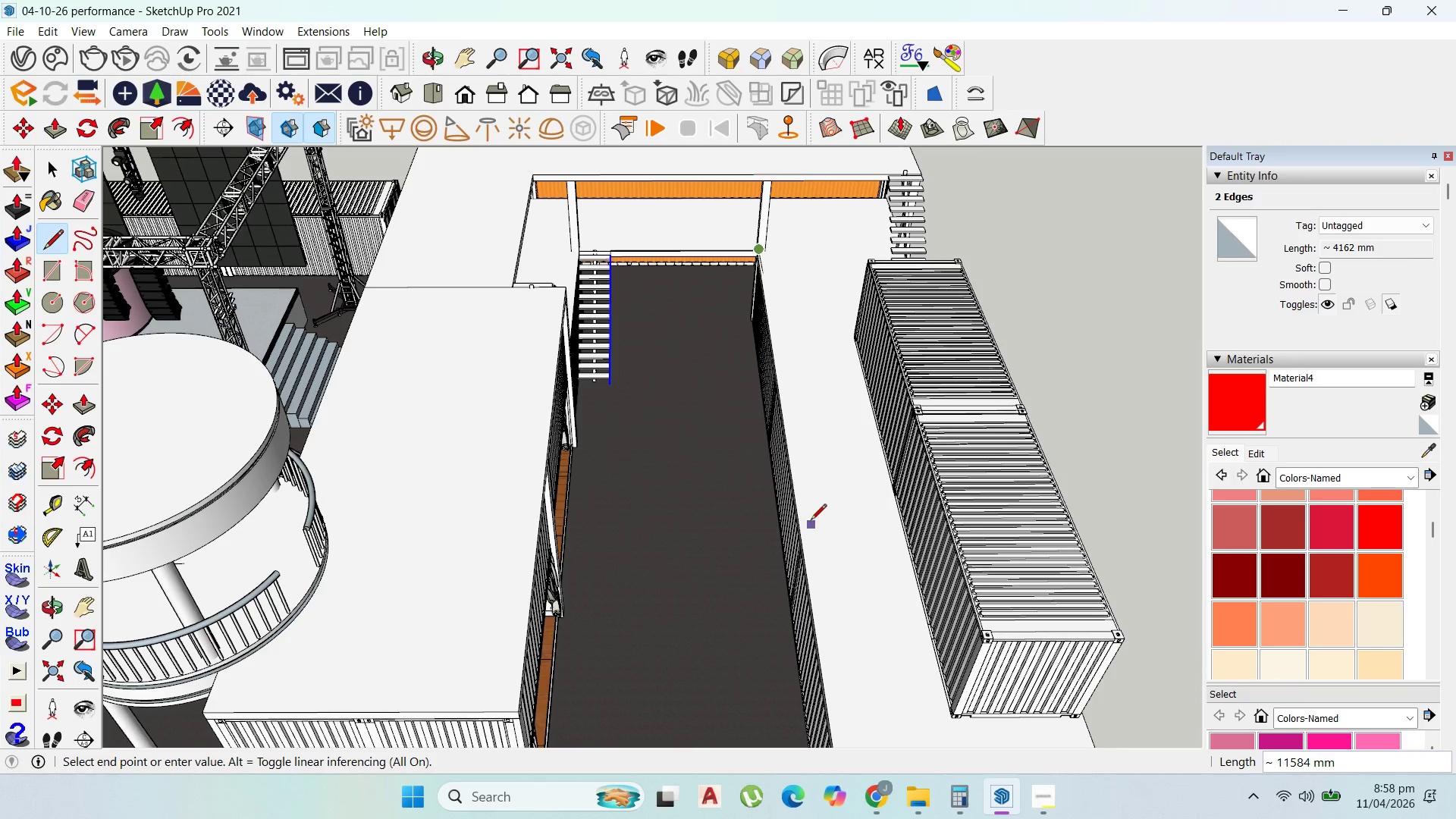 
key(ArrowRight)
 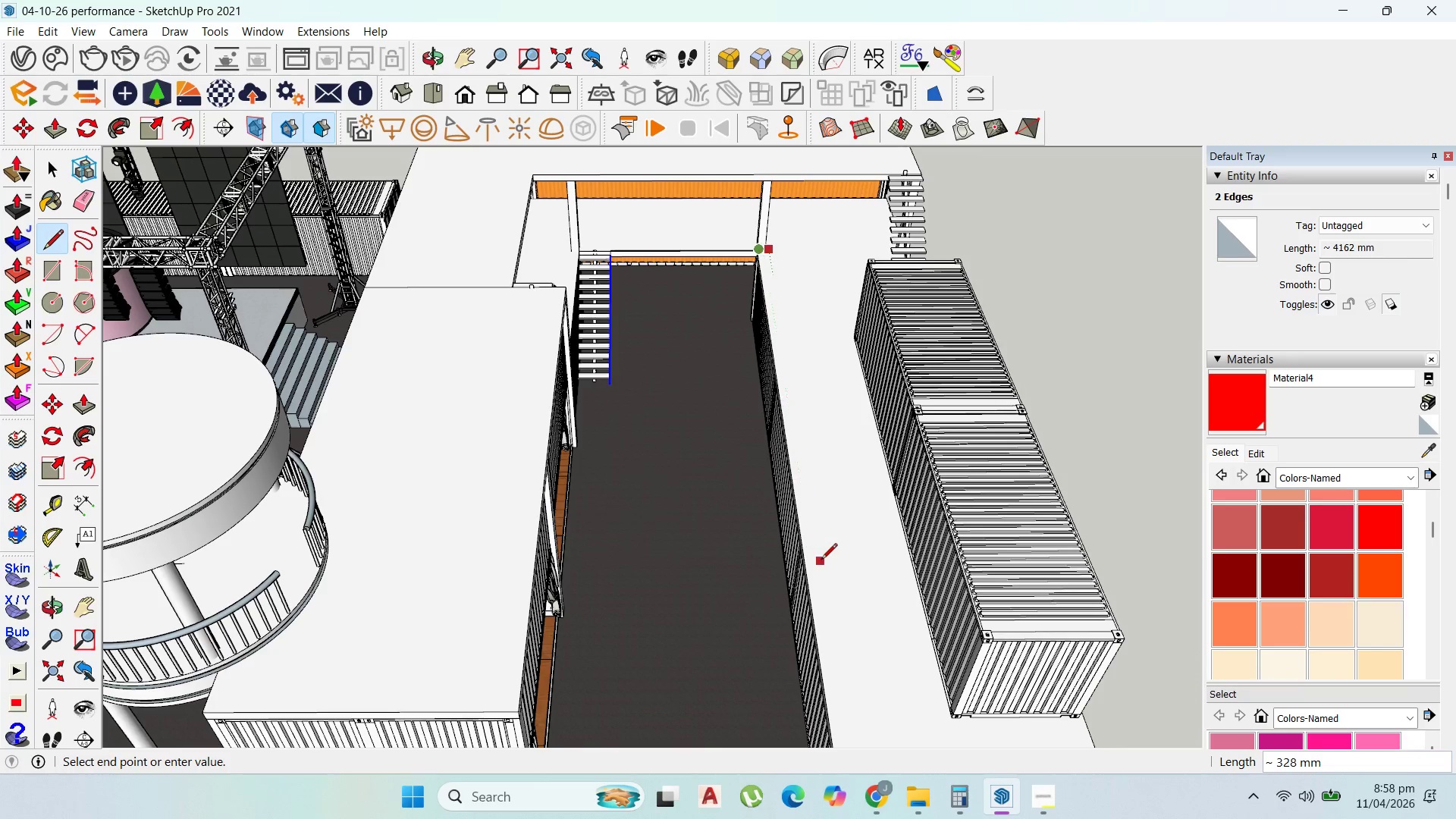 
key(ArrowLeft)
 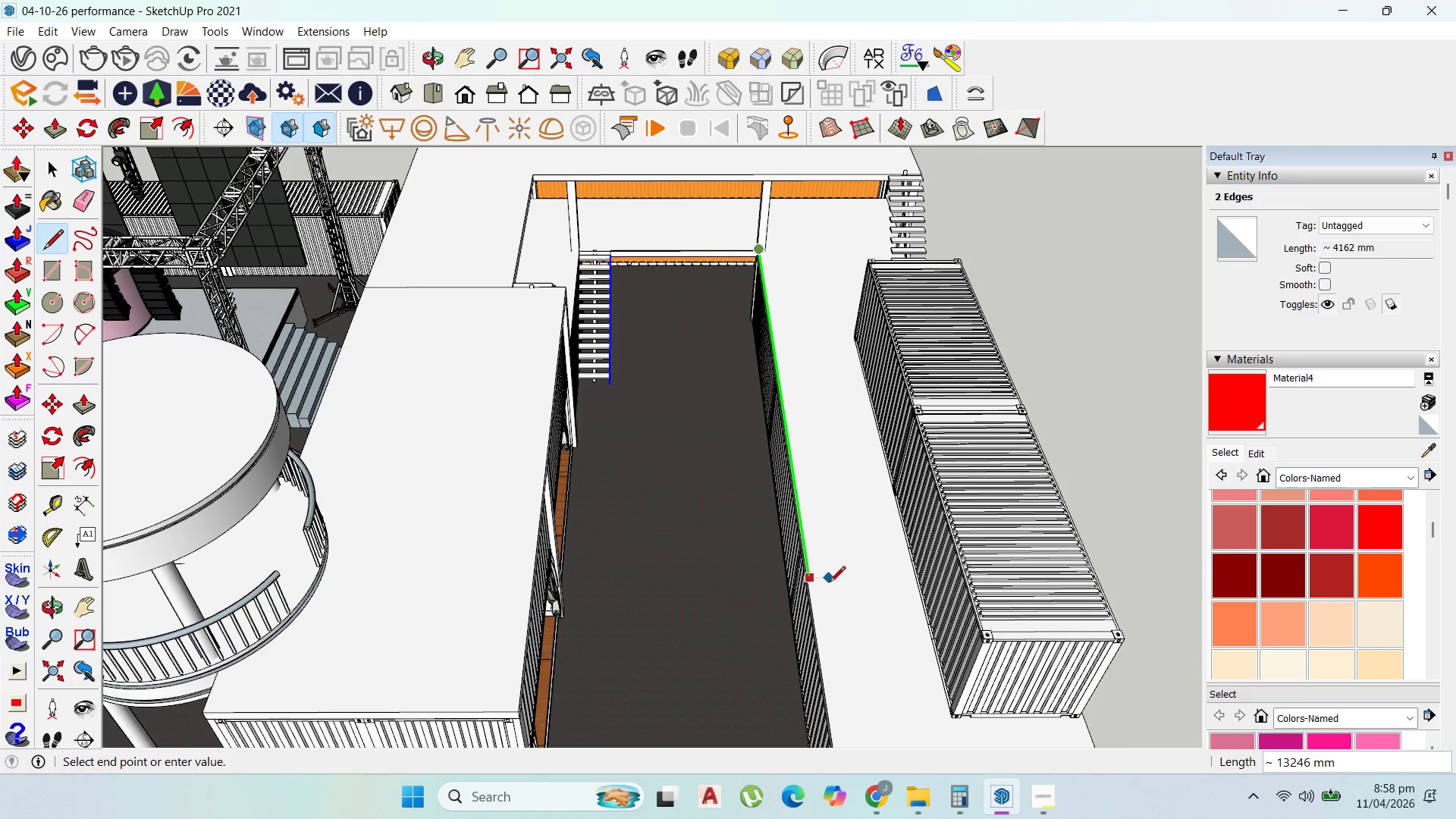 
scroll: coordinate [800, 453], scroll_direction: down, amount: 6.0
 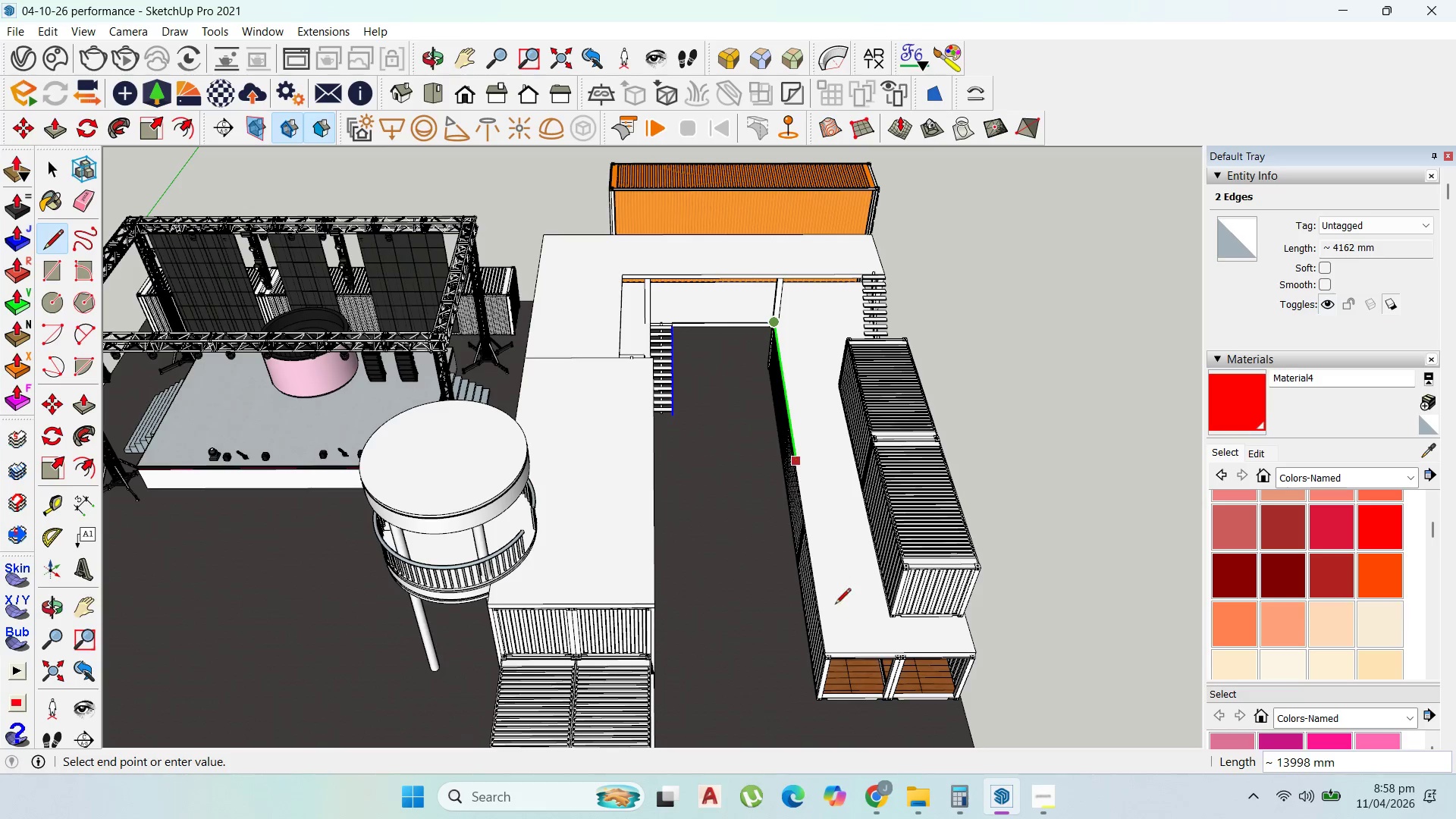 
scroll: coordinate [773, 635], scroll_direction: up, amount: 26.0
 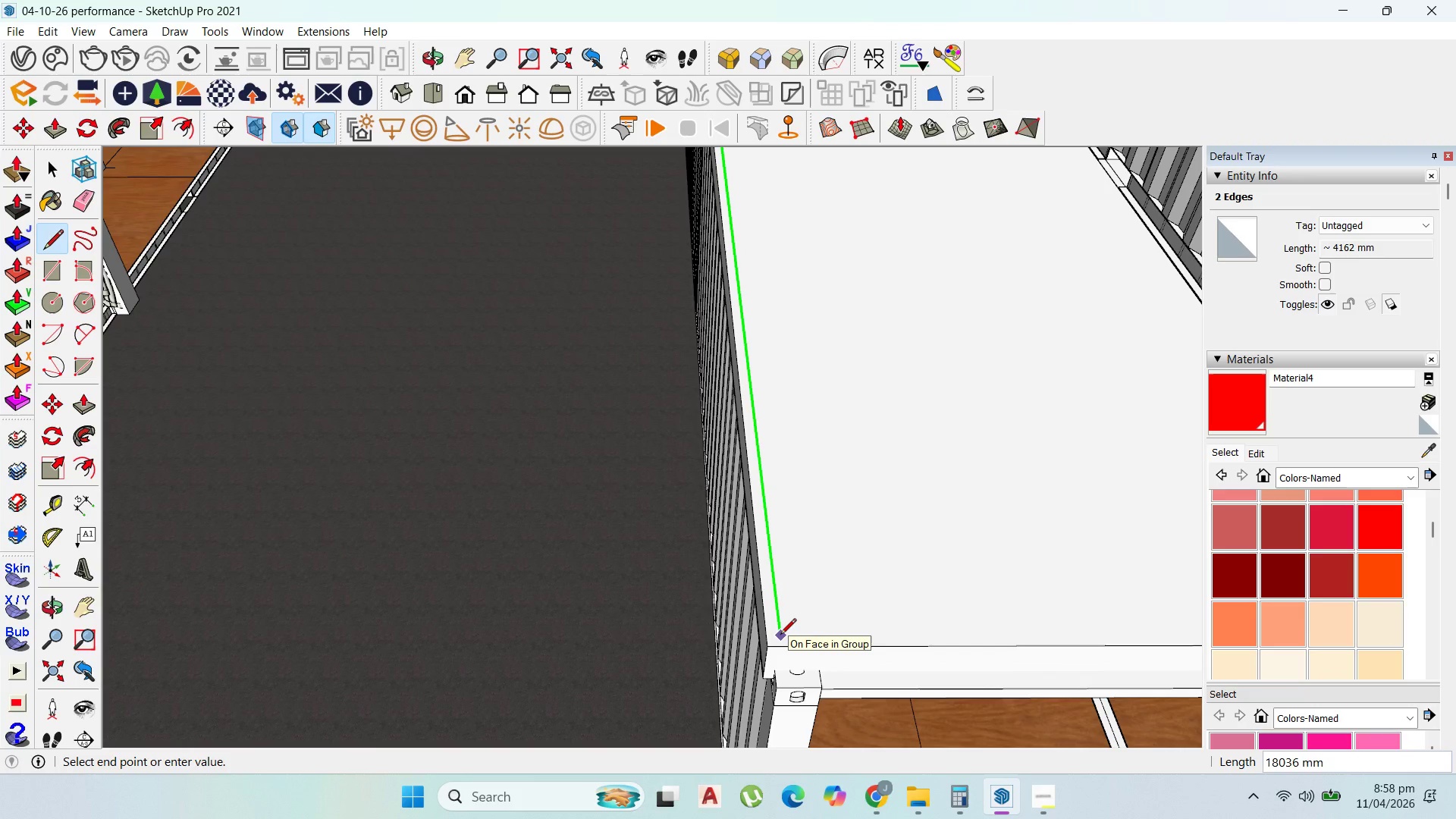 
left_click([780, 635])
 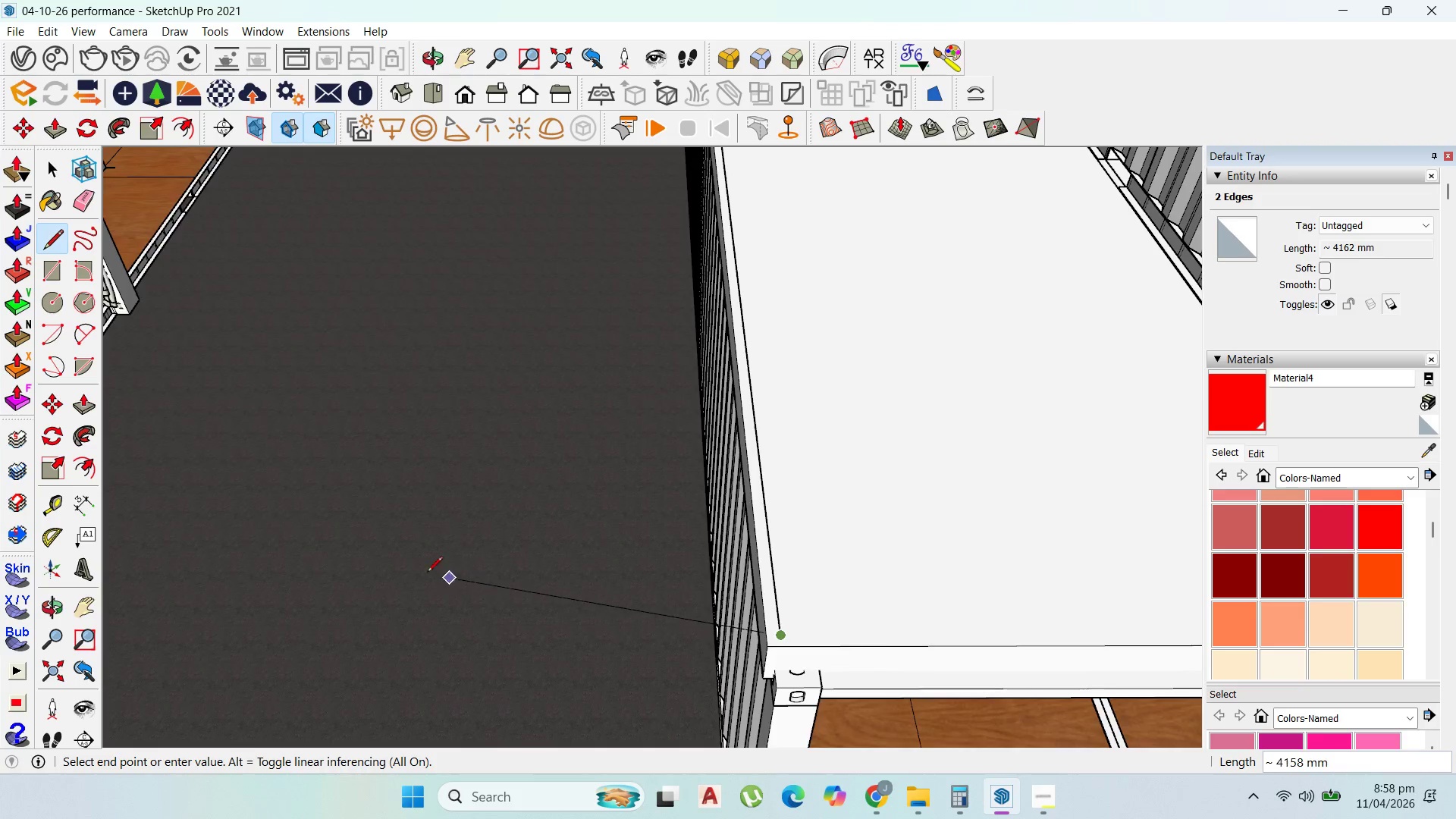 
scroll: coordinate [377, 567], scroll_direction: down, amount: 11.0
 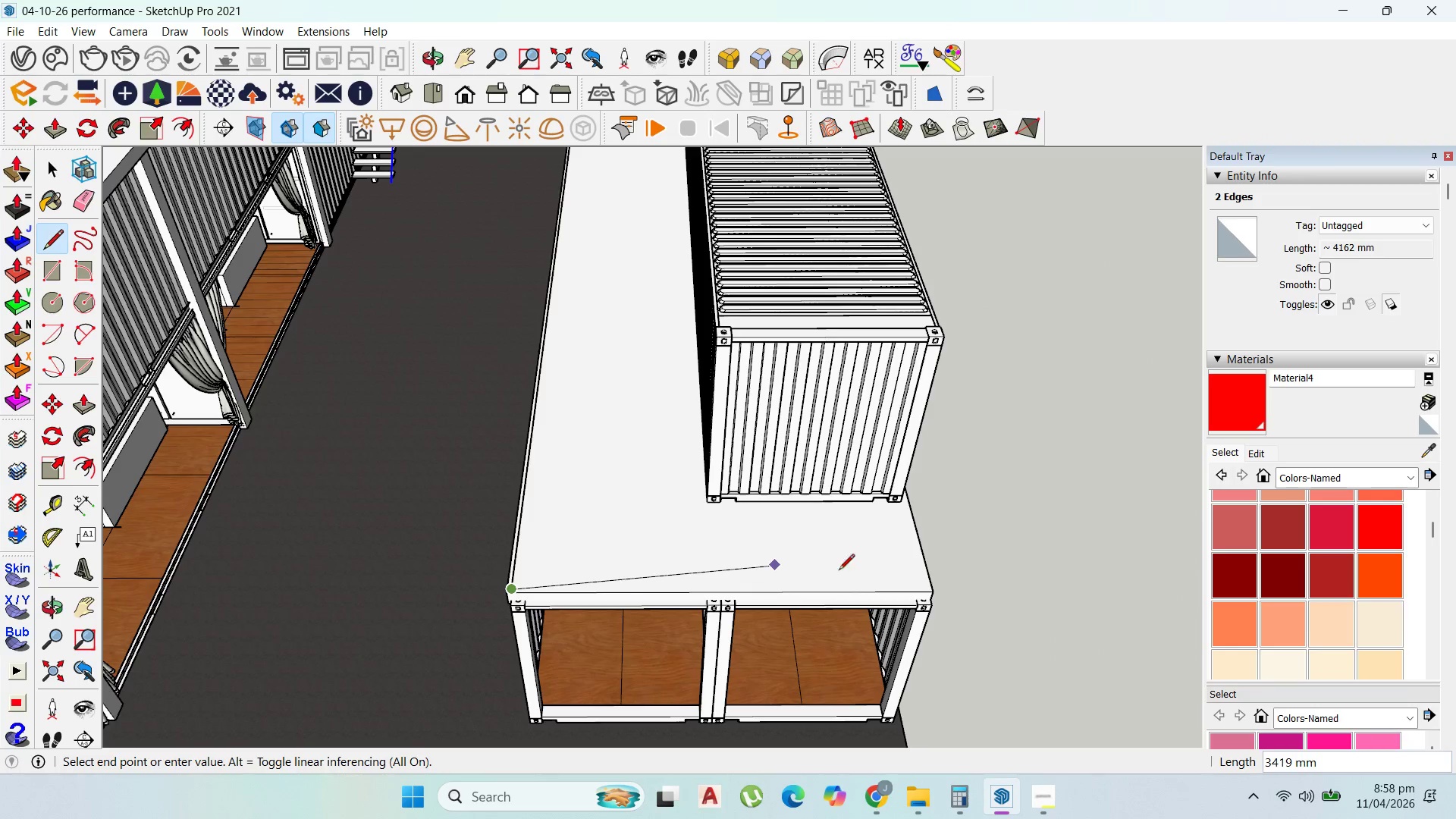 
scroll: coordinate [938, 592], scroll_direction: up, amount: 10.0
 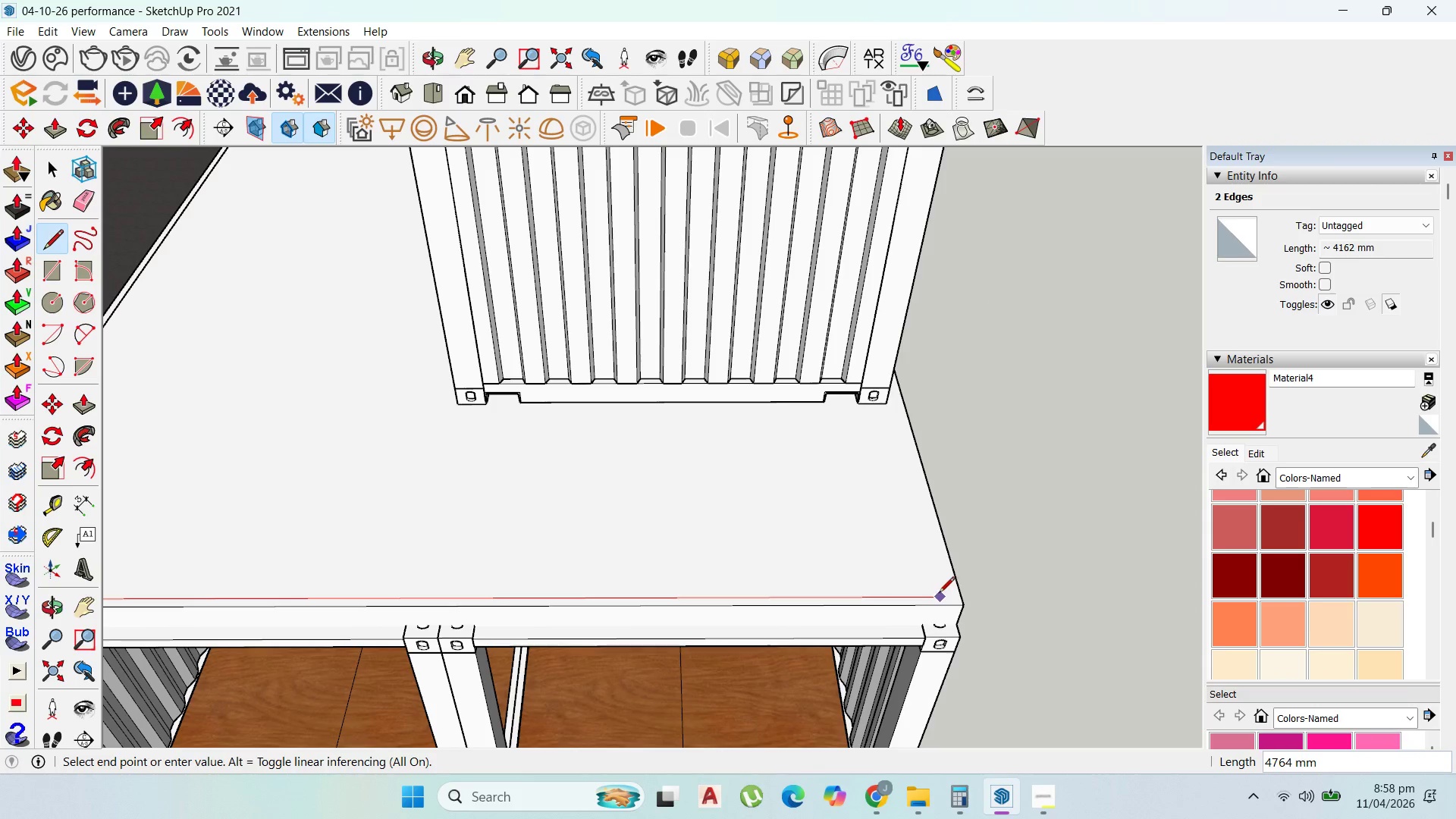 
hold_key(key=ShiftLeft, duration=1.53)
left_click([893, 388])
 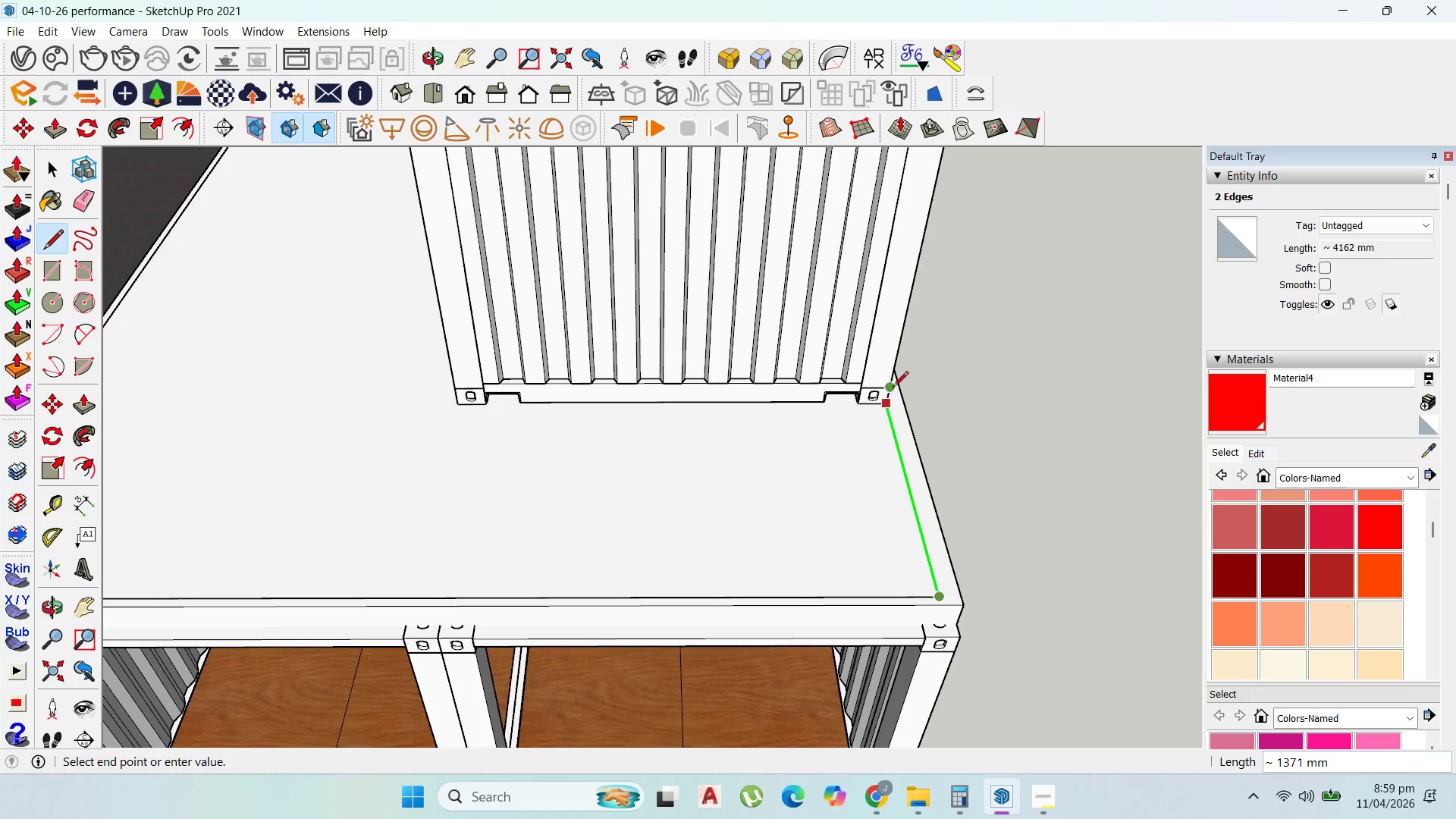 
key(Shift+ShiftLeft)
 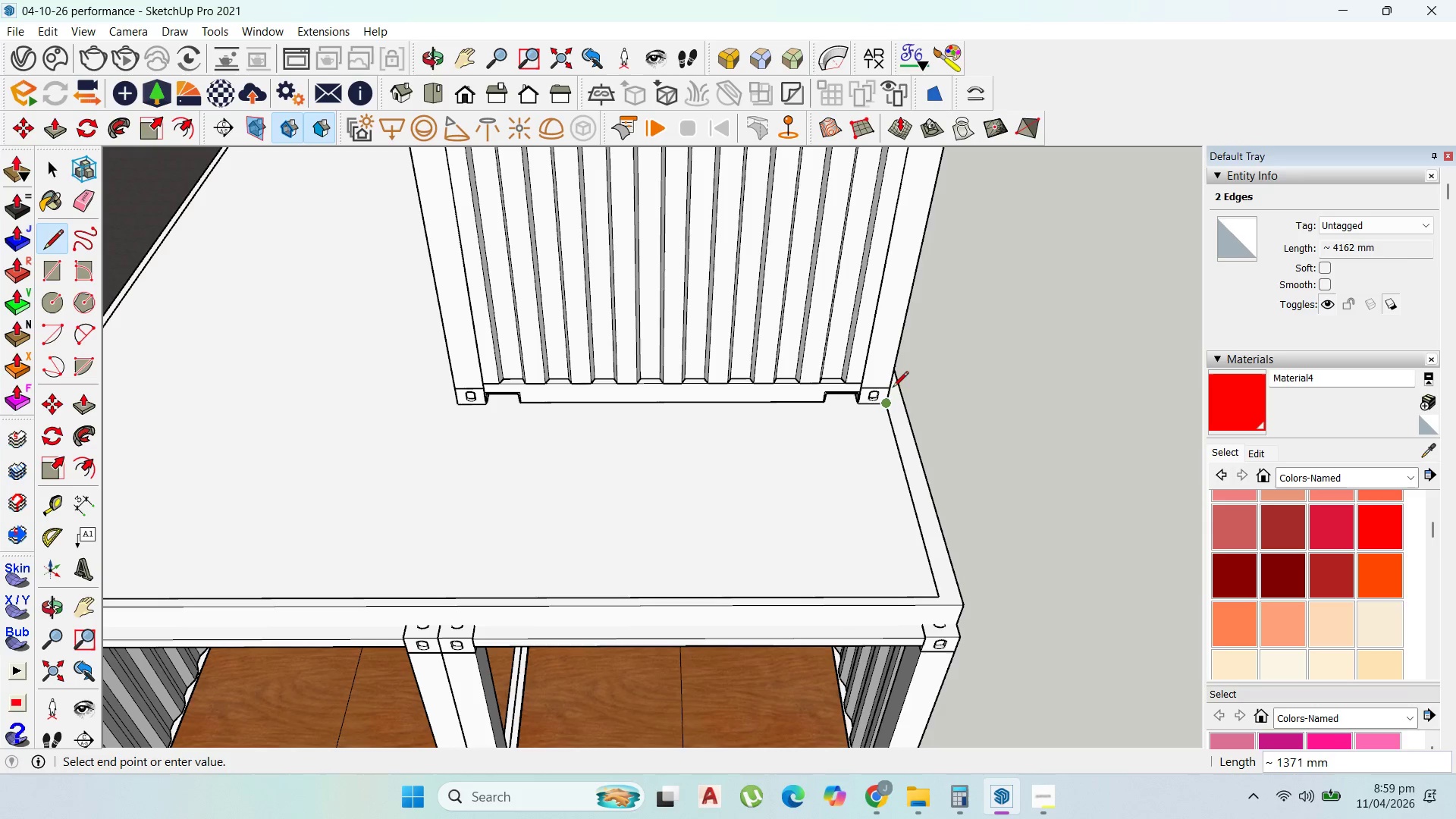 
key(Shift+ShiftLeft)
 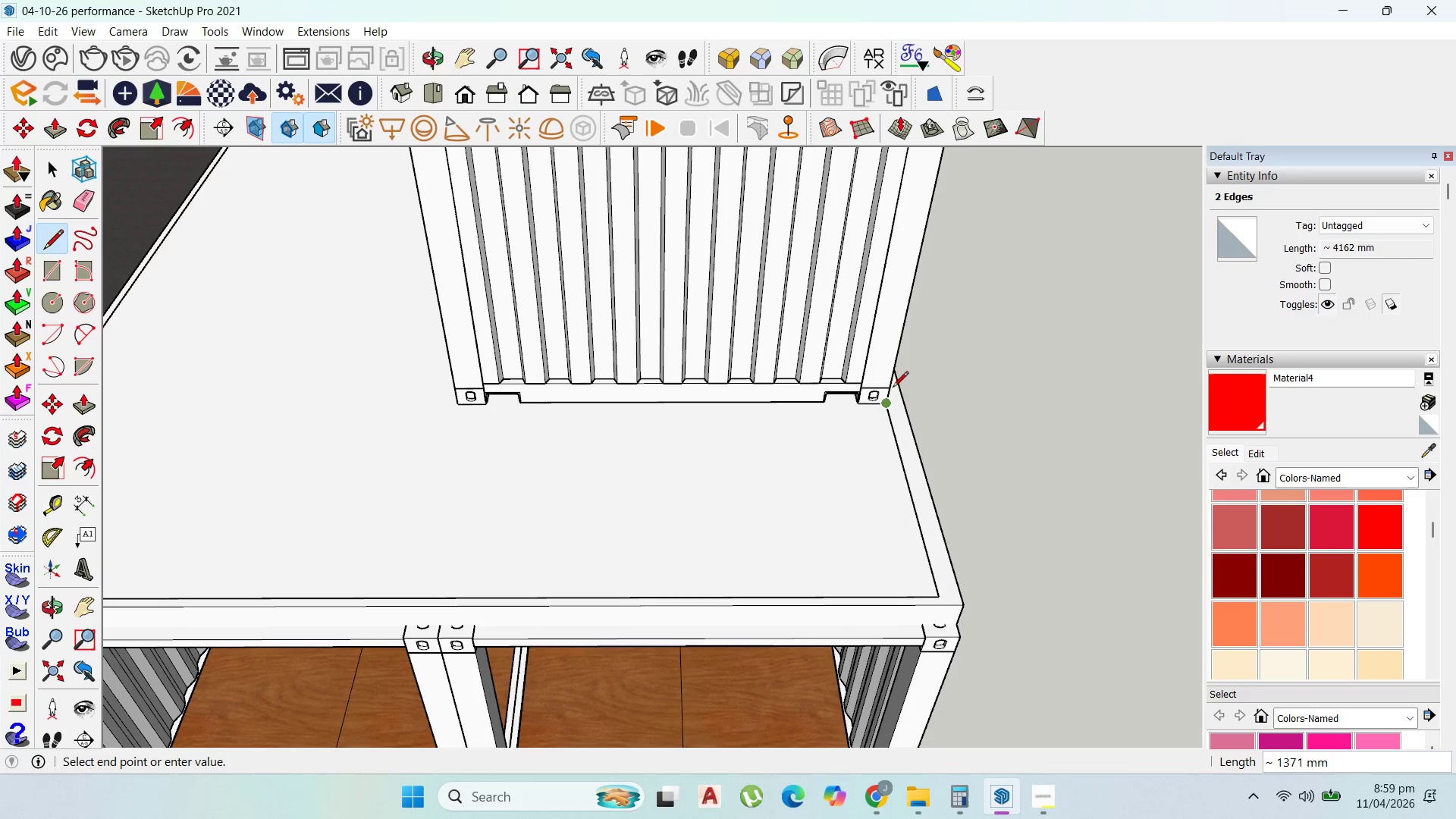 
key(Shift+ShiftLeft)
 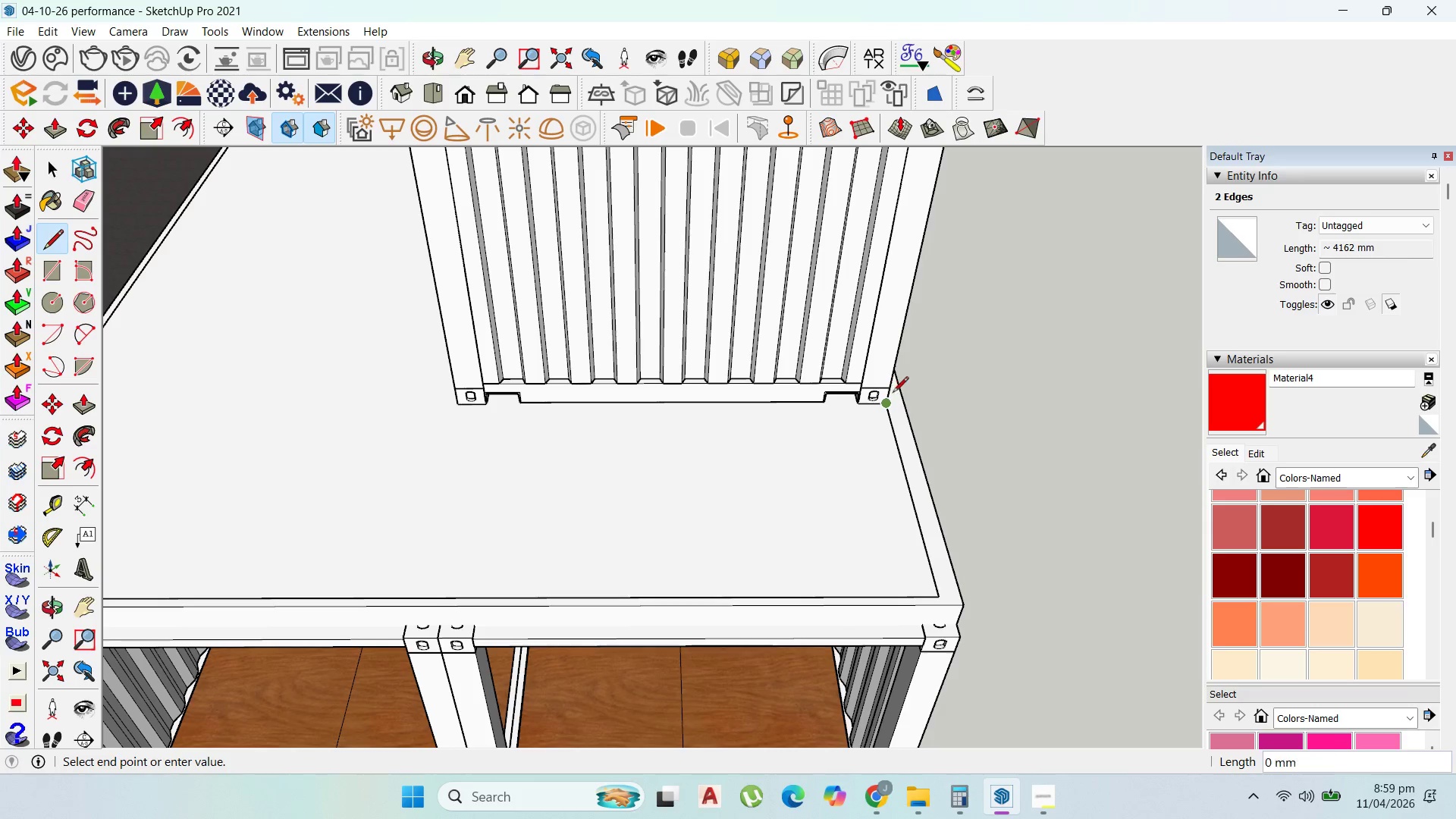 
key(Shift+ShiftLeft)
 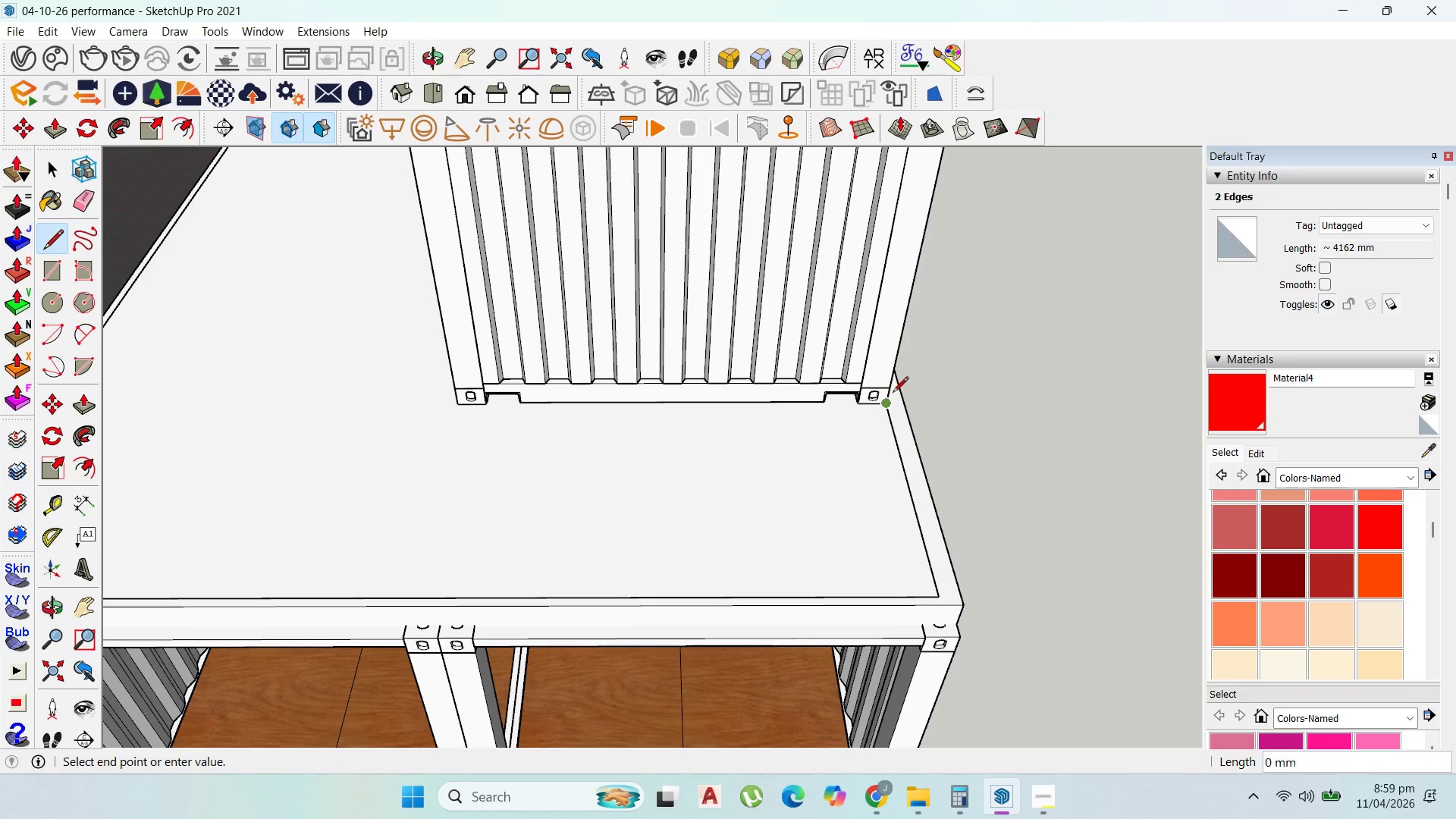 
key(Shift+ShiftLeft)
 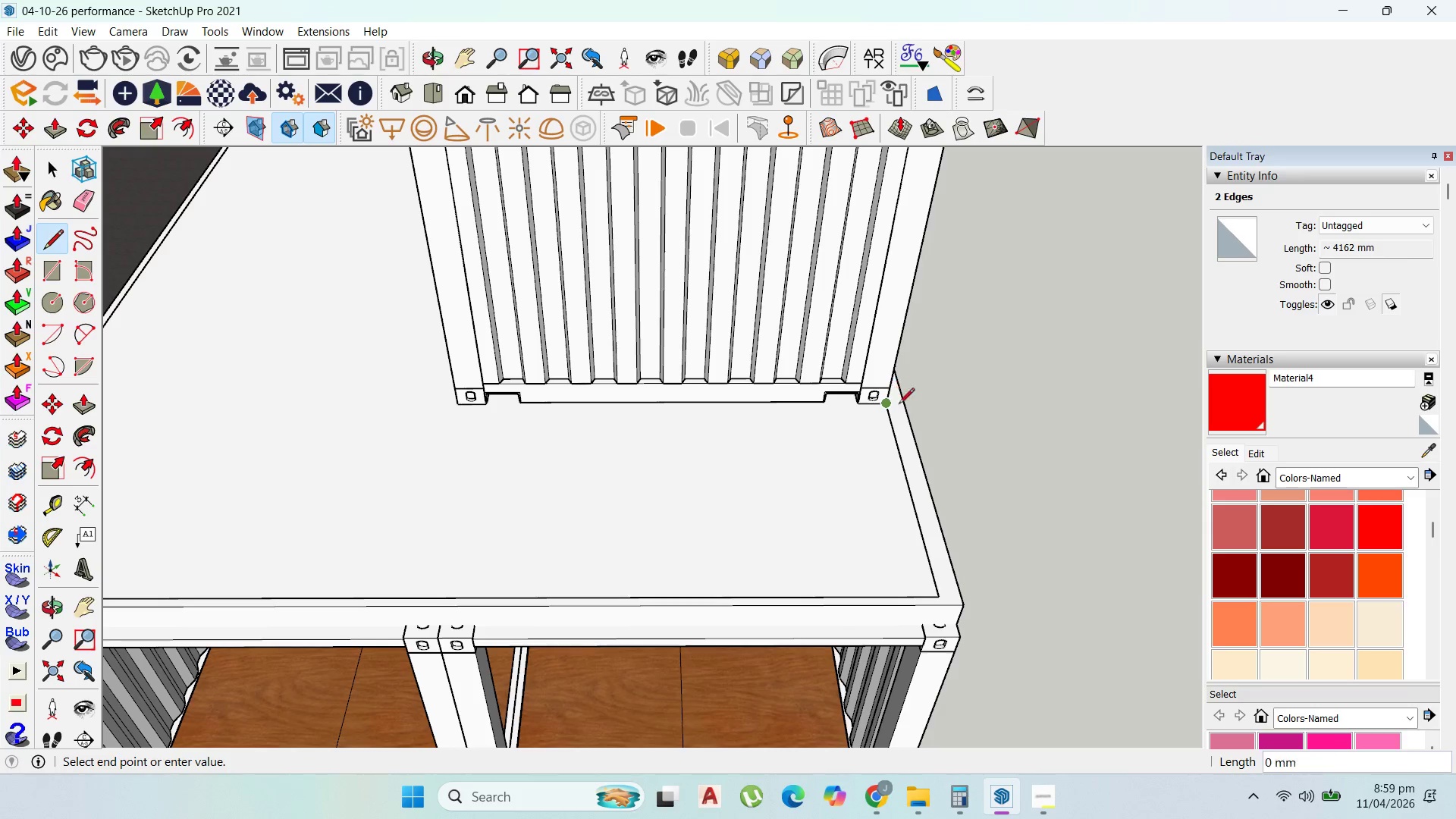 
key(Shift+ShiftLeft)
 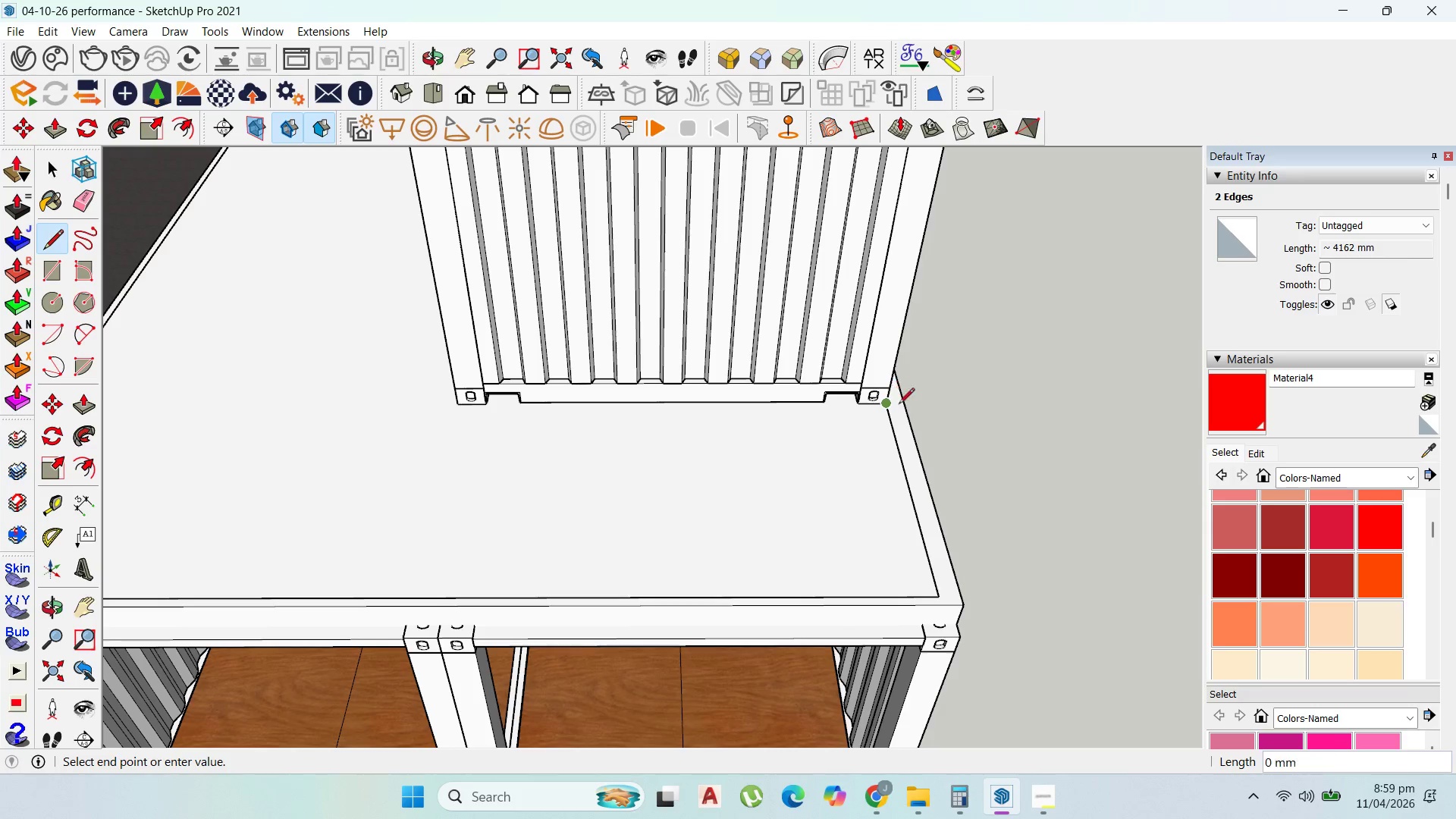 
key(Shift+ShiftLeft)
 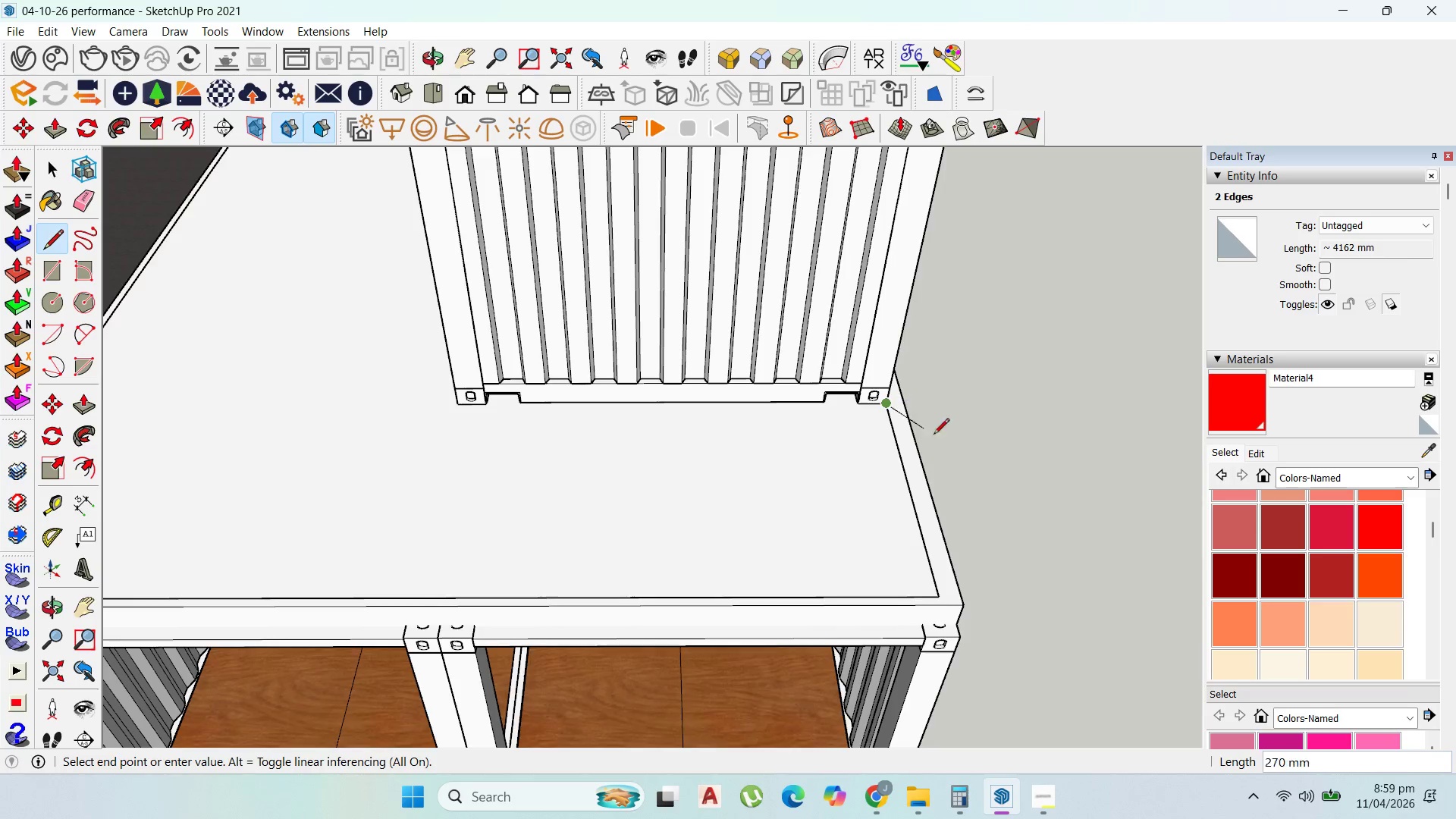 
scroll: coordinate [673, 694], scroll_direction: down, amount: 21.0
 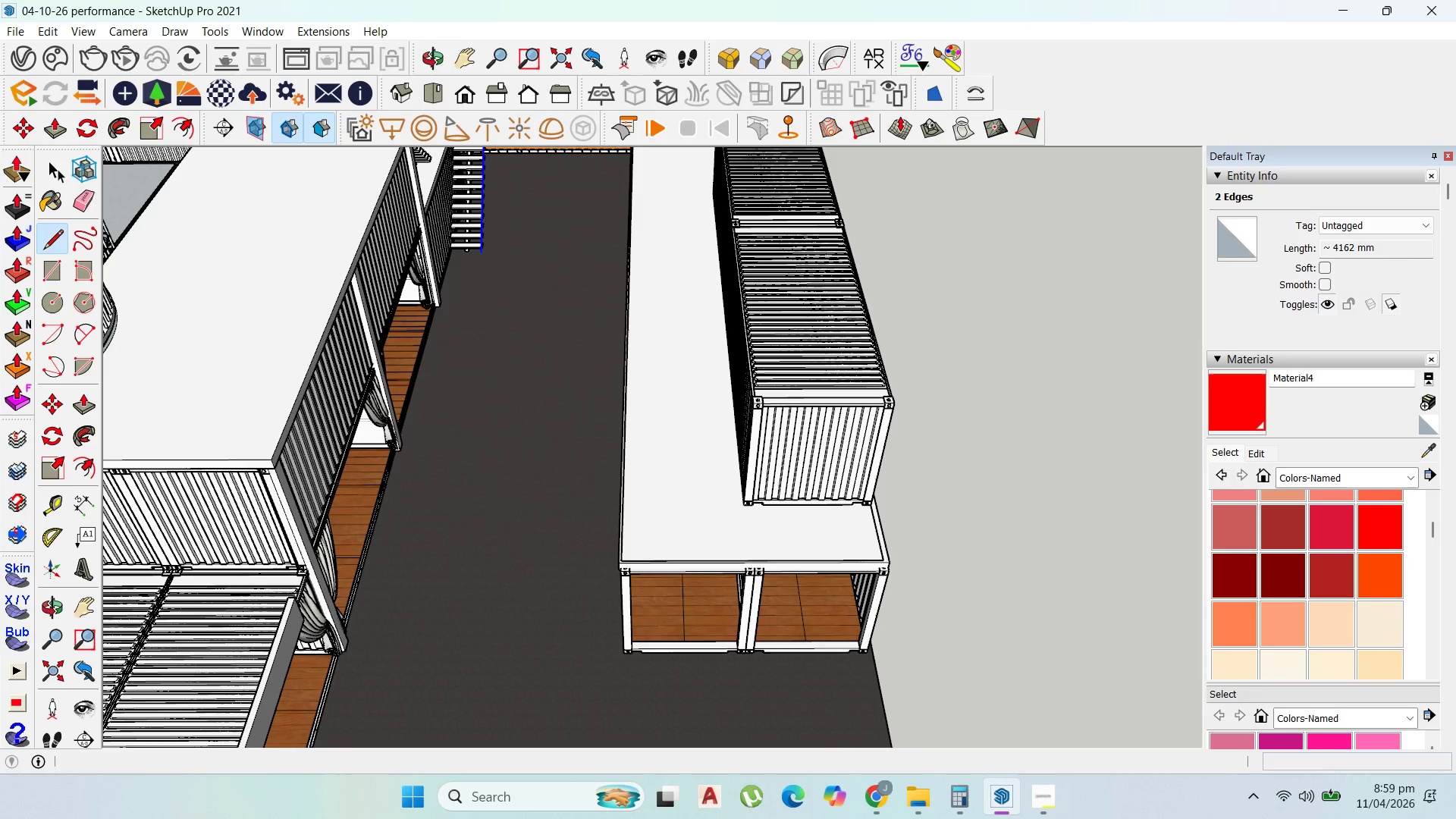 
left_click([475, 170])
 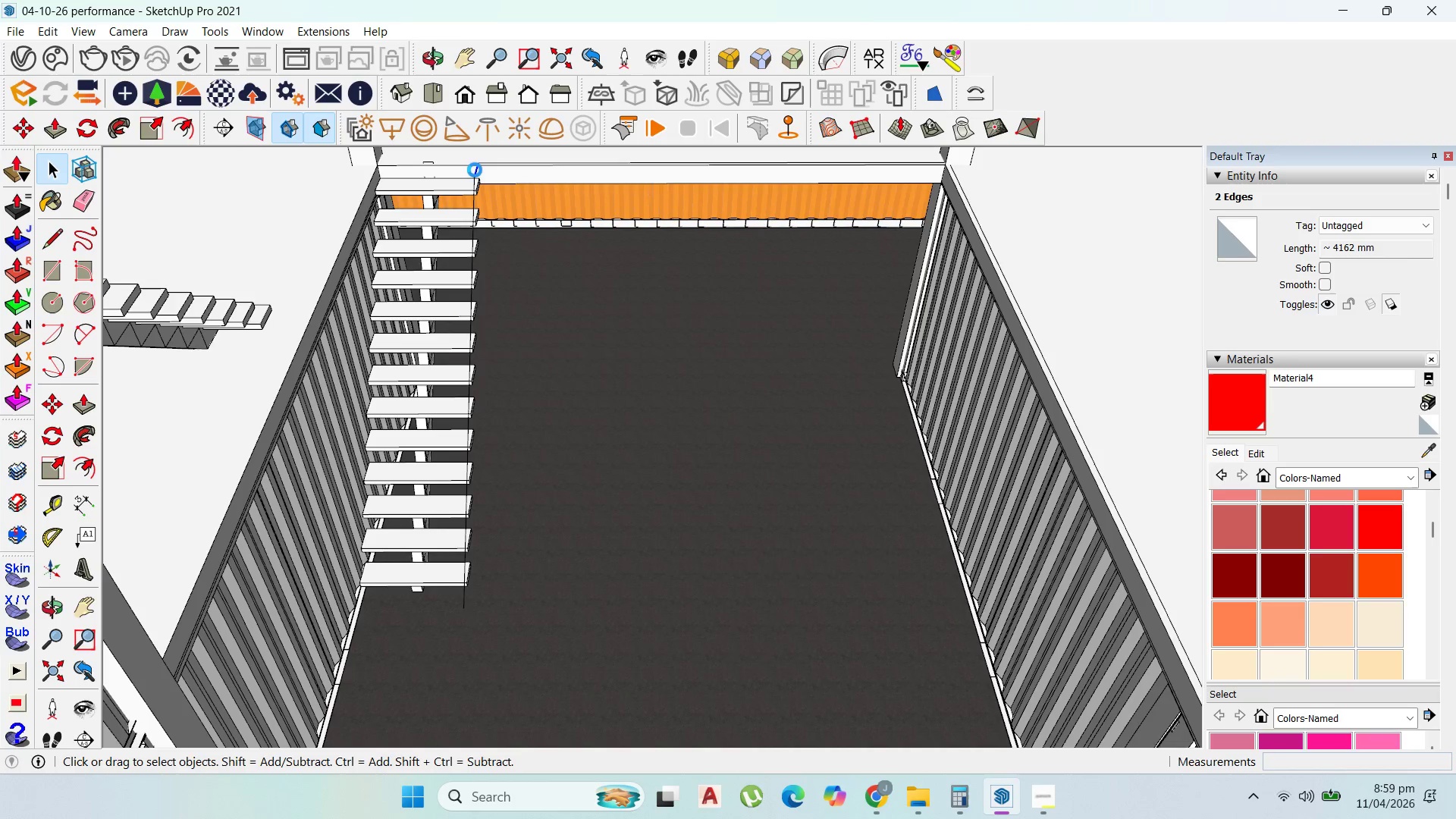 
scroll: coordinate [477, 177], scroll_direction: up, amount: 16.0
 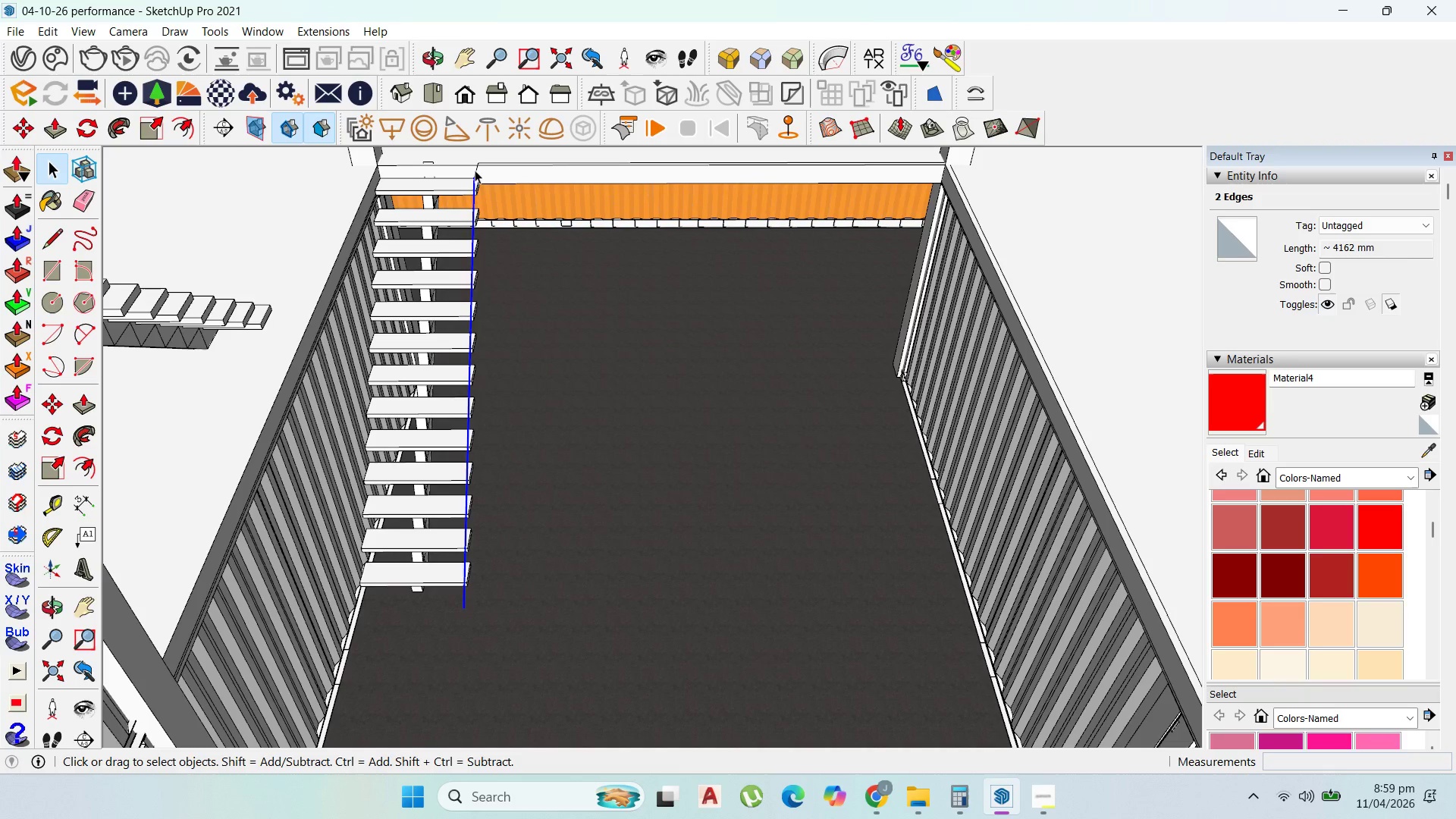 
double_click([475, 170])
 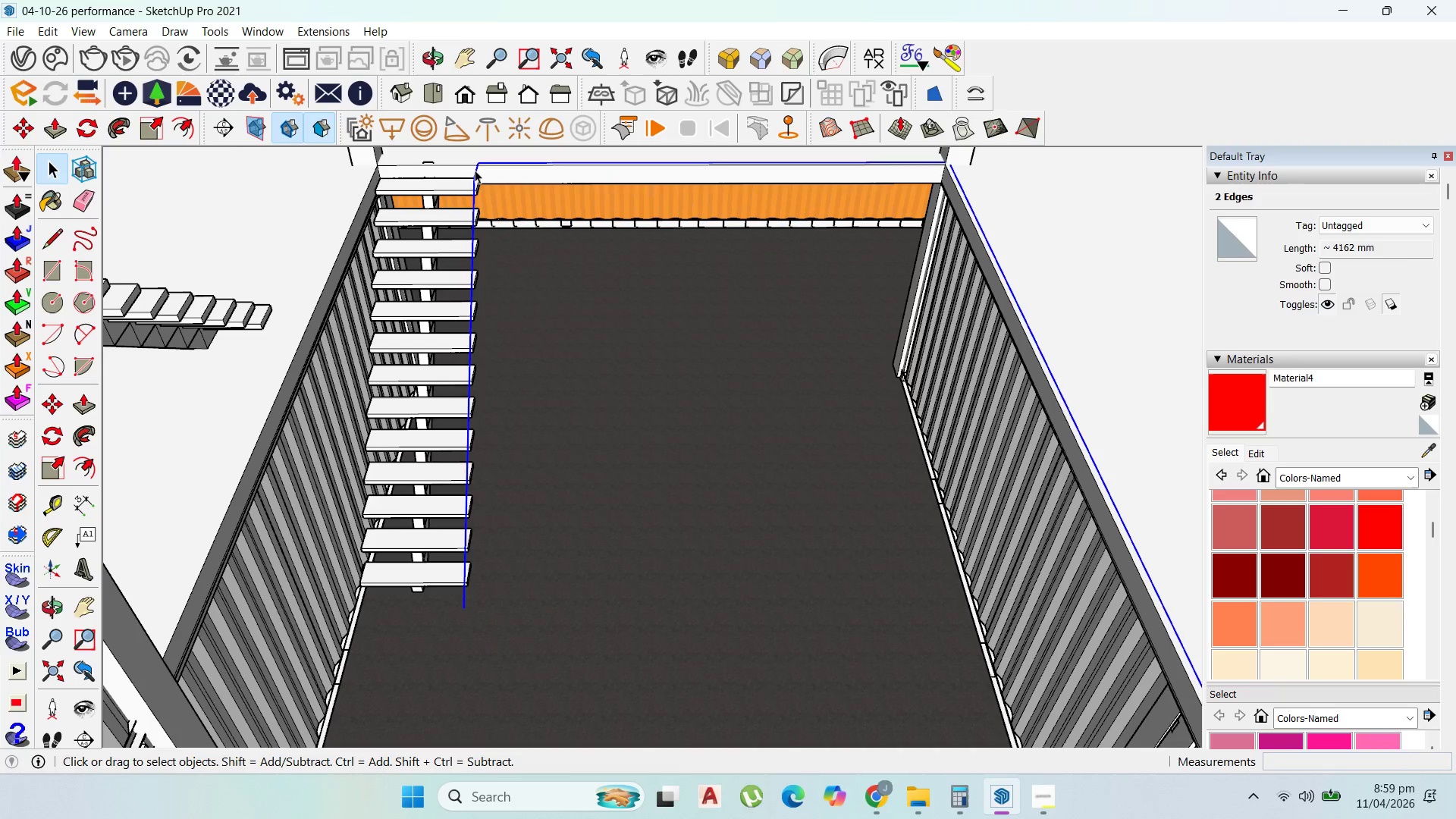 
triple_click([475, 170])
 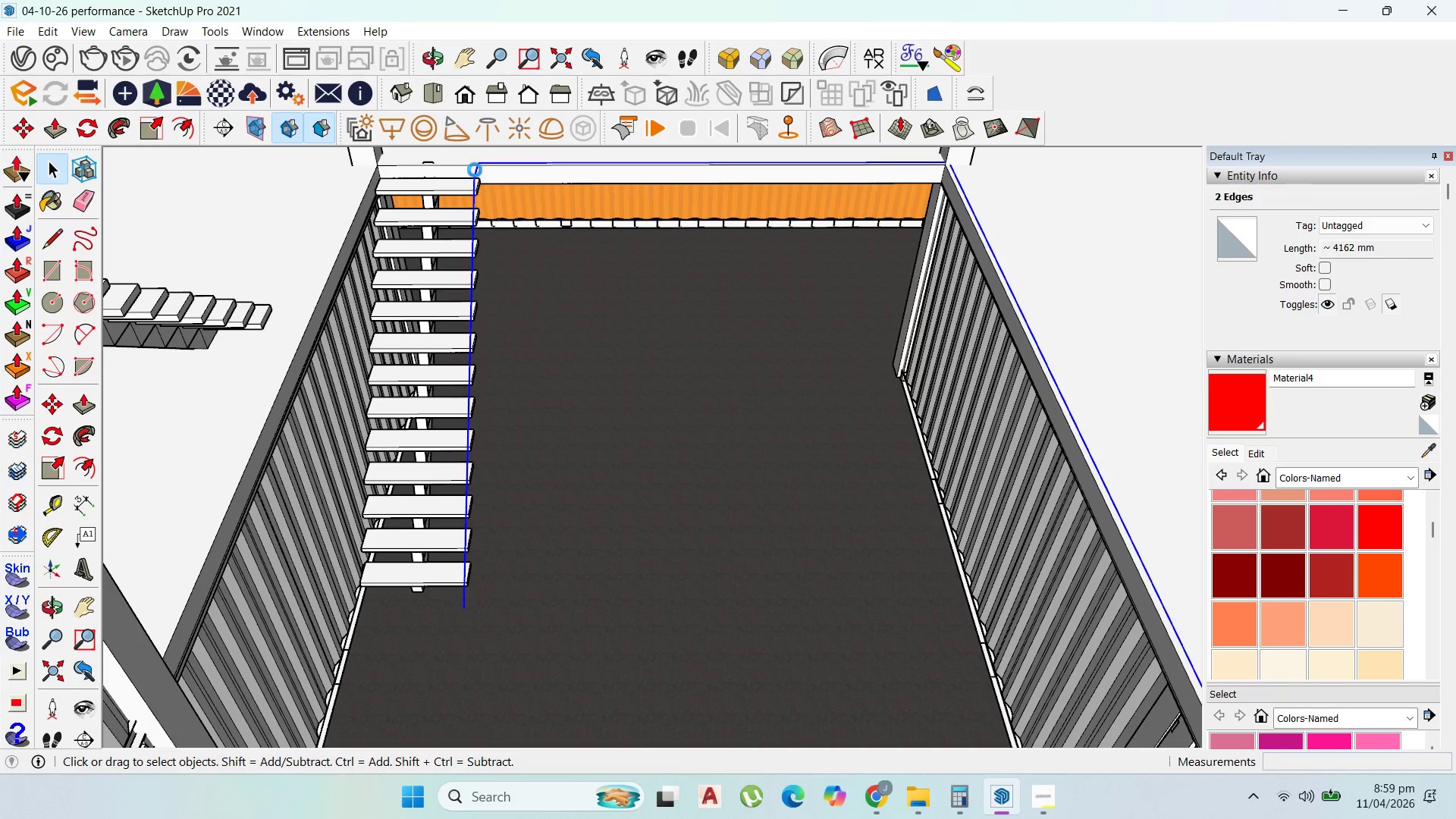 
triple_click([475, 170])
 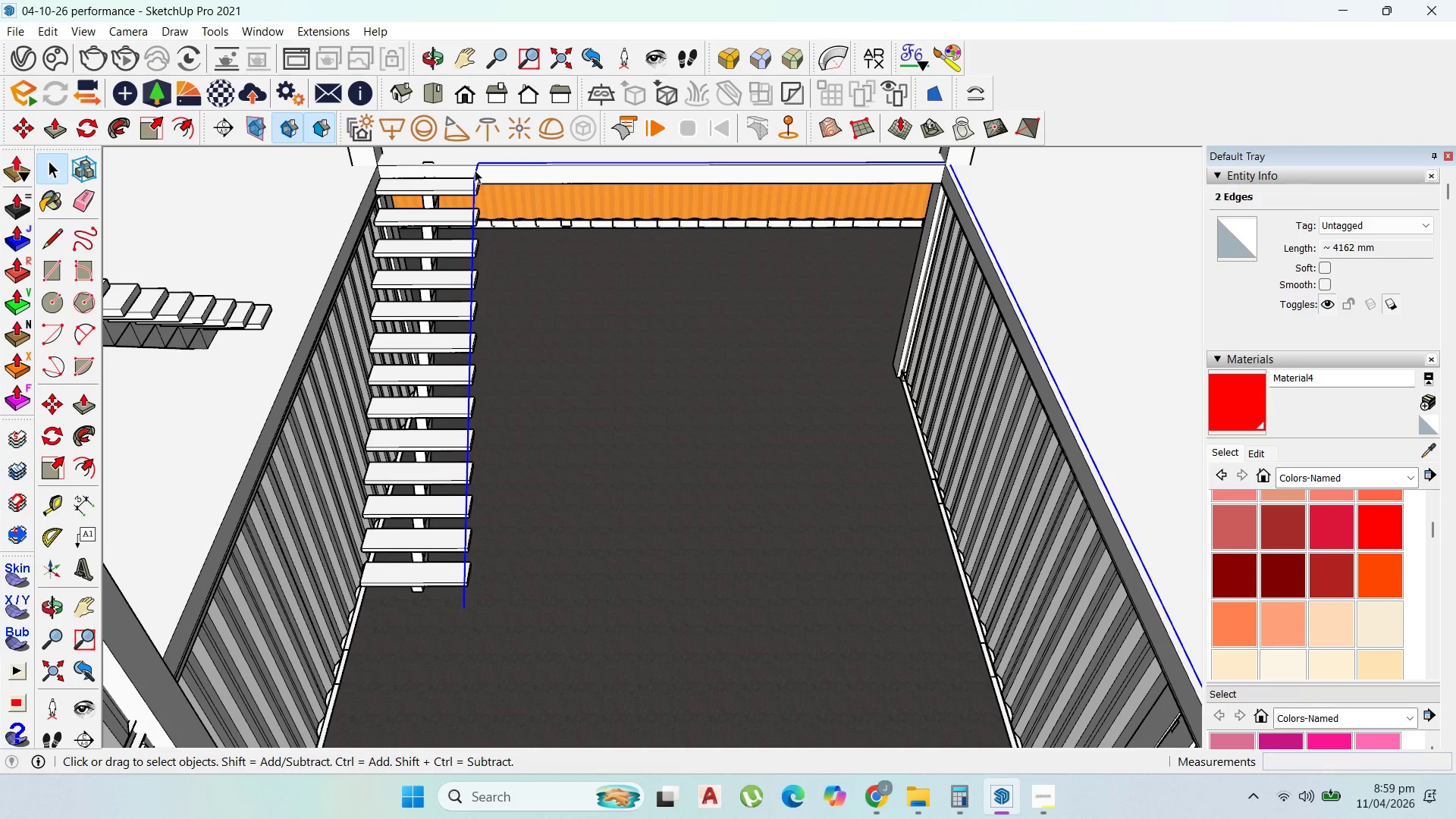 
triple_click([475, 170])
 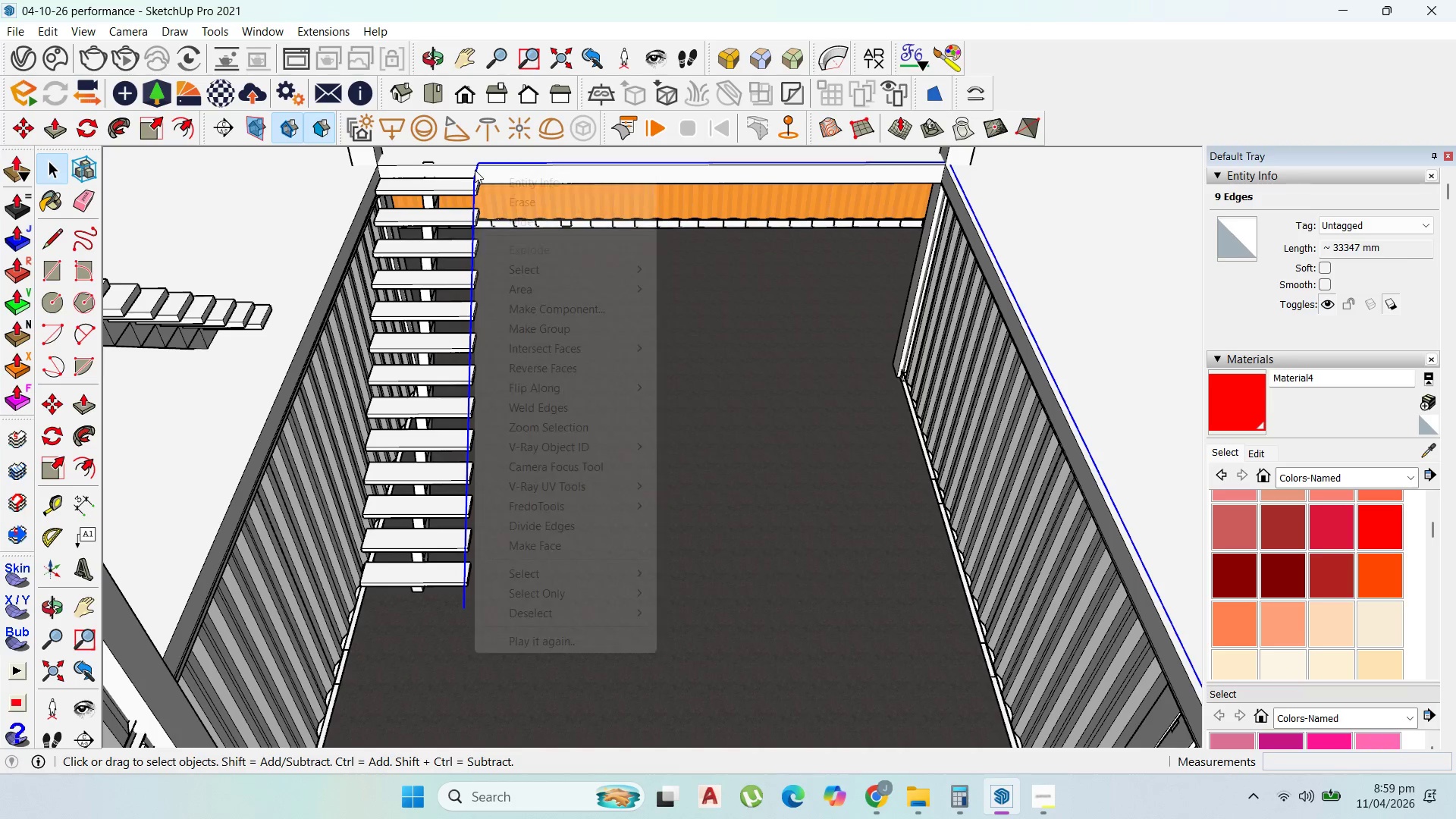 
right_click([475, 170])
 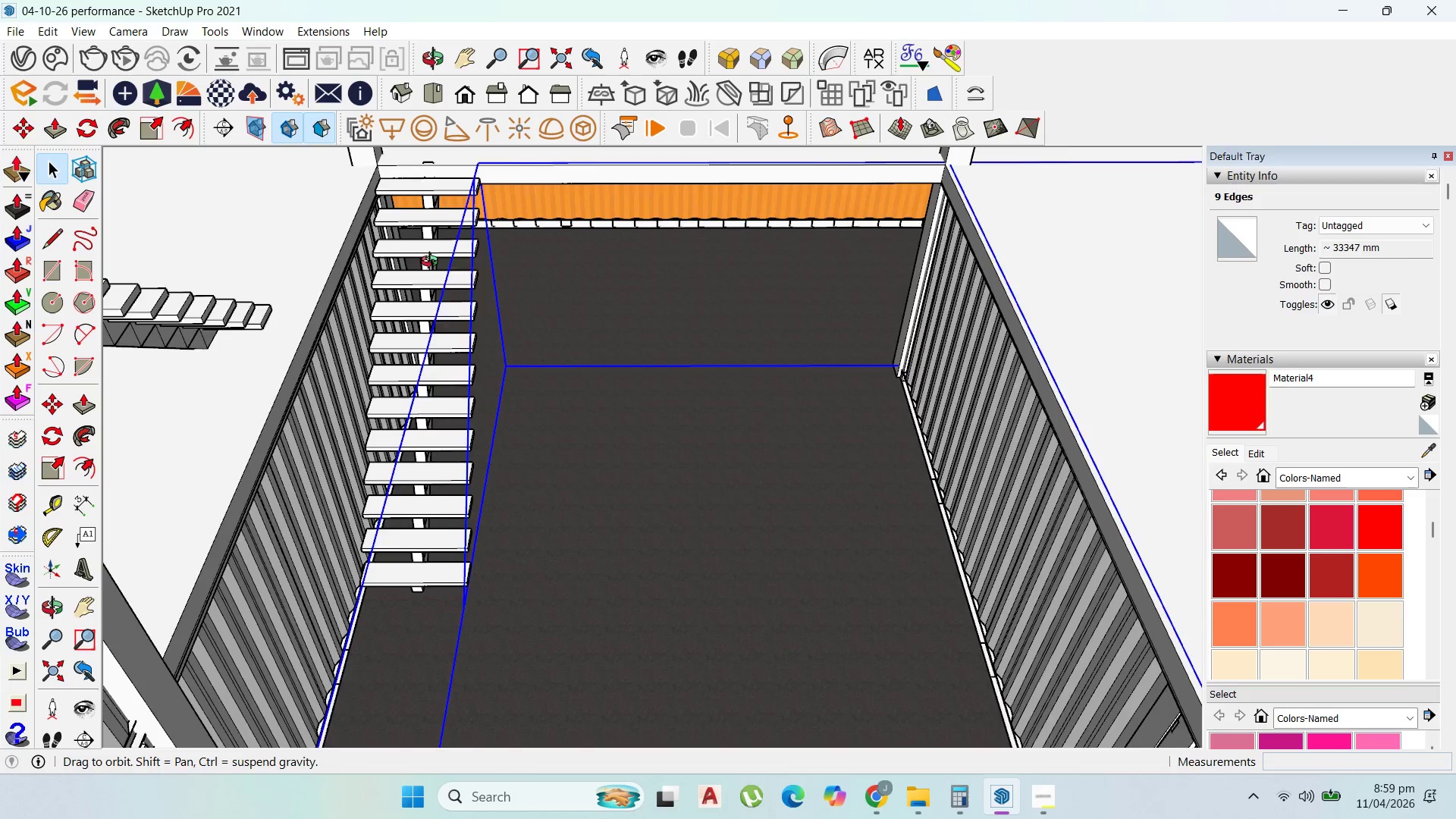 
scroll: coordinate [388, 528], scroll_direction: up, amount: 6.0
 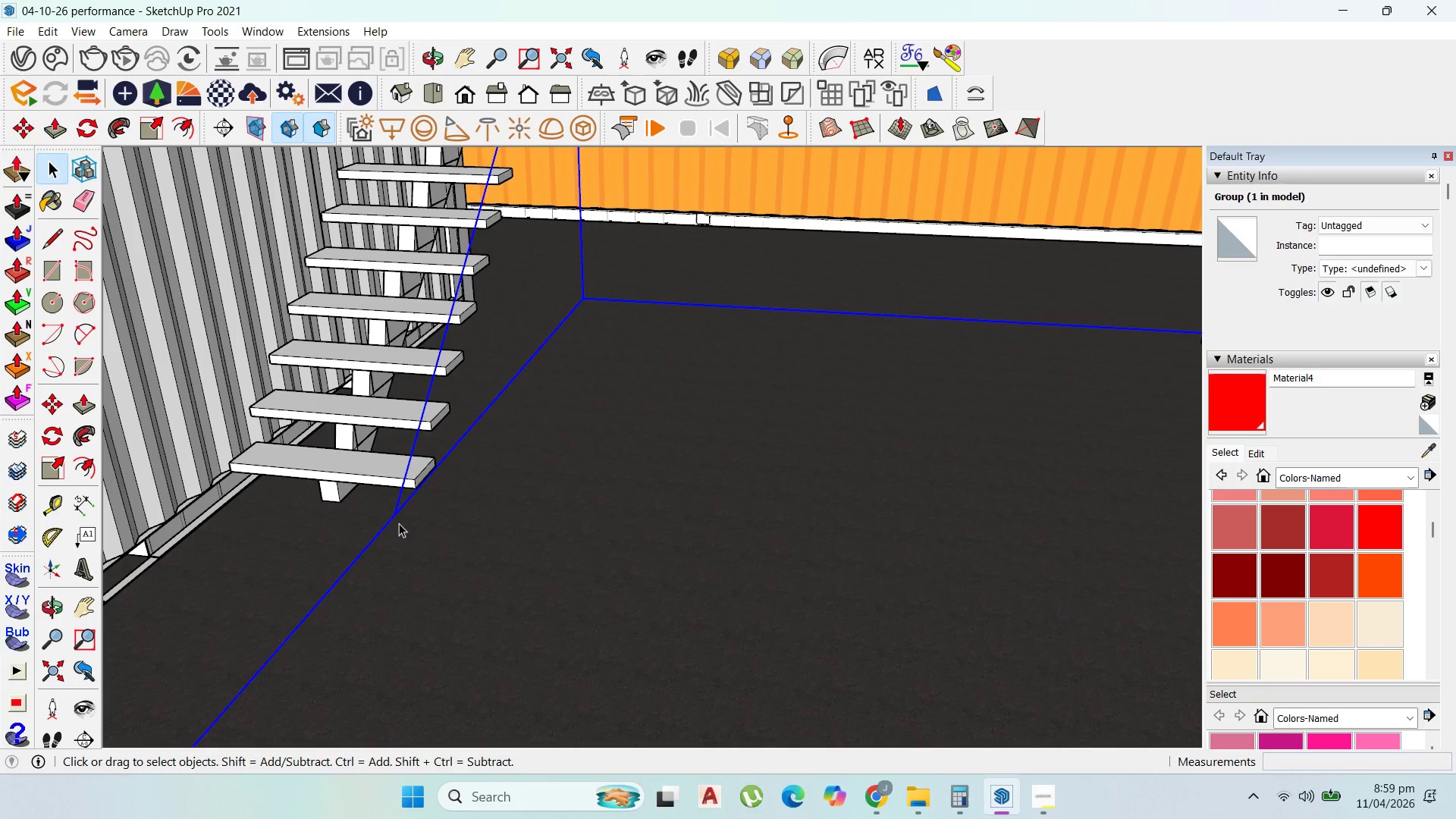 
key(M)
 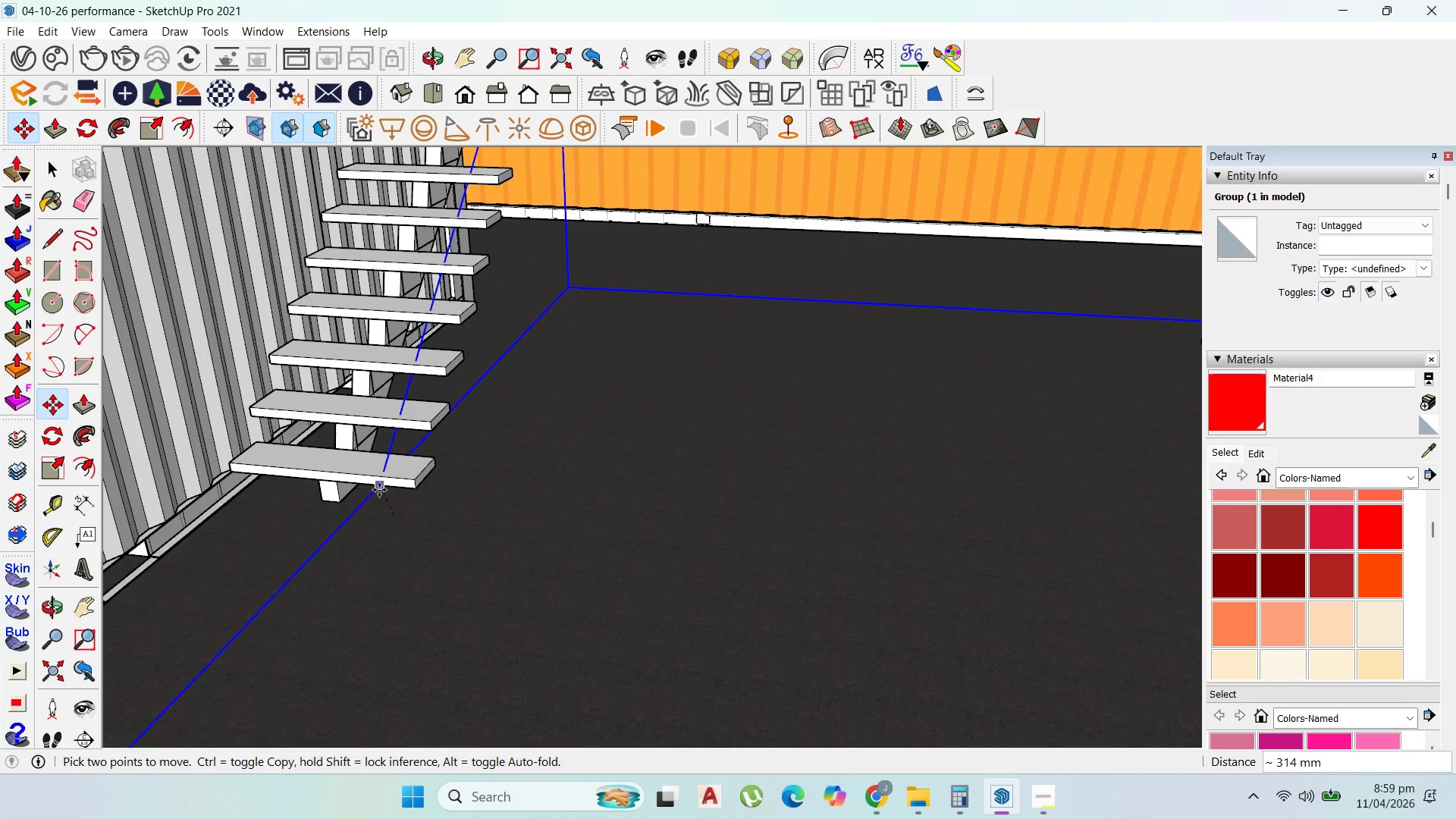 
scroll: coordinate [394, 485], scroll_direction: up, amount: 2.0
 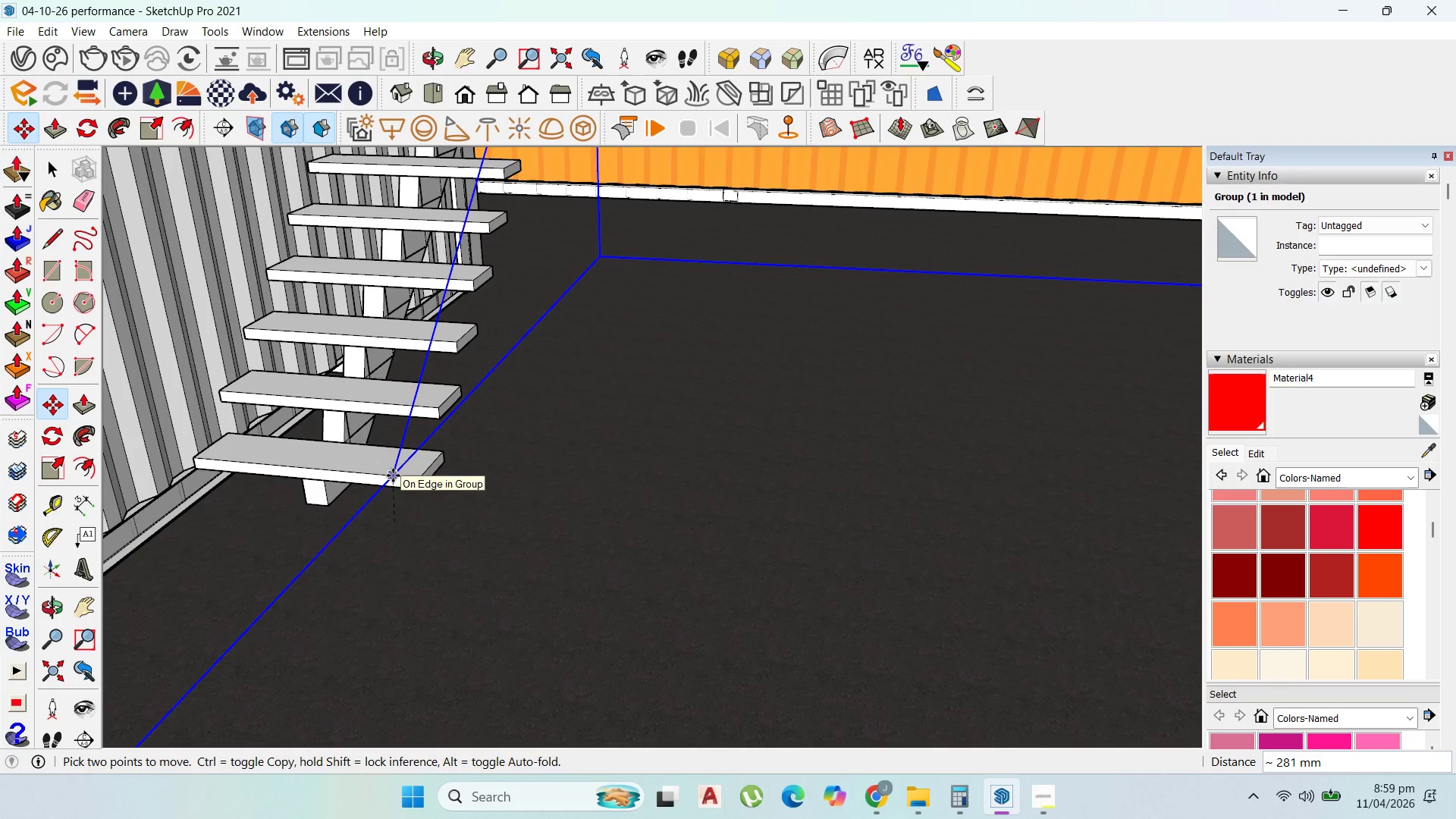 
key(ArrowUp)
 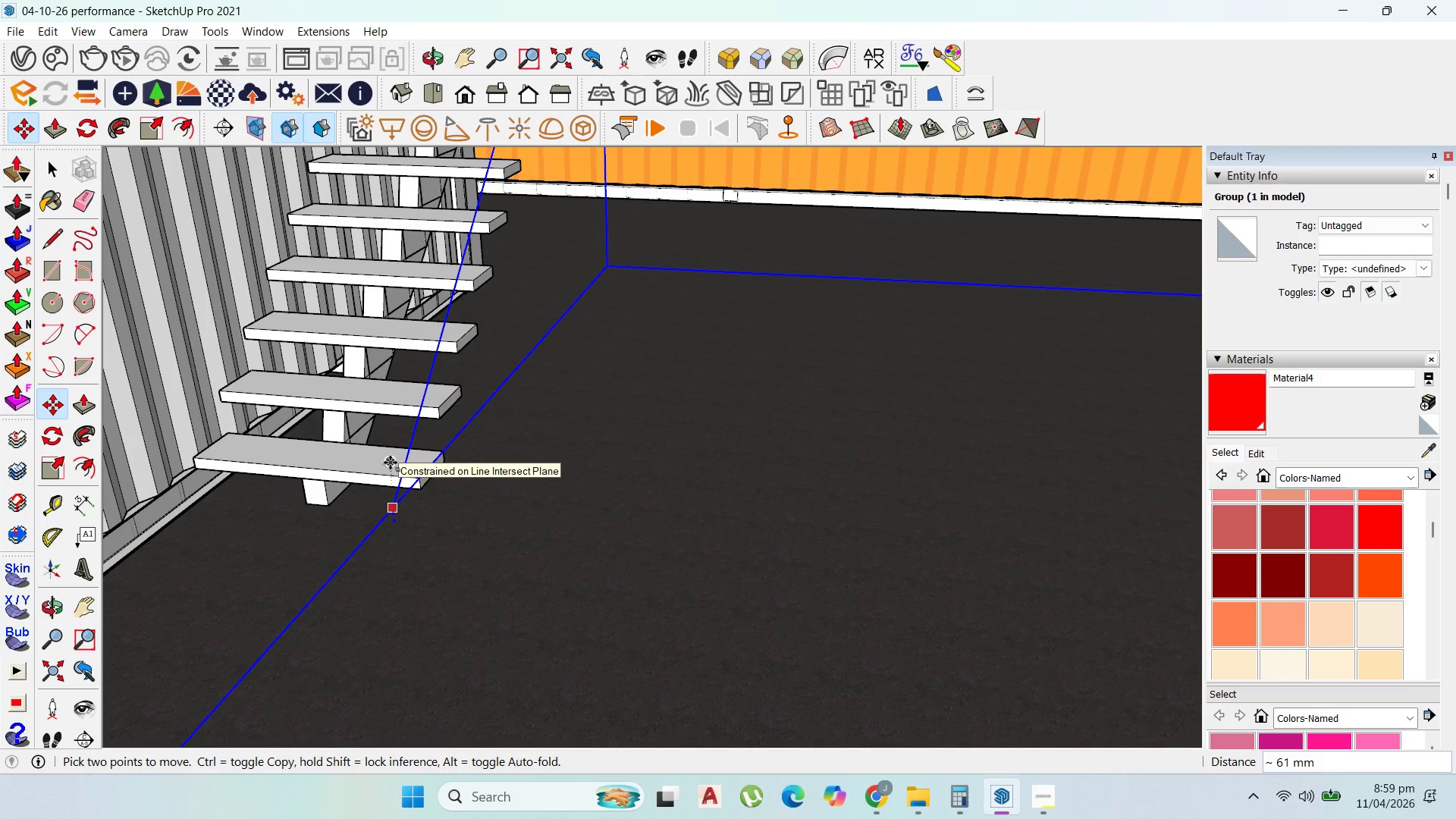 
type(1000)
 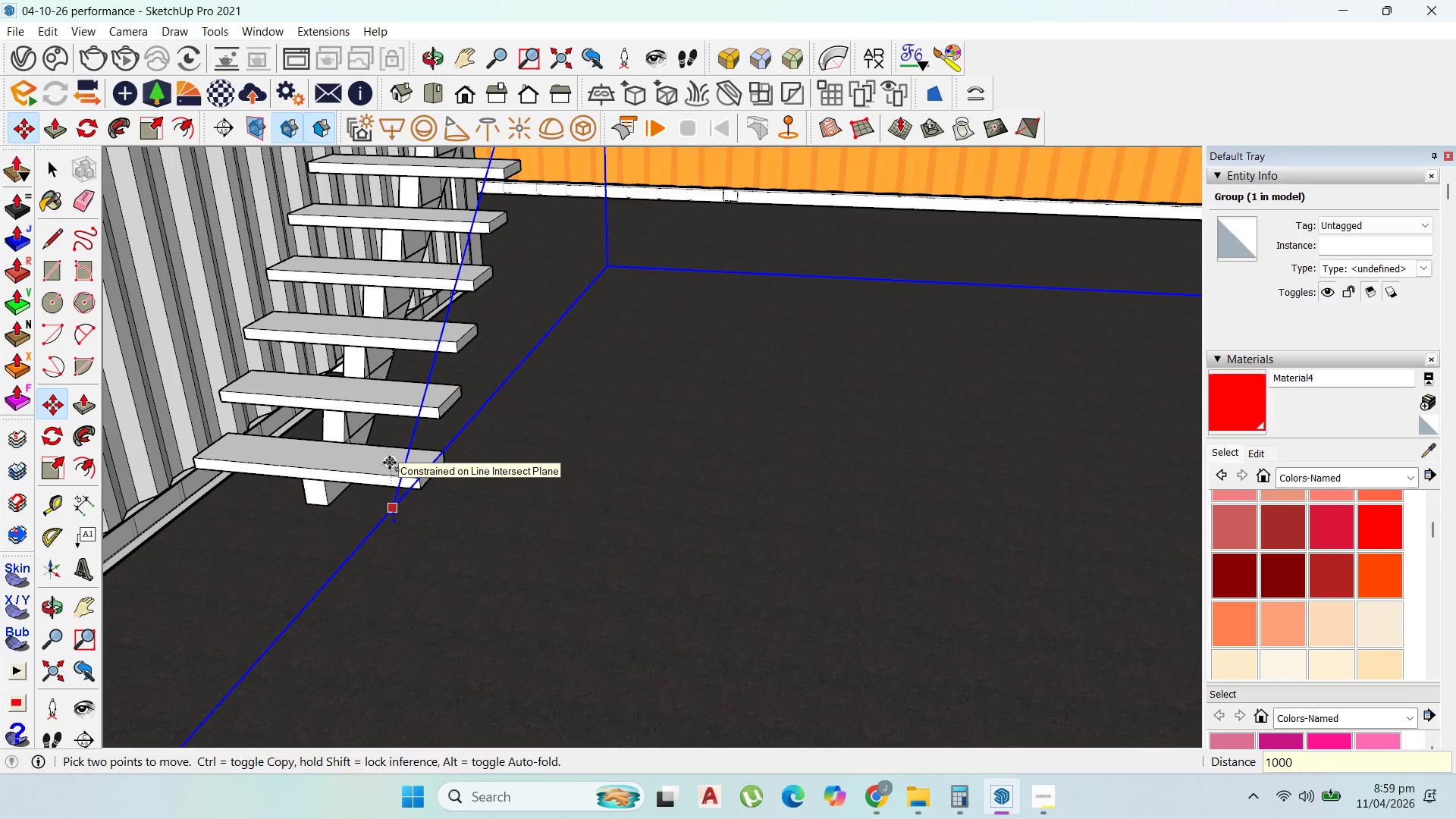 
key(Enter)
 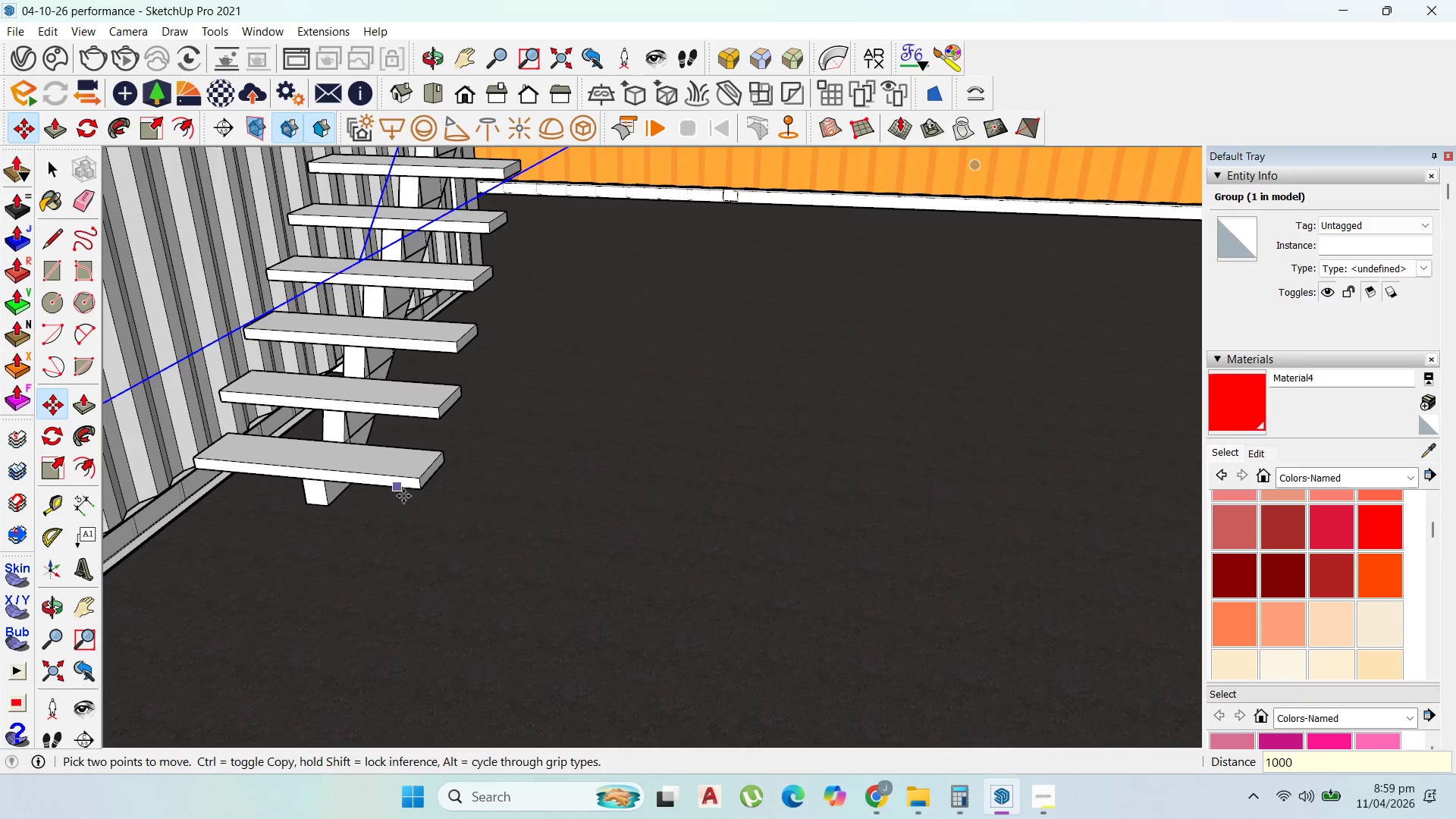 
scroll: coordinate [537, 620], scroll_direction: down, amount: 16.0
 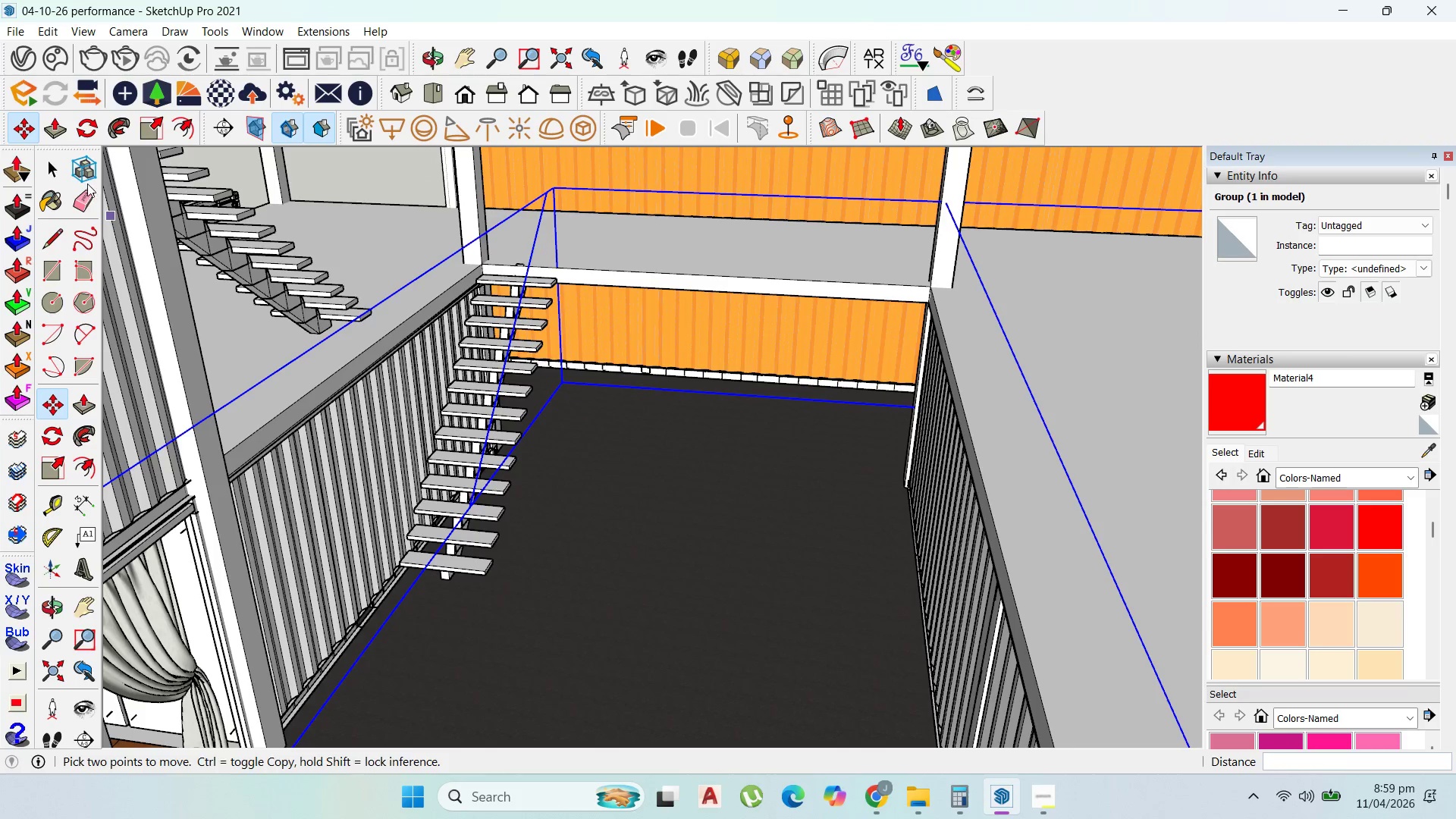 
left_click([62, 166])
 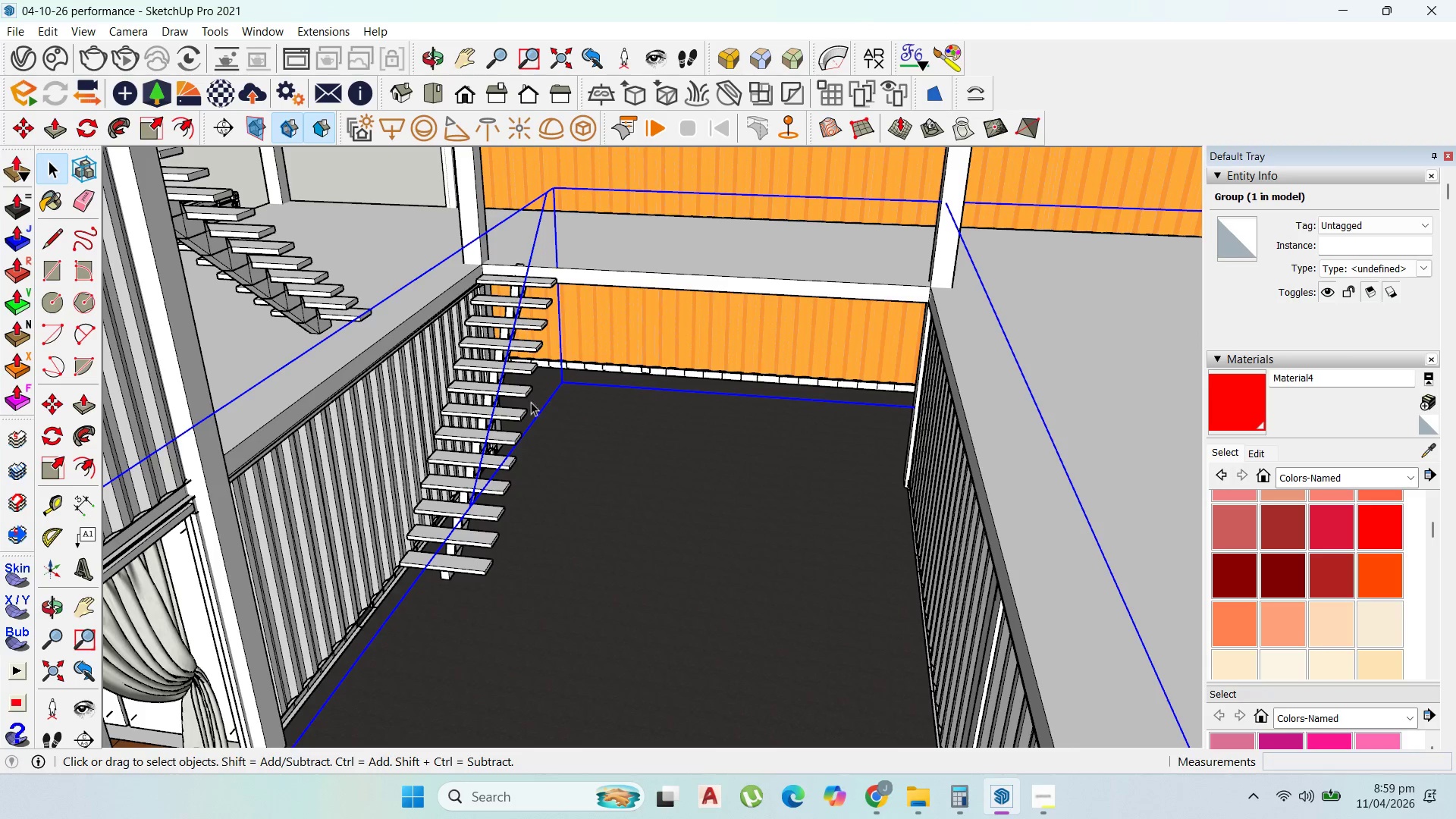 
scroll: coordinate [491, 516], scroll_direction: up, amount: 5.0
 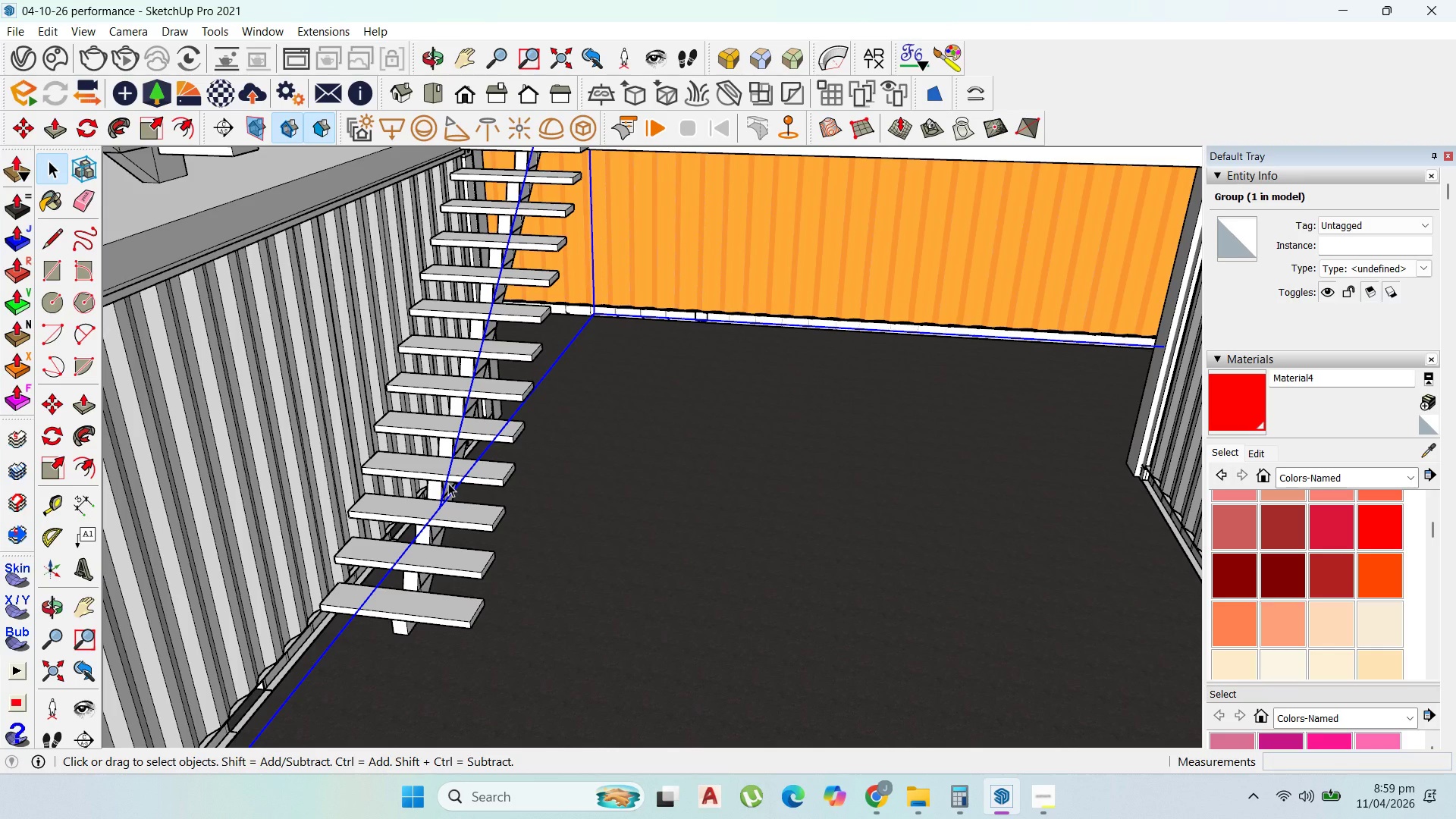 
double_click([448, 483])
 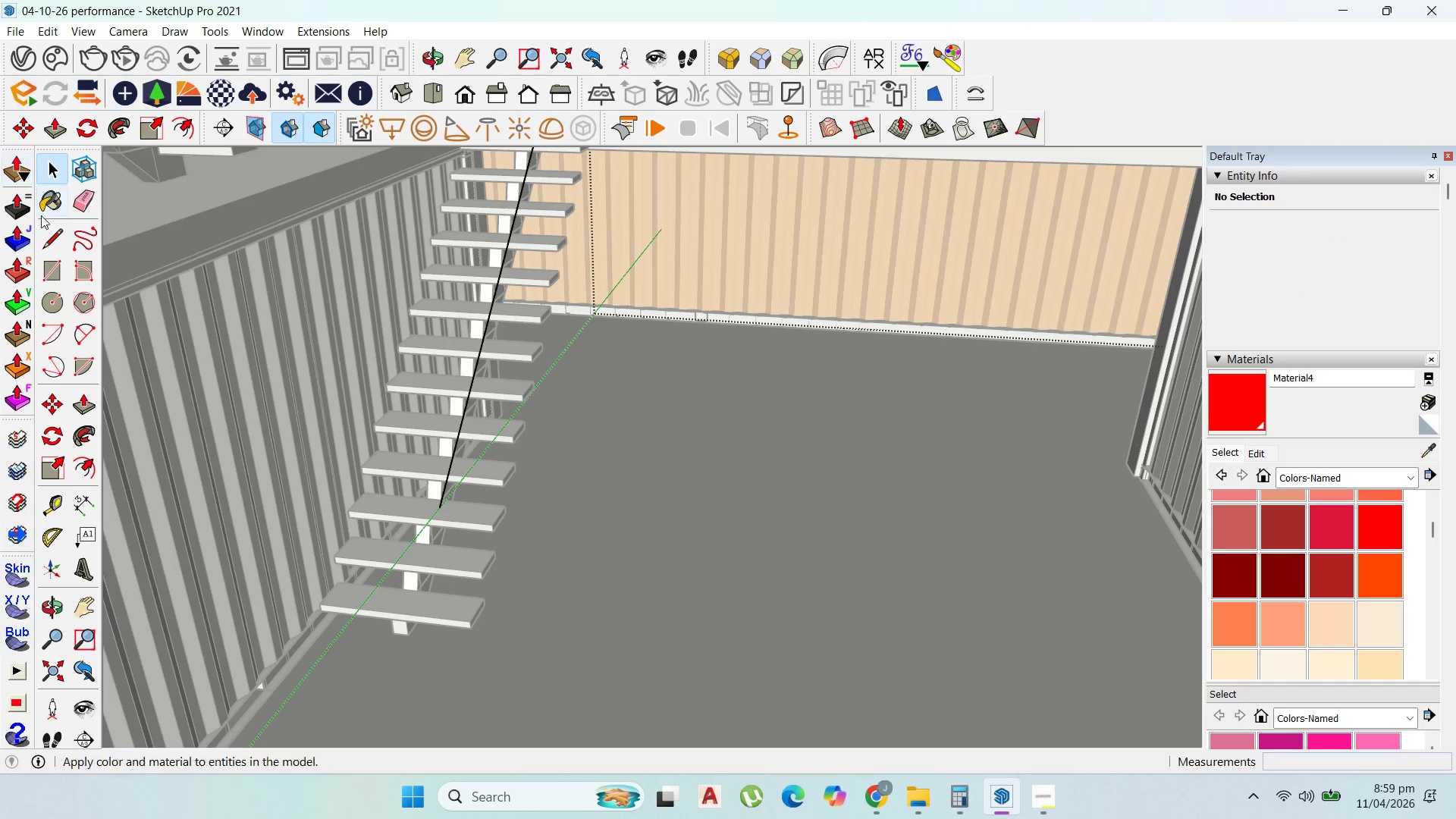 
left_click([51, 228])
 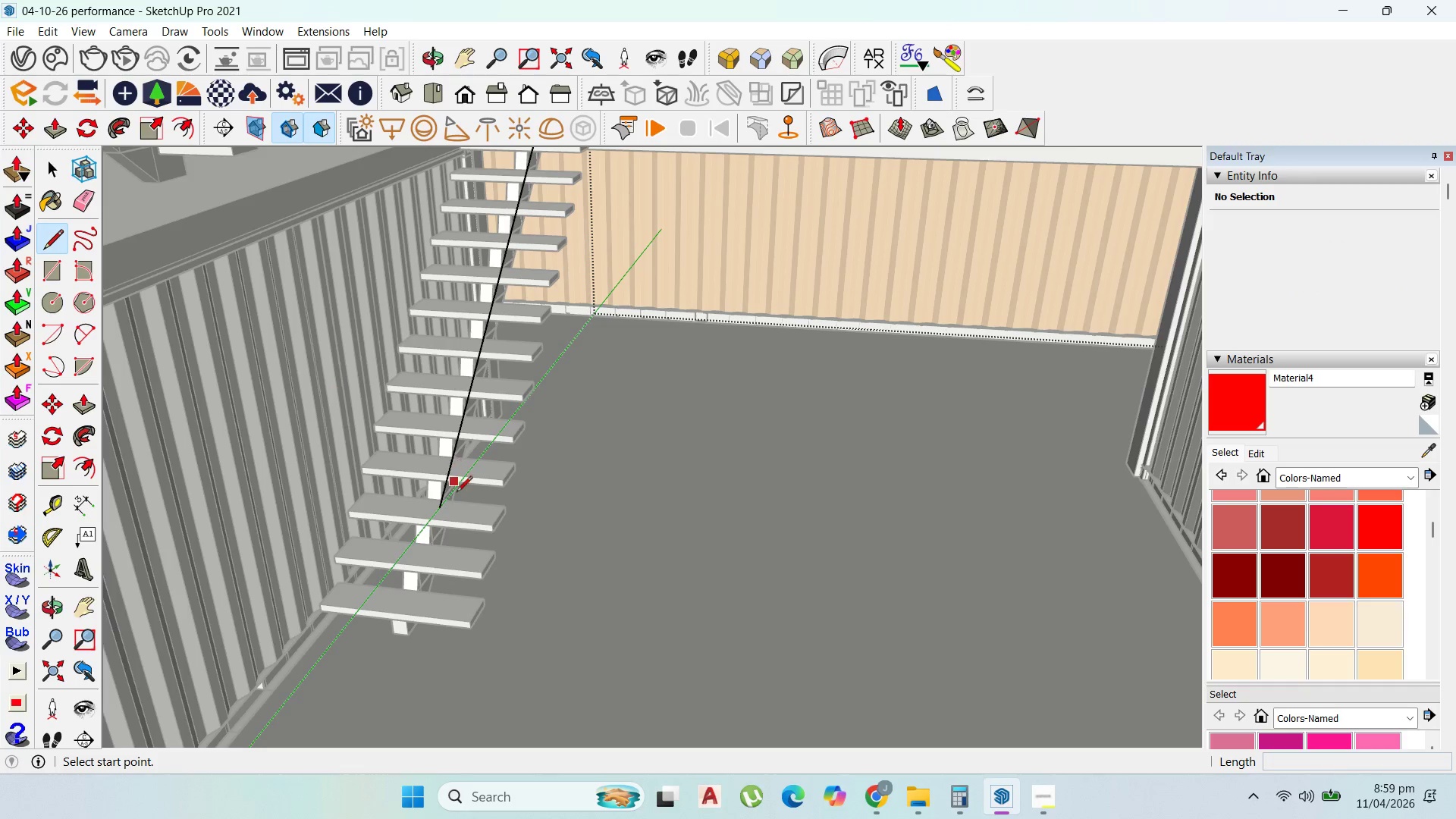 
scroll: coordinate [736, 432], scroll_direction: down, amount: 36.0
 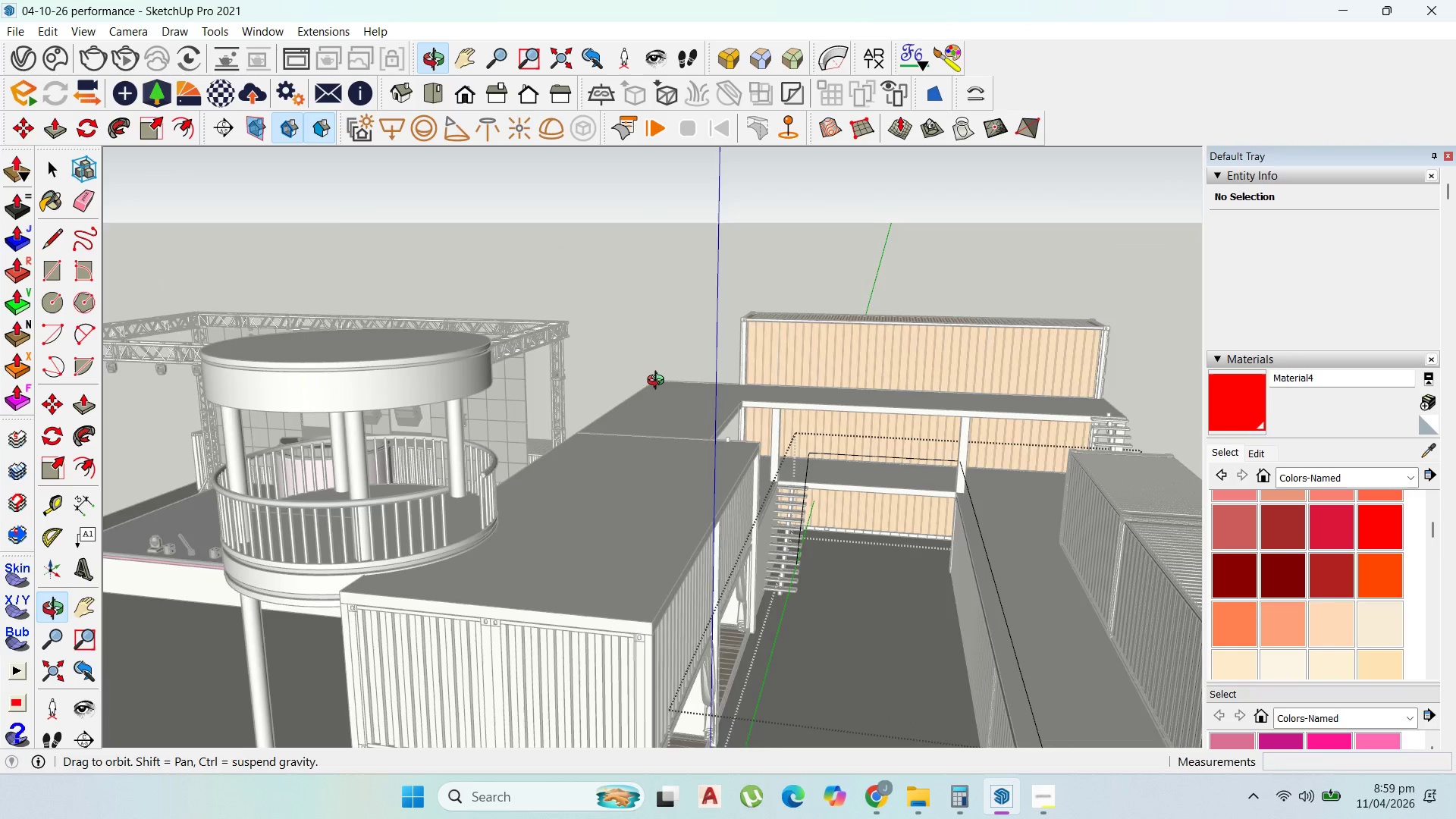 
scroll: coordinate [733, 491], scroll_direction: up, amount: 22.0
 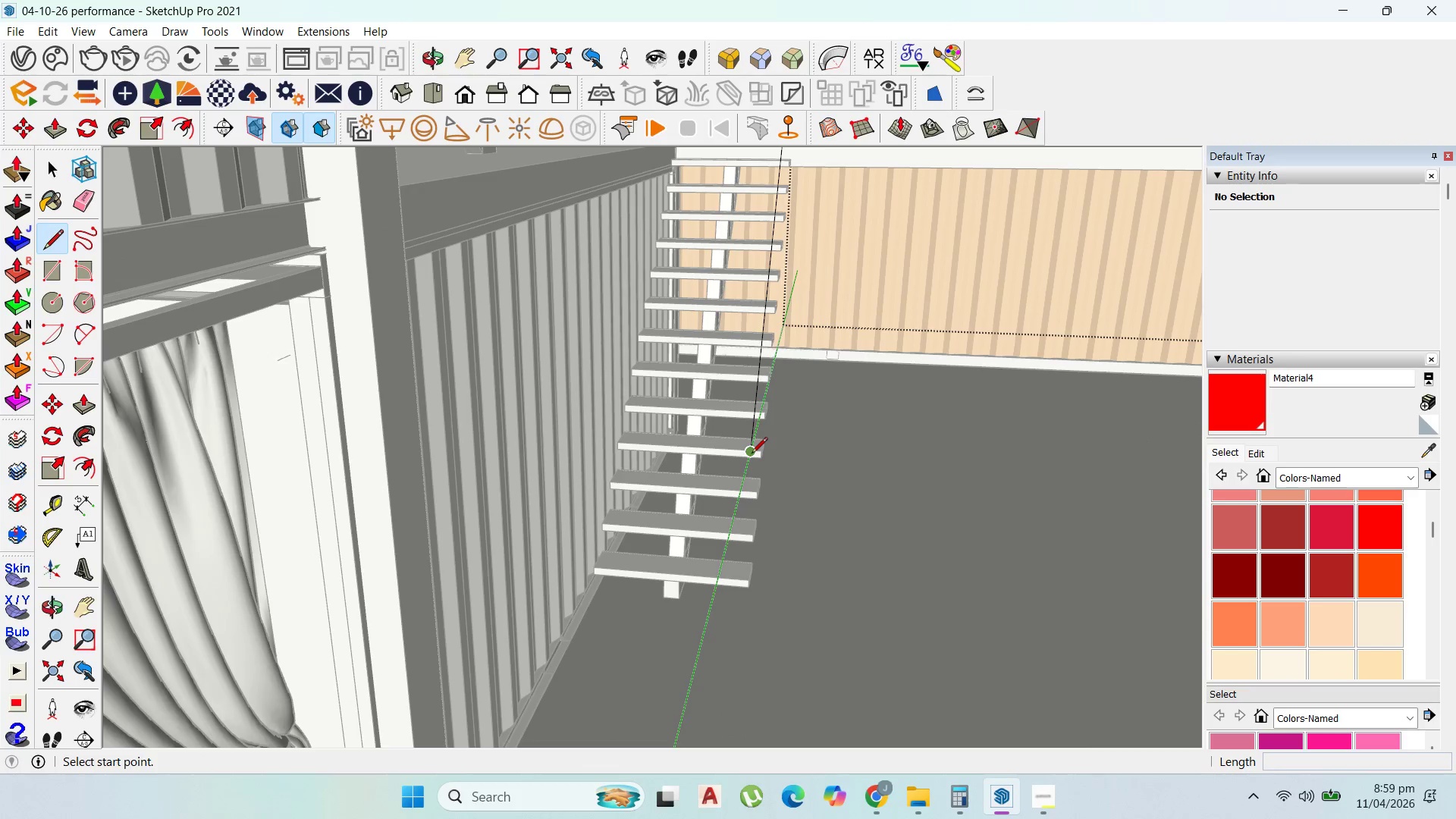 
left_click([752, 454])
 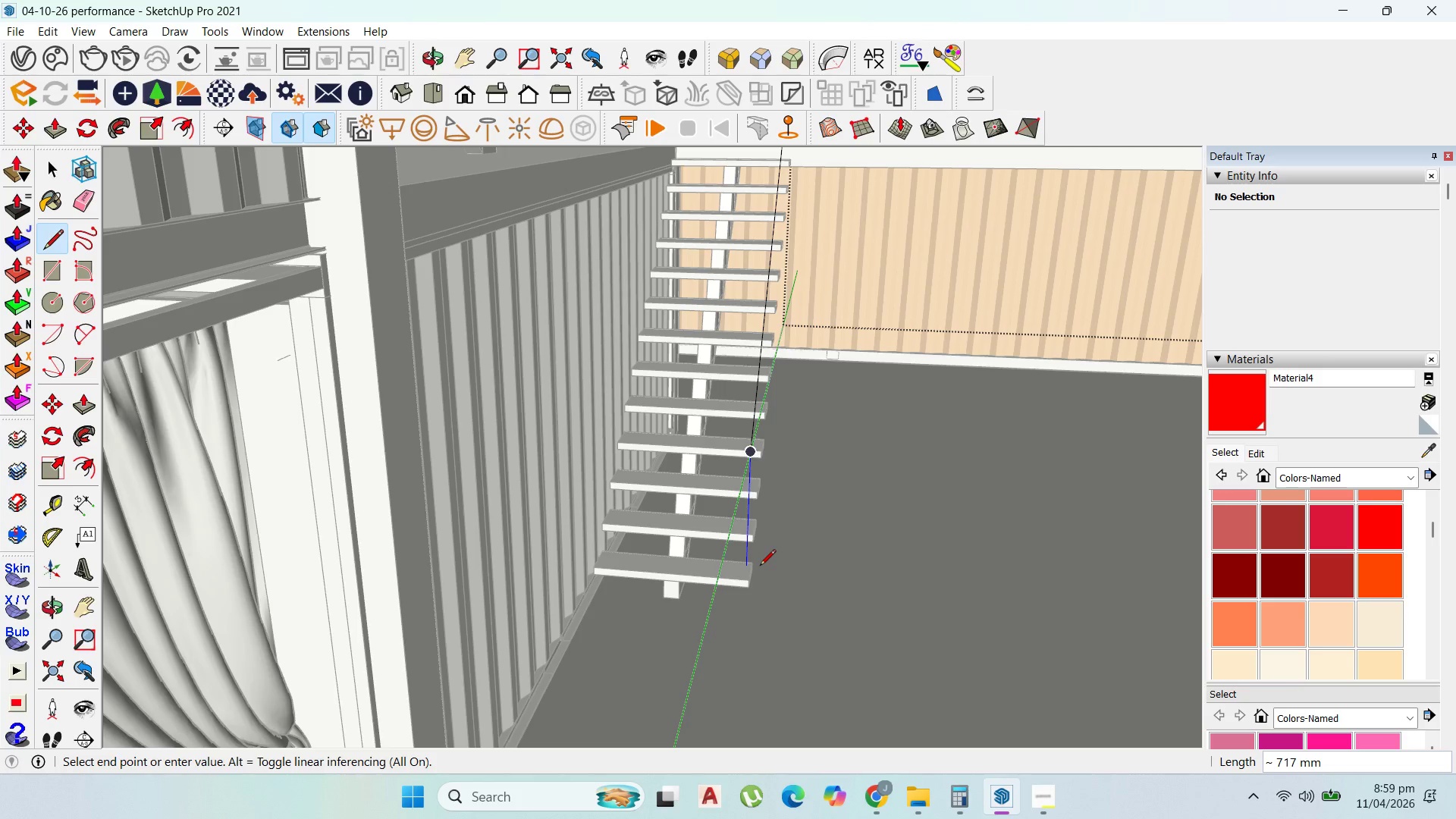 
hold_key(key=ShiftLeft, duration=0.86)
left_click([767, 613])
 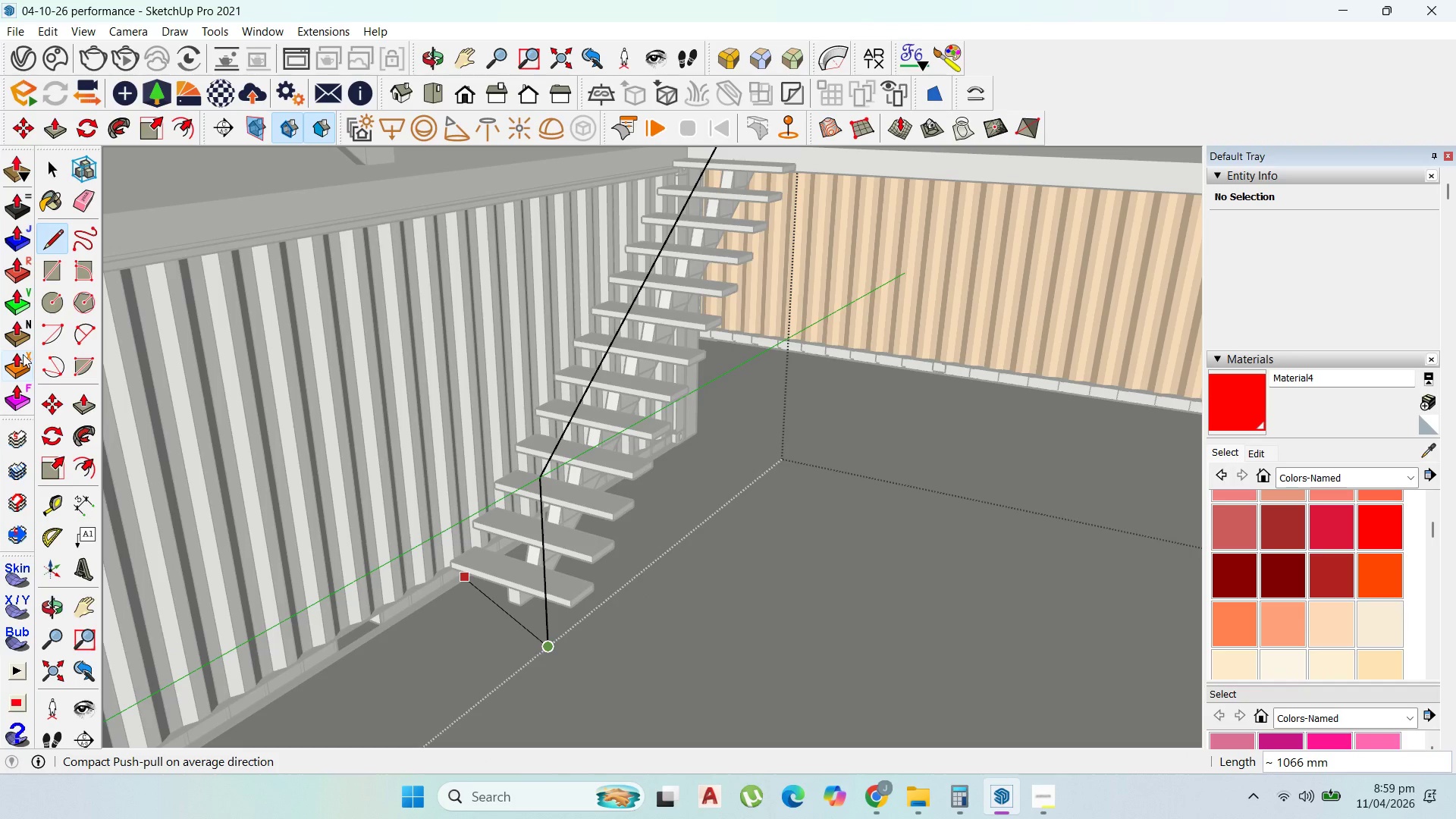 
scroll: coordinate [499, 610], scroll_direction: up, amount: 21.0
 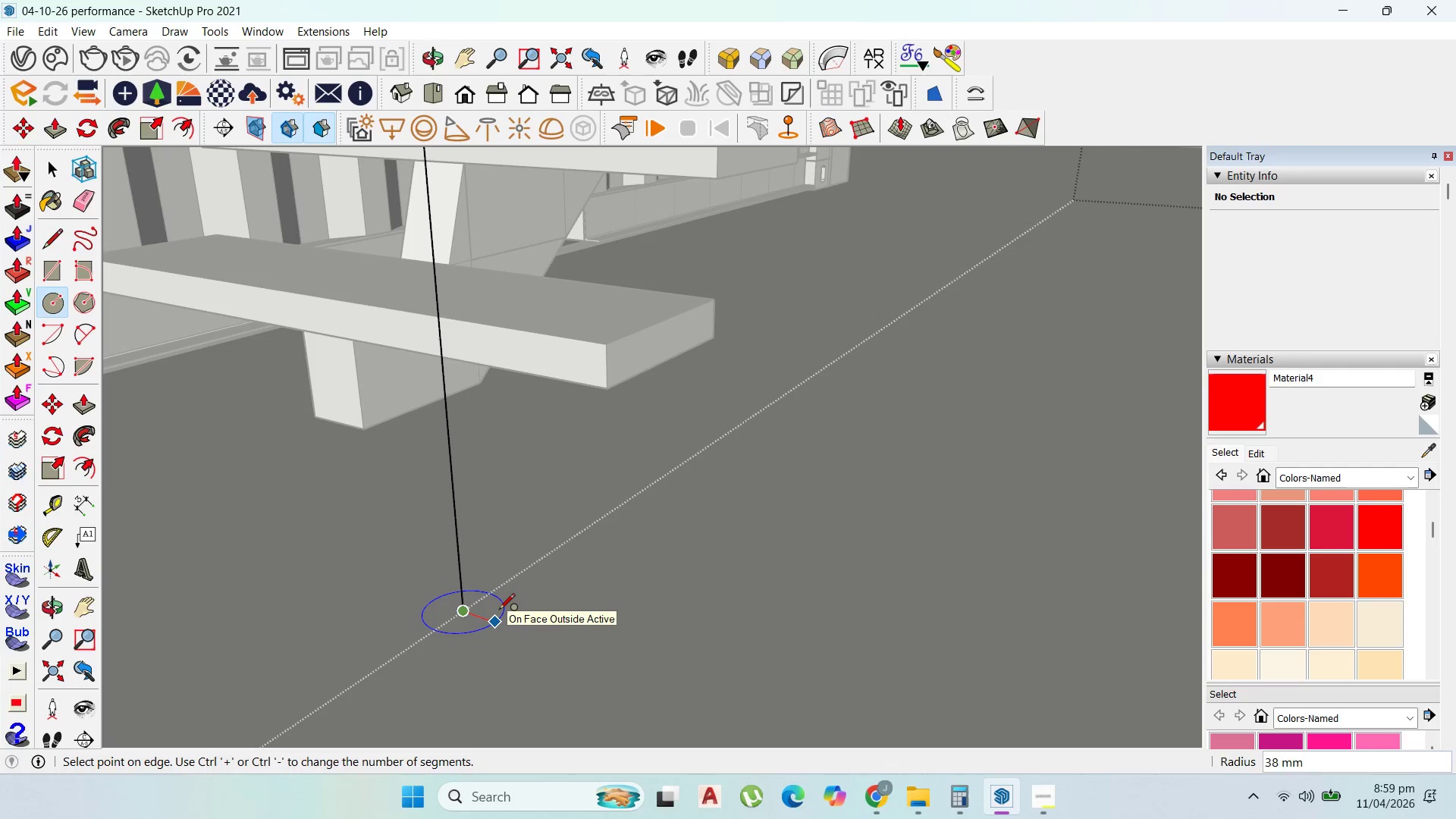 
type(25)
 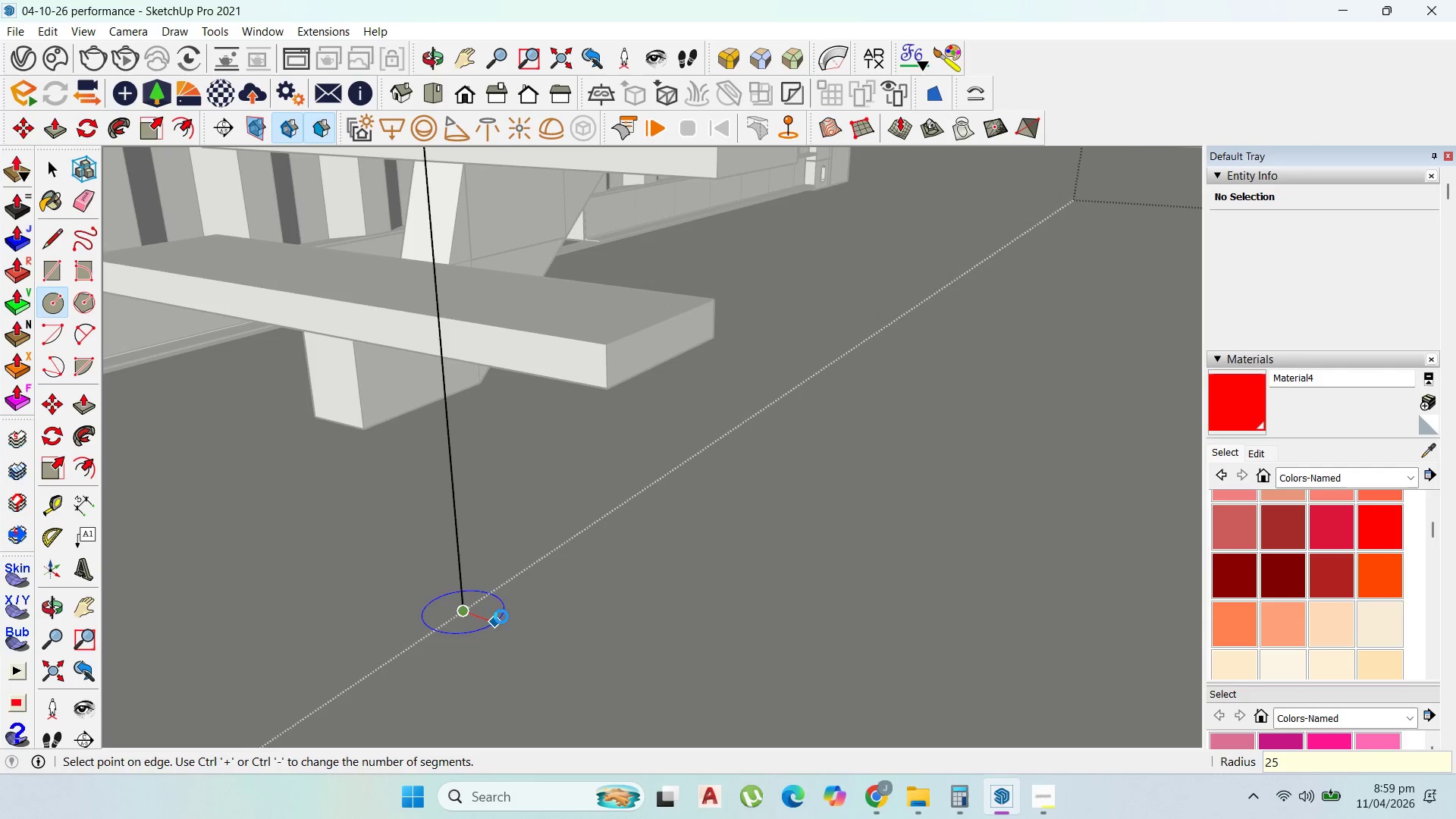 
key(Enter)
 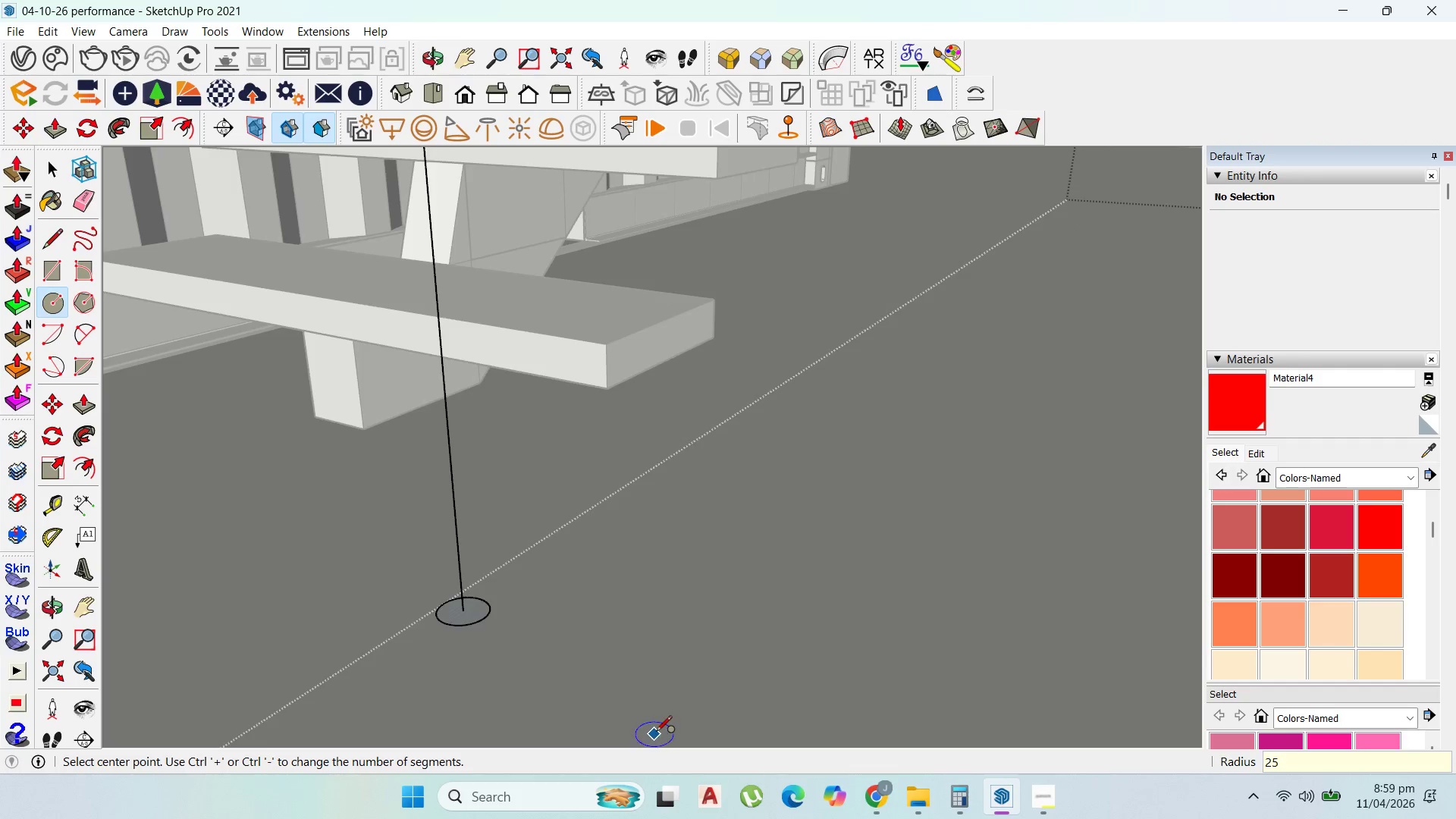 
scroll: coordinate [680, 696], scroll_direction: down, amount: 13.0
 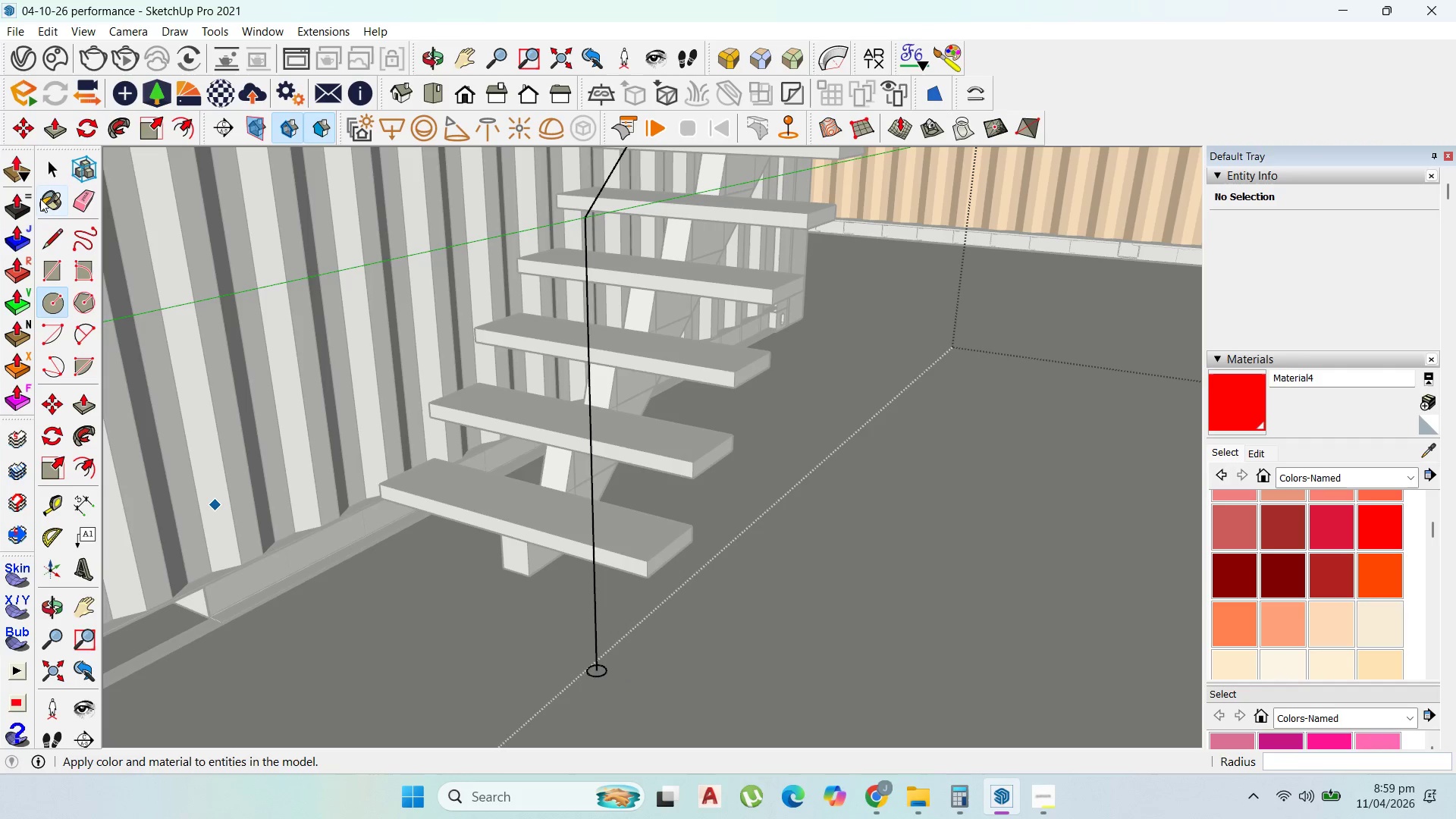 
left_click([61, 180])
 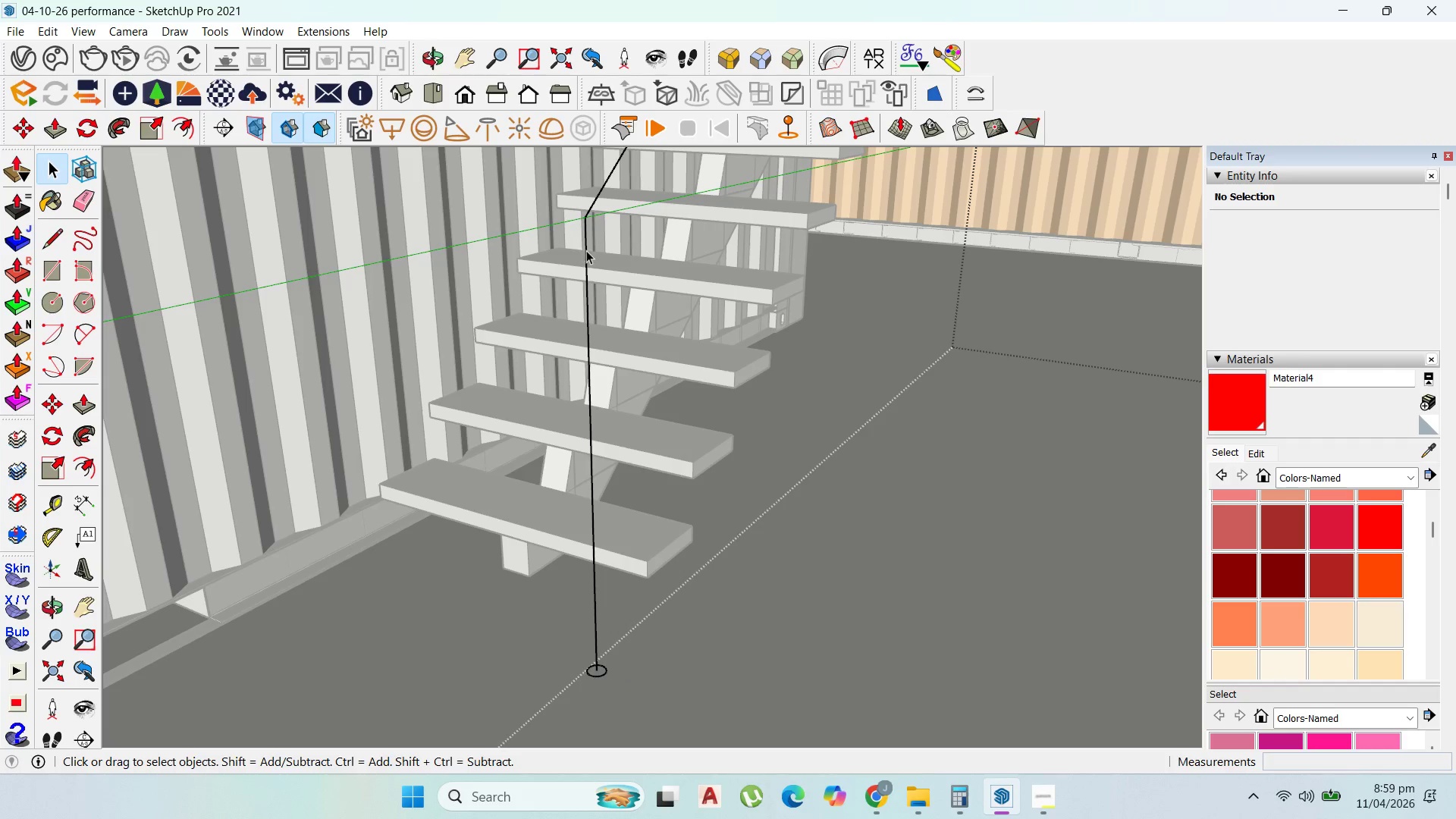 
double_click([586, 250])
 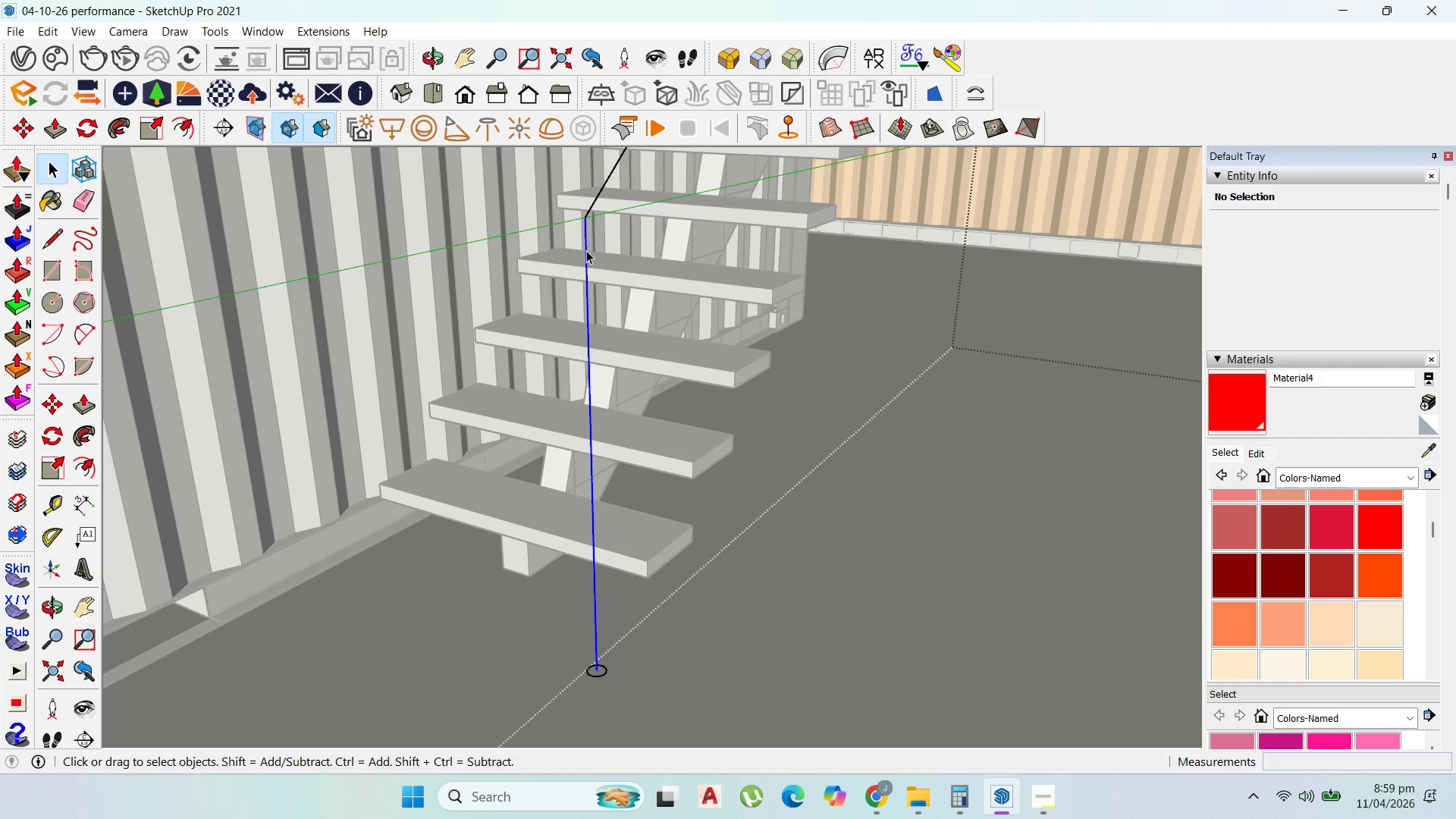 
triple_click([586, 250])
 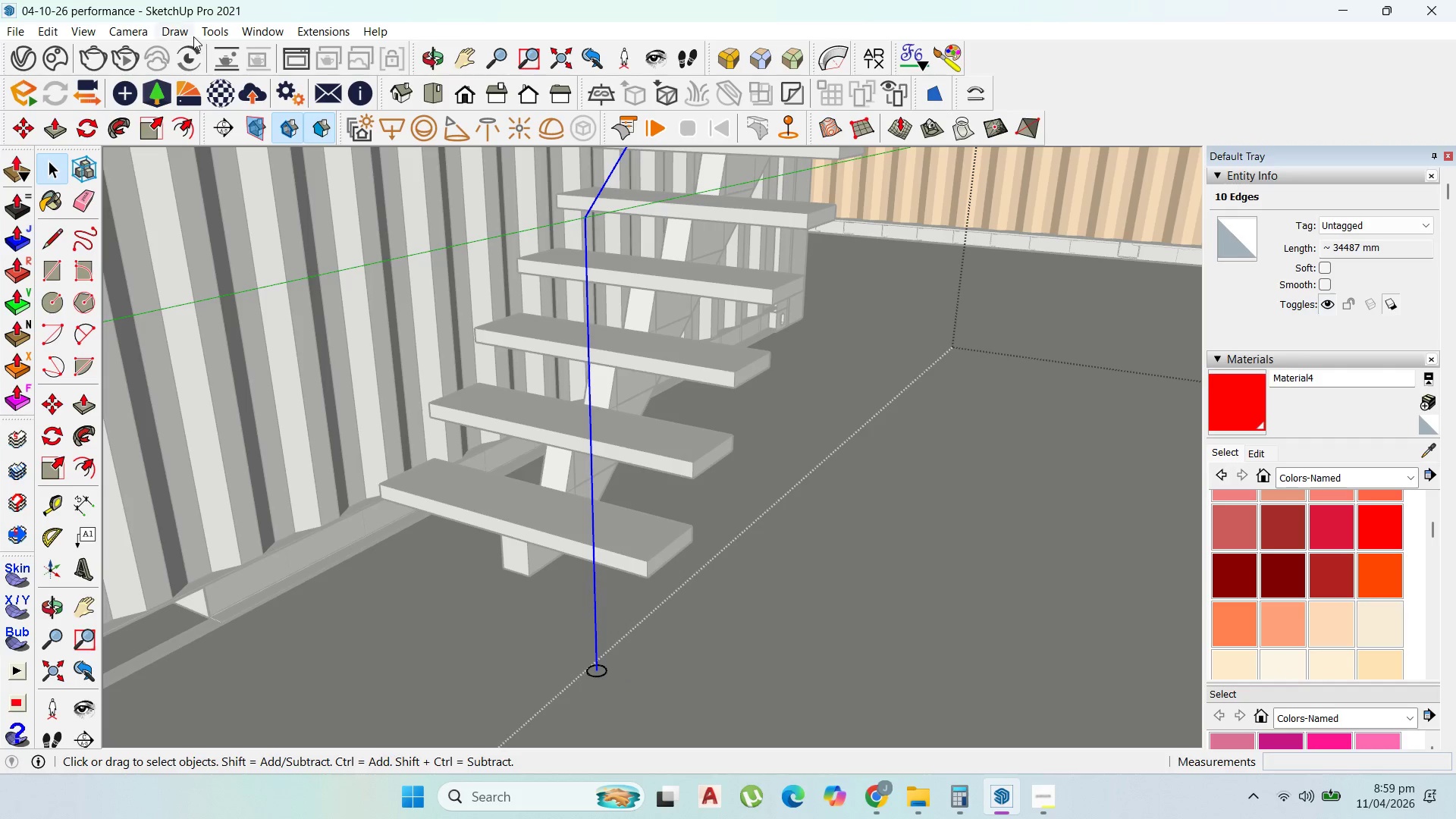 
scroll: coordinate [621, 482], scroll_direction: down, amount: 5.0
 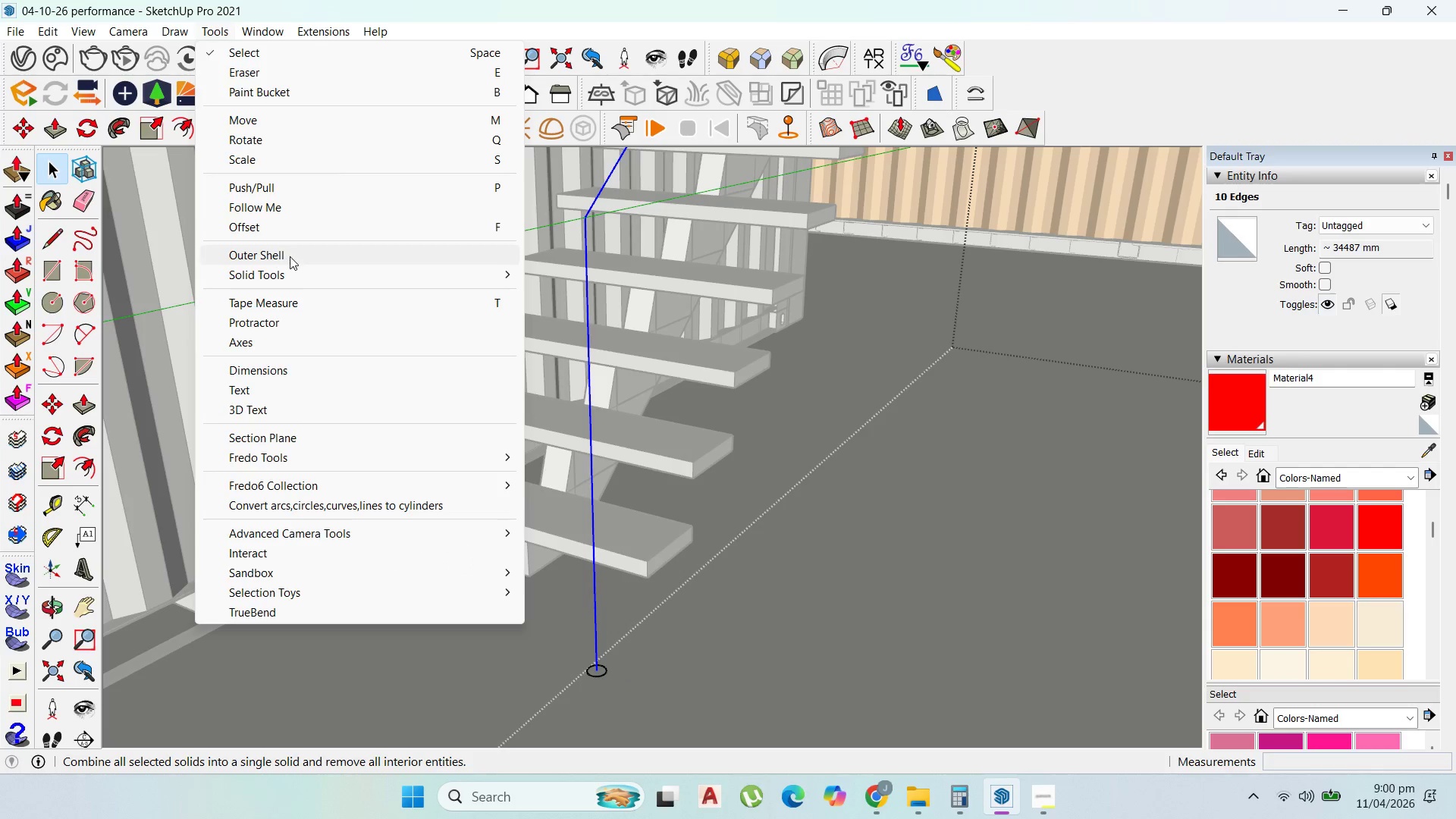 
left_click([293, 210])
 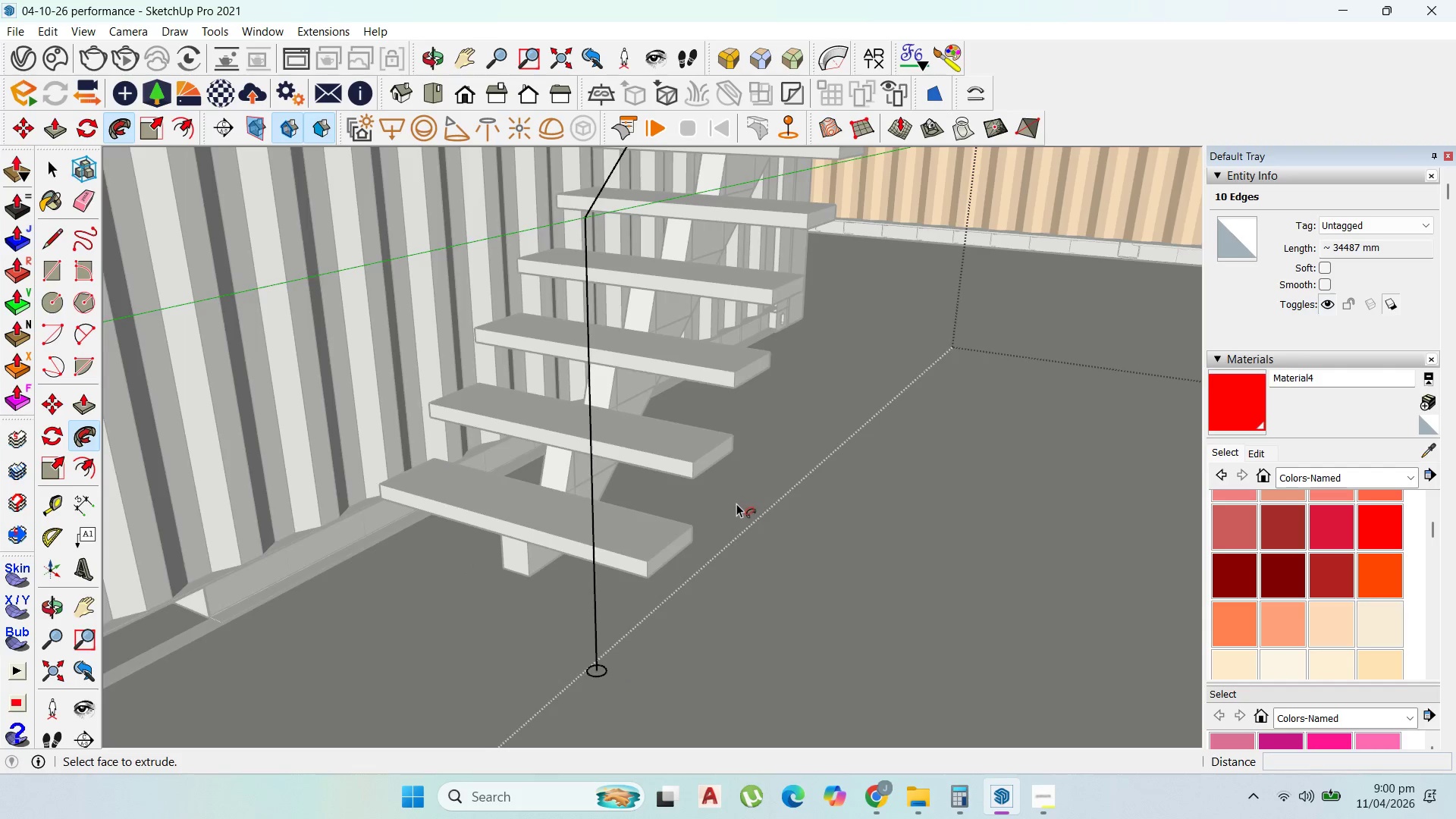 
scroll: coordinate [654, 607], scroll_direction: down, amount: 6.0
 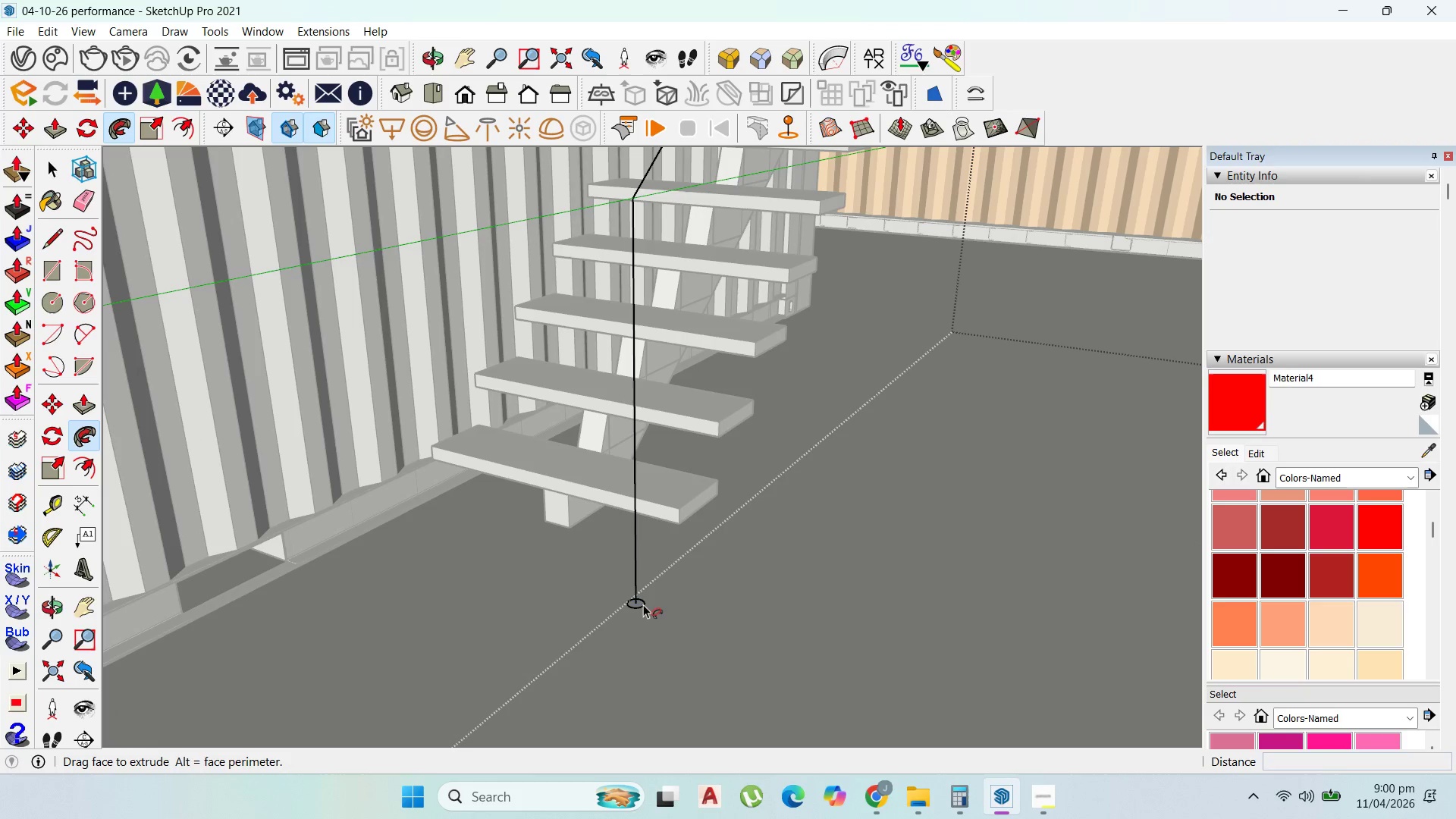 
double_click([643, 604])
 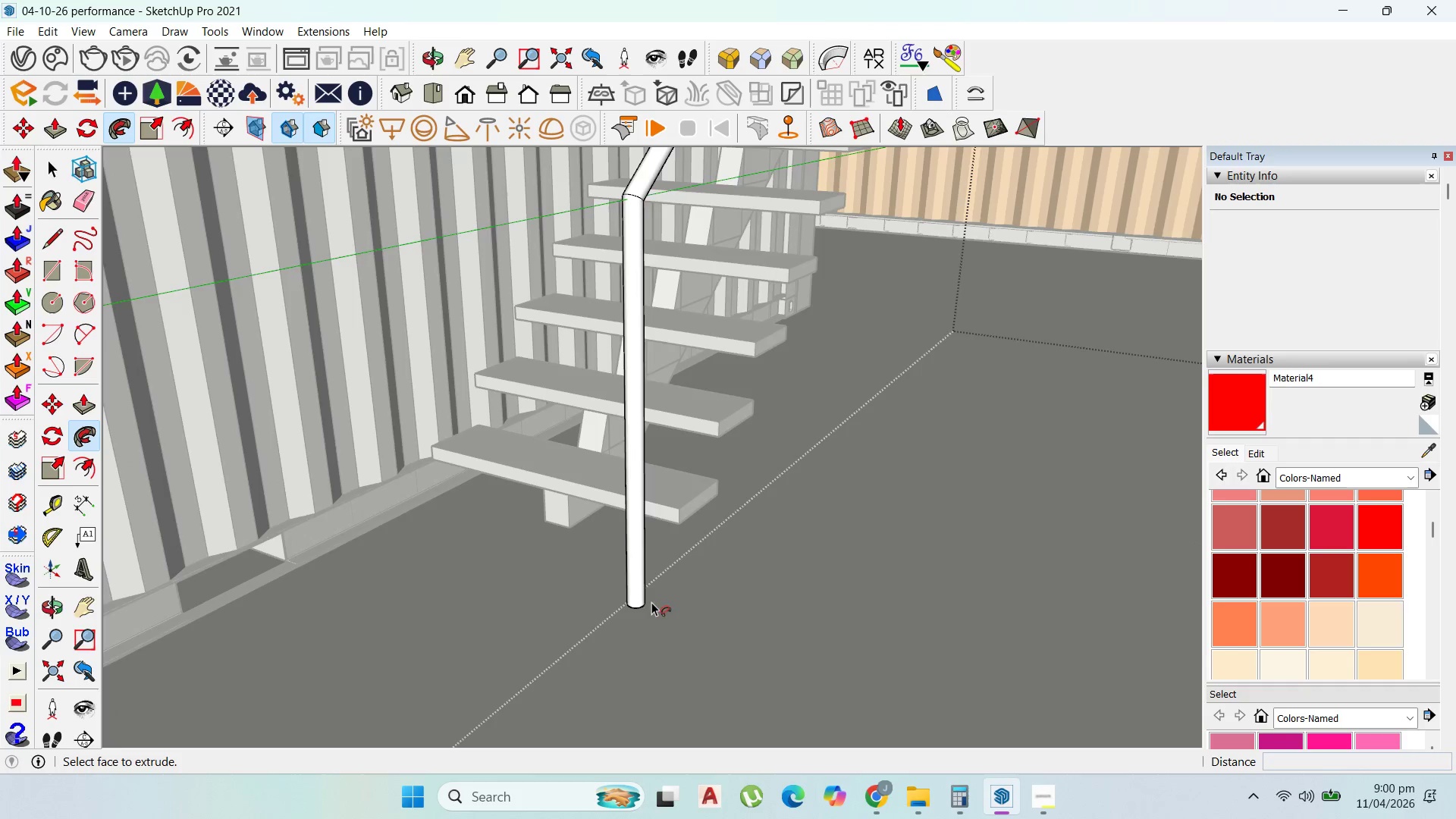 
scroll: coordinate [648, 521], scroll_direction: down, amount: 30.0
 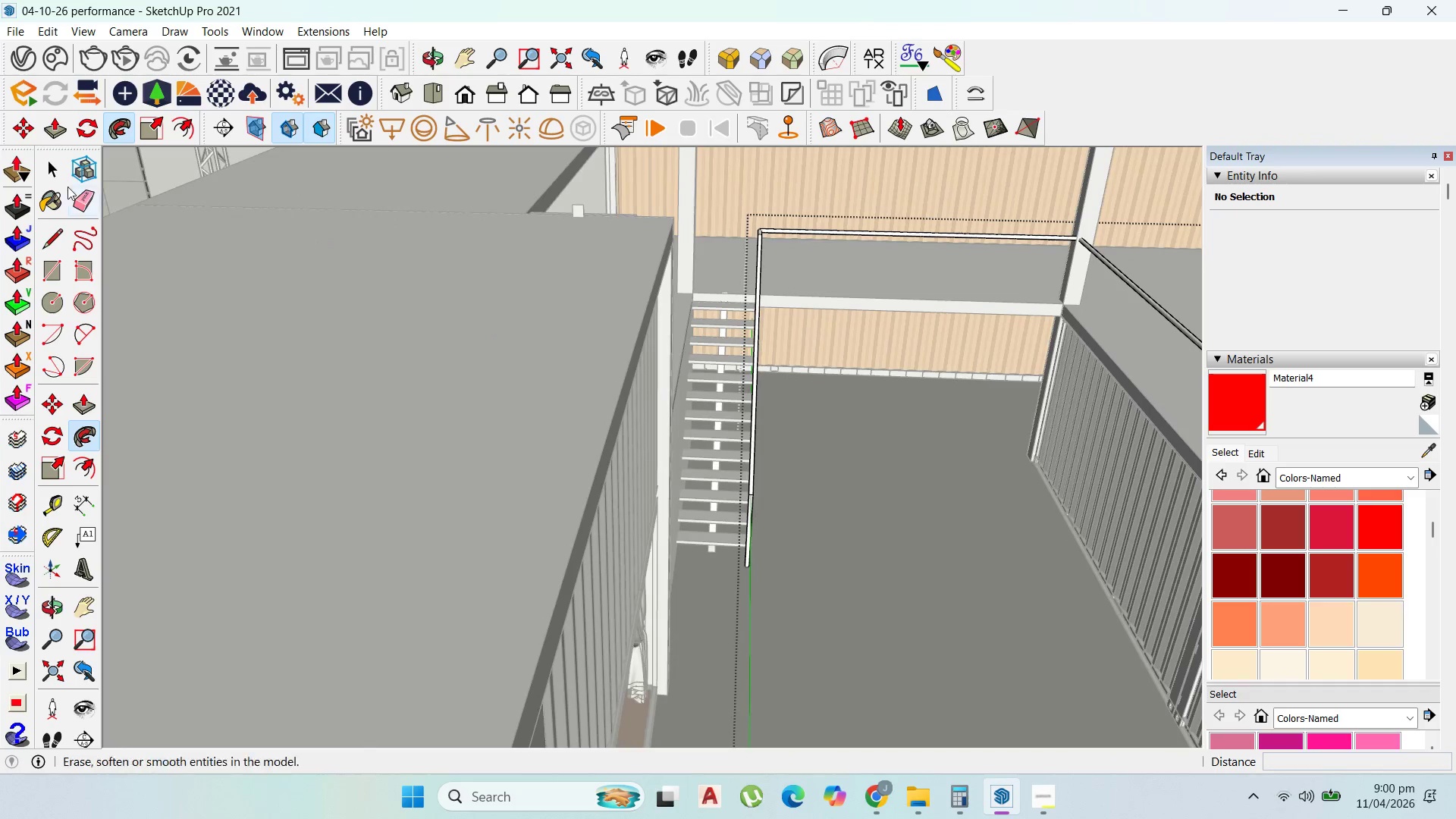 
key(Escape)
 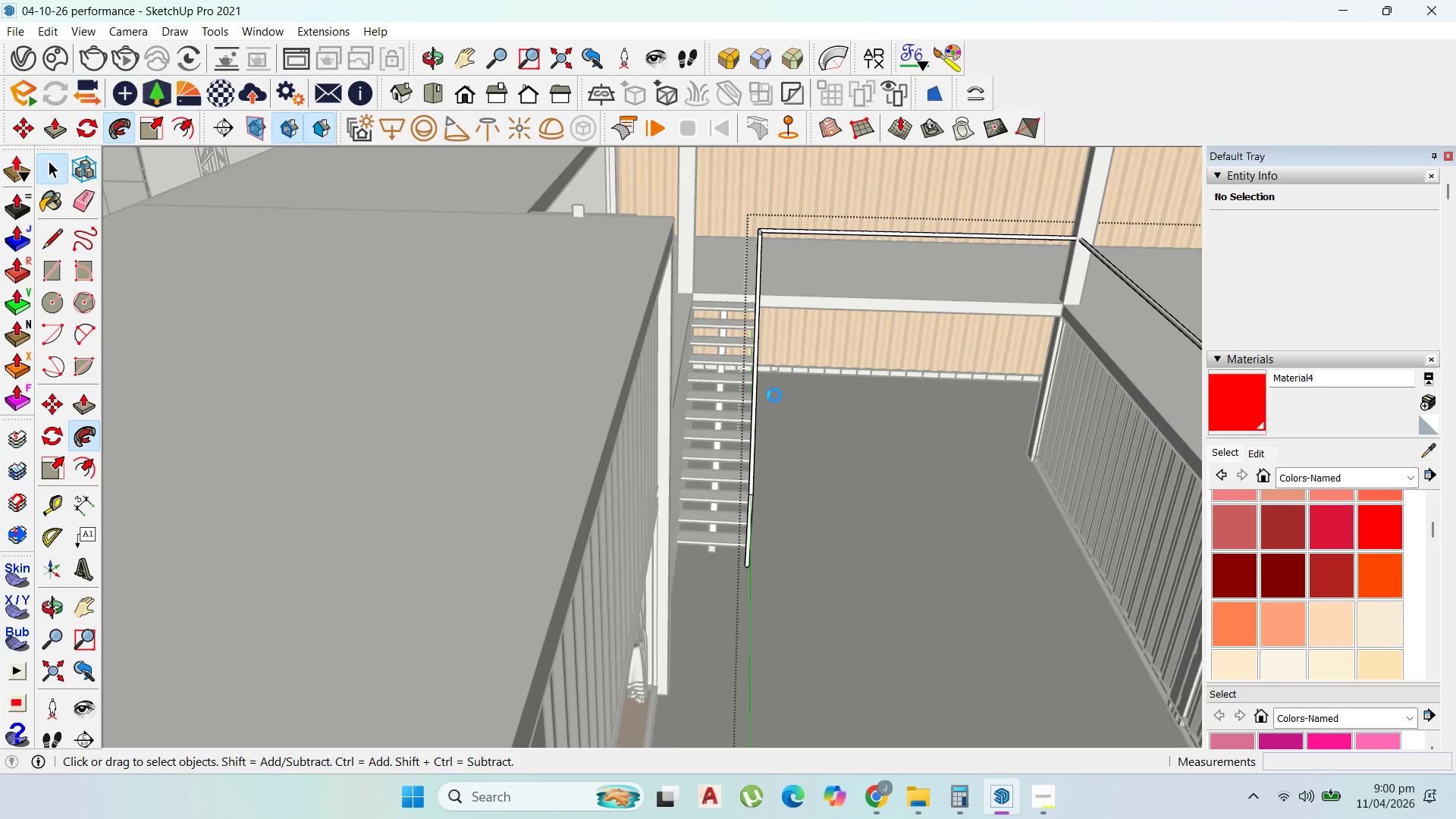 
key(Escape)
 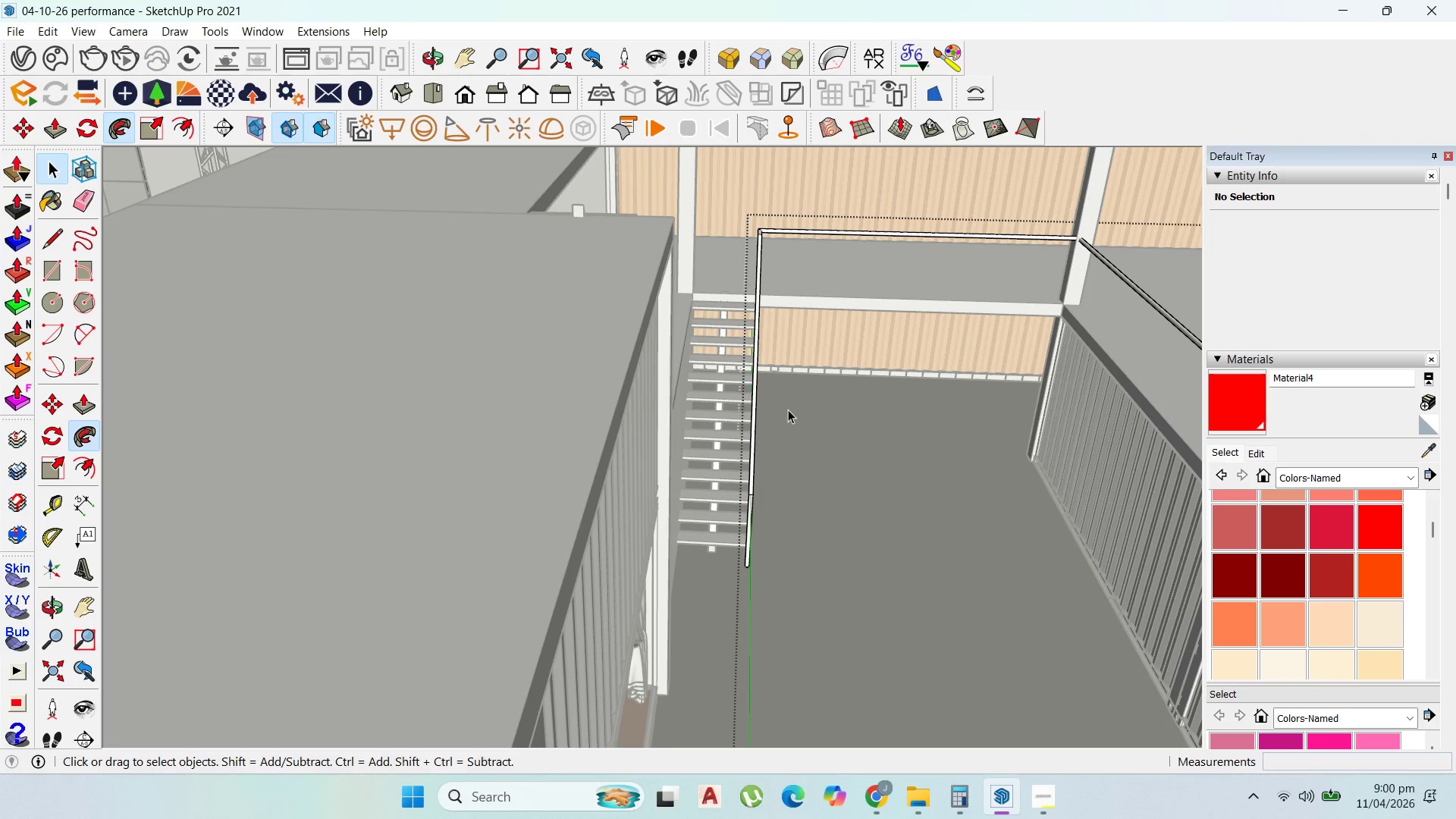 
key(Escape)
 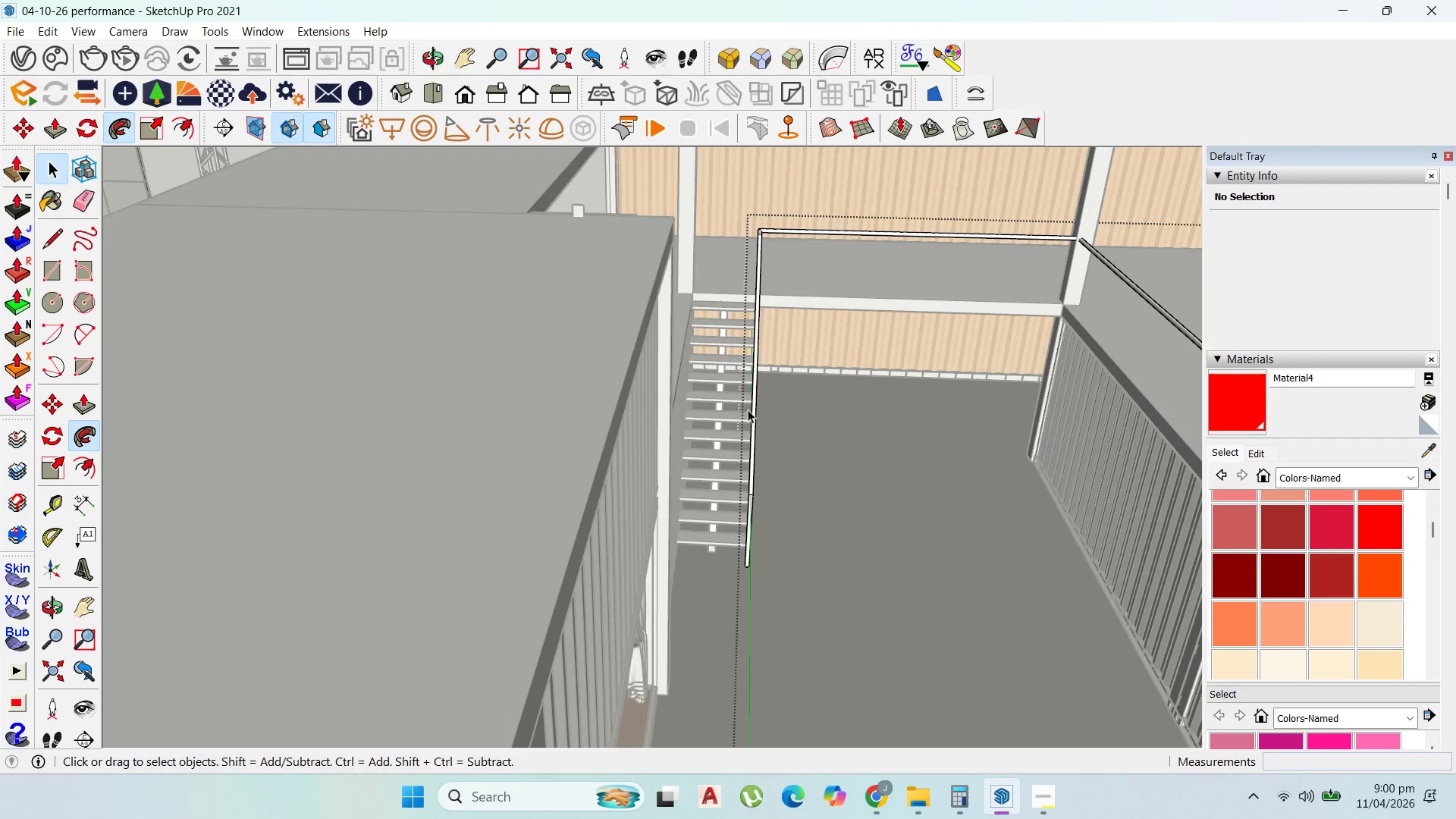 
scroll: coordinate [859, 479], scroll_direction: down, amount: 11.0
 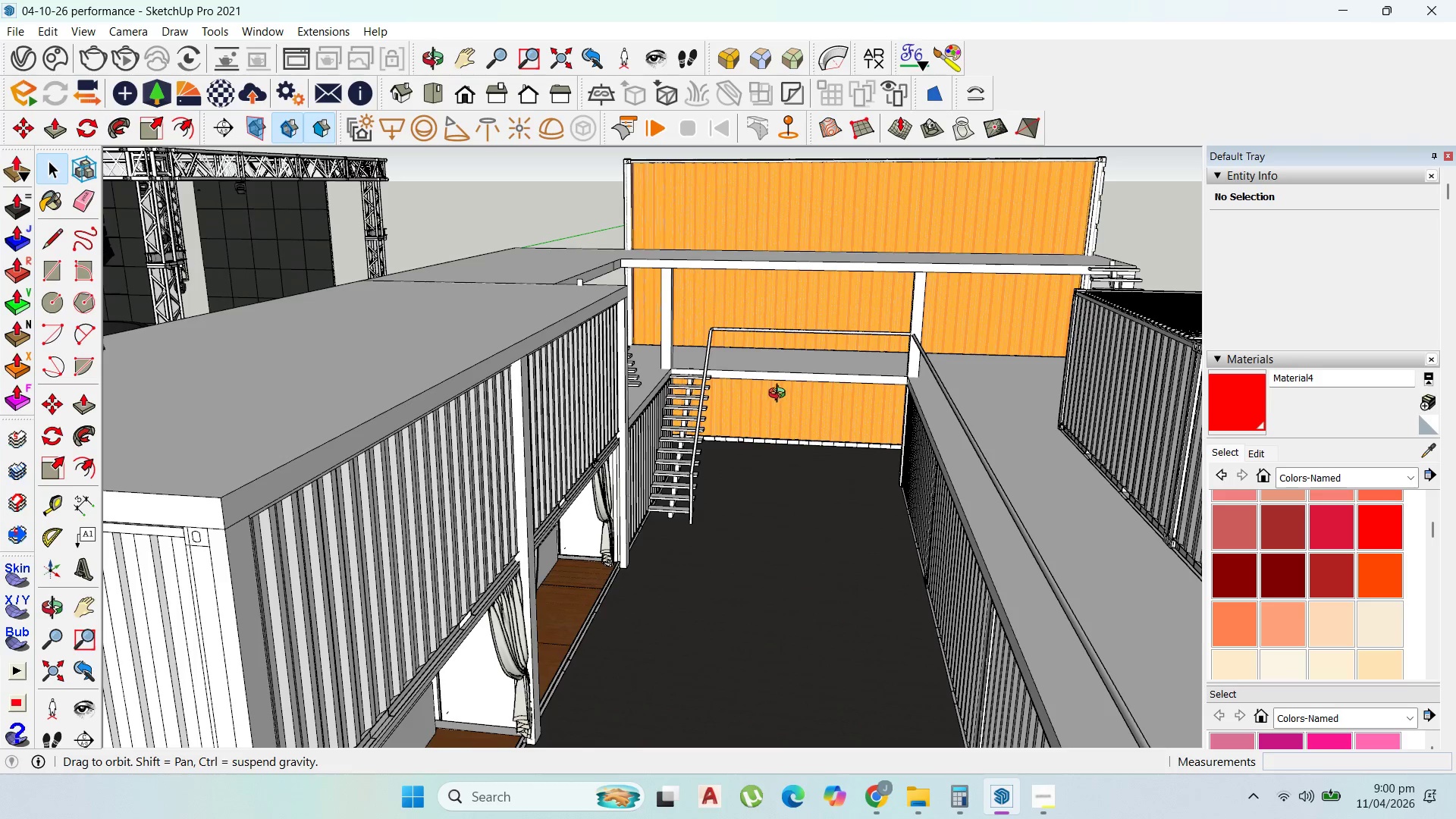 
scroll: coordinate [937, 375], scroll_direction: up, amount: 5.0
 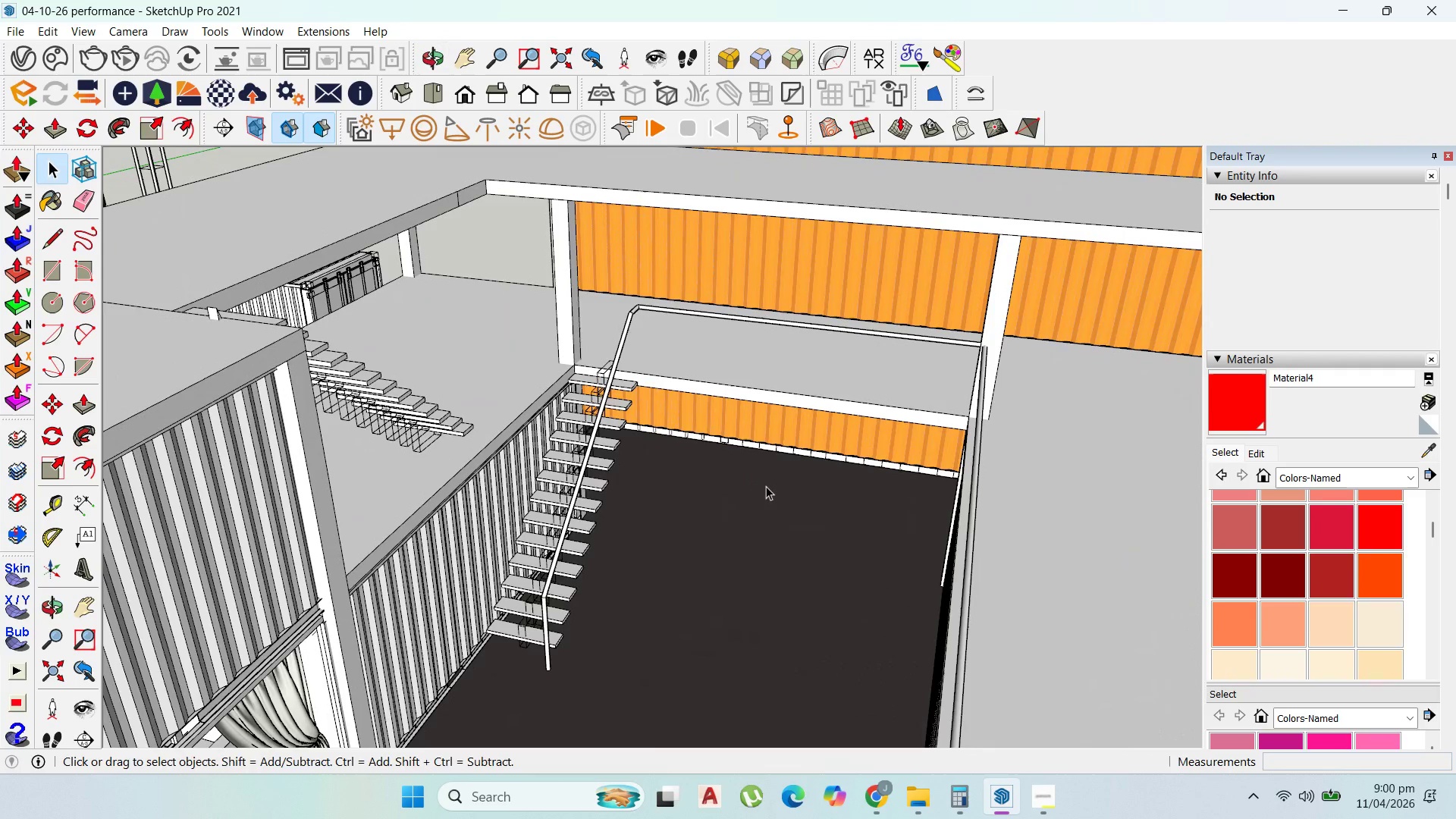 
wait(5.38)
 